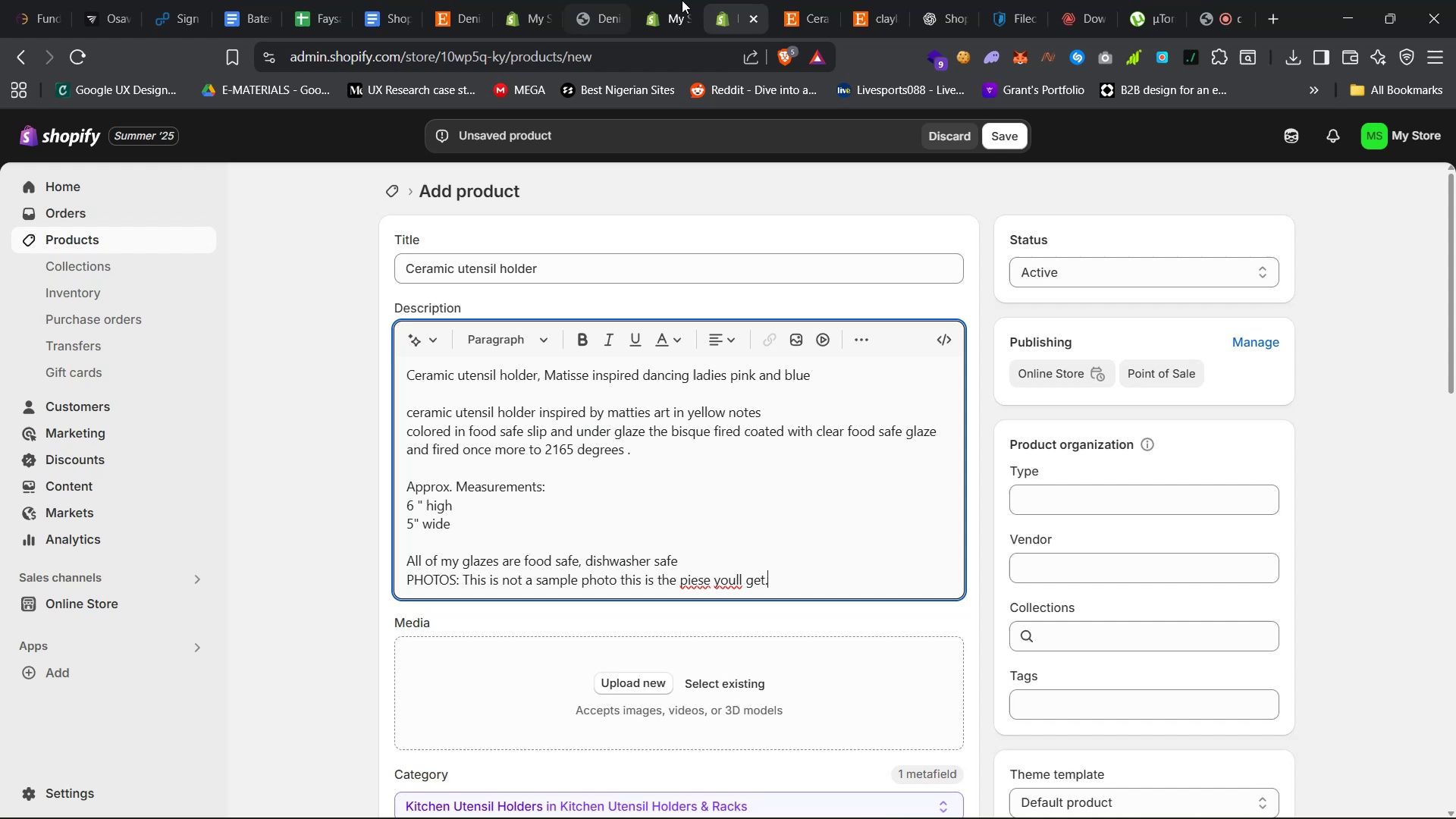 
left_click([800, 0])
 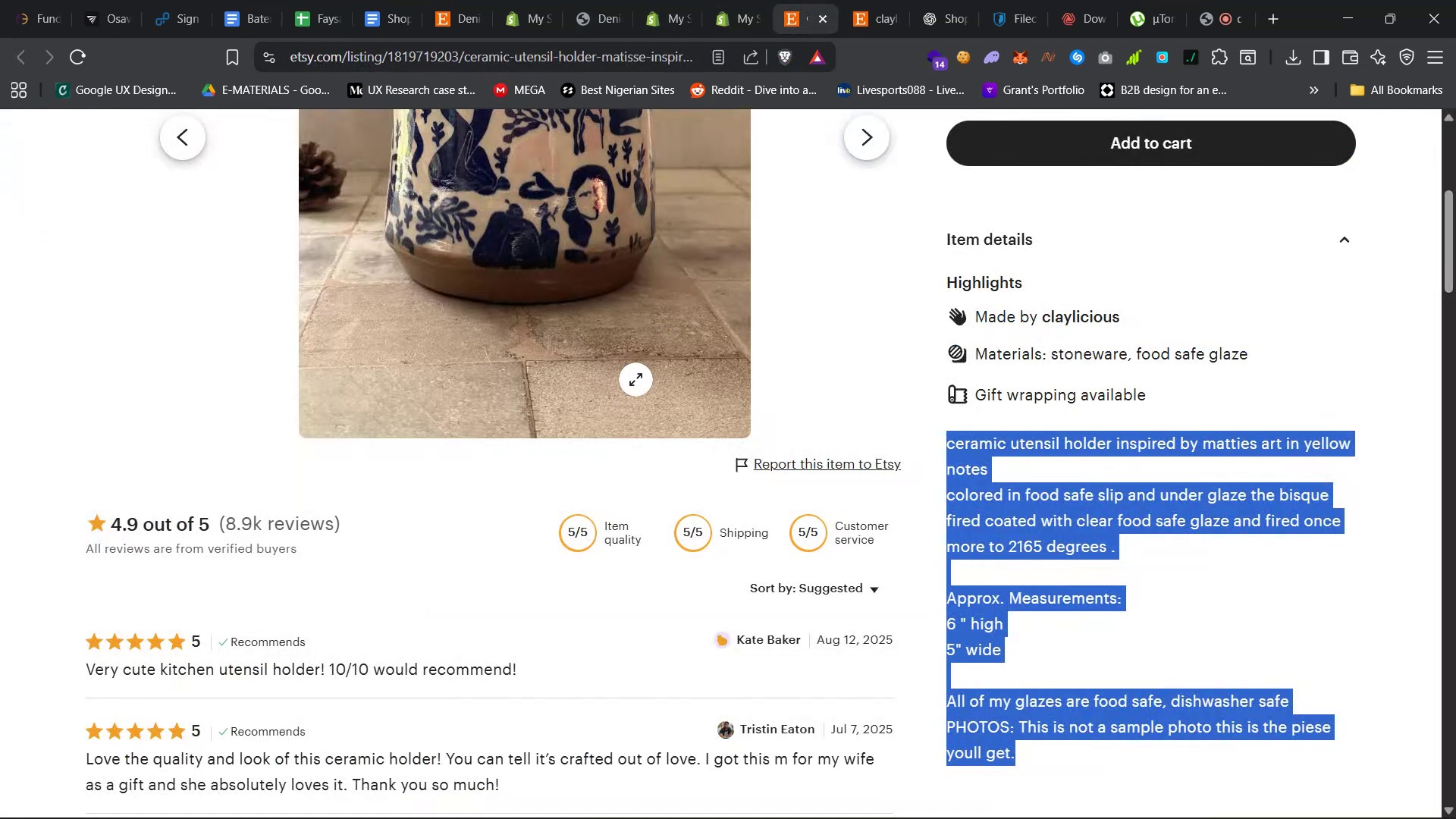 
scroll: coordinate [569, 485], scroll_direction: up, amount: 20.0
 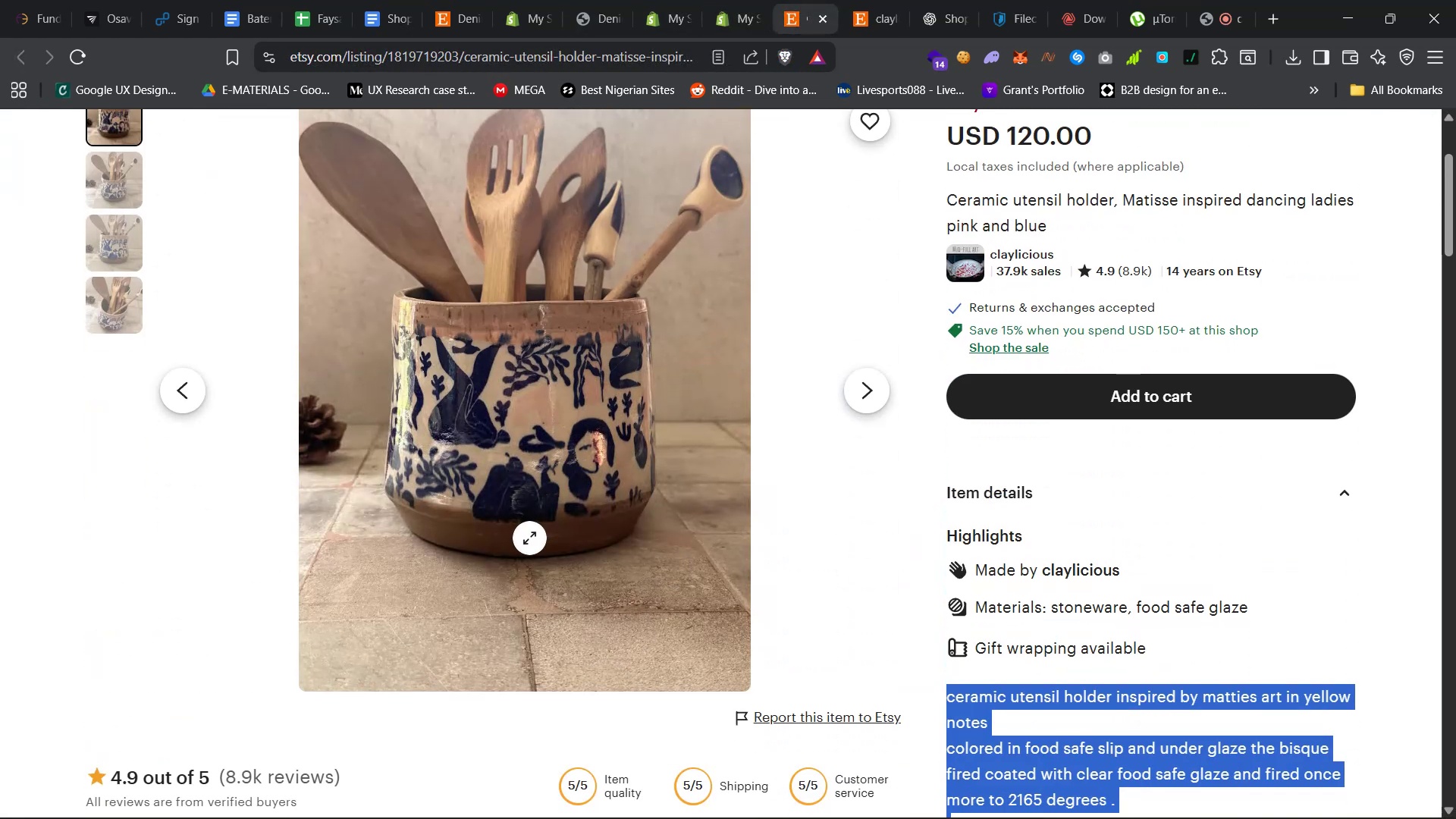 
left_click([529, 538])
 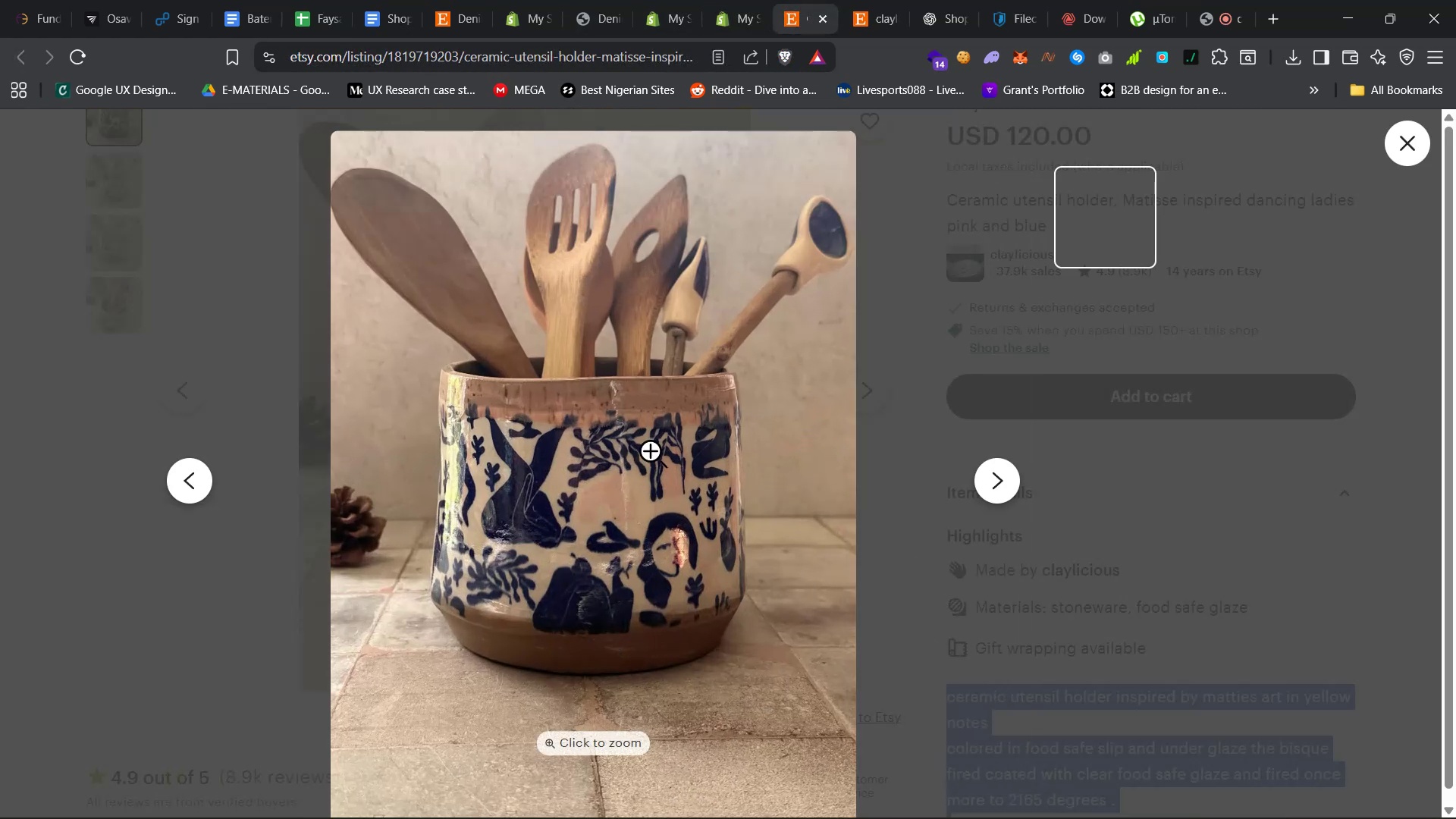 
right_click([651, 457])
 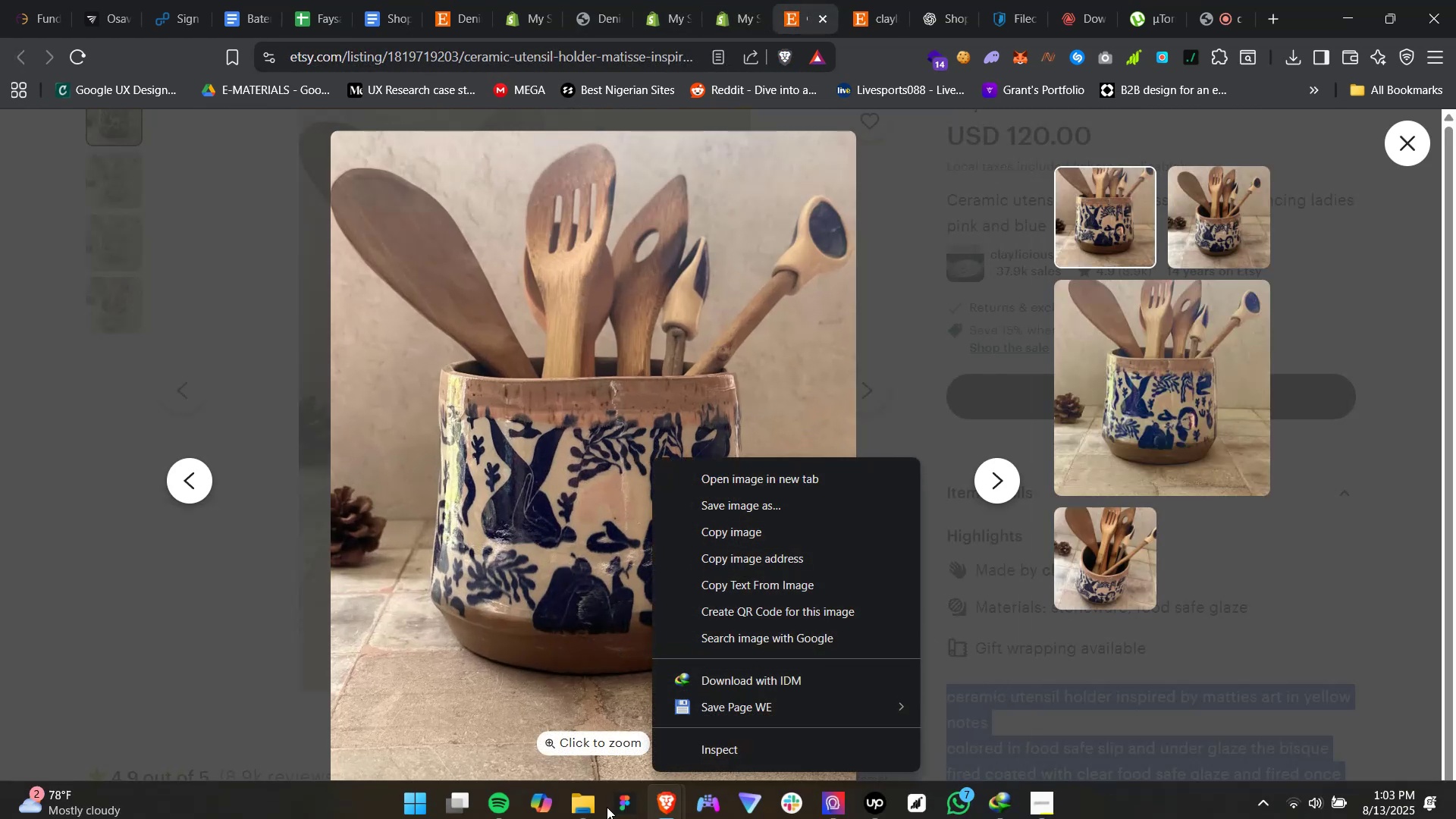 
left_click([584, 800])
 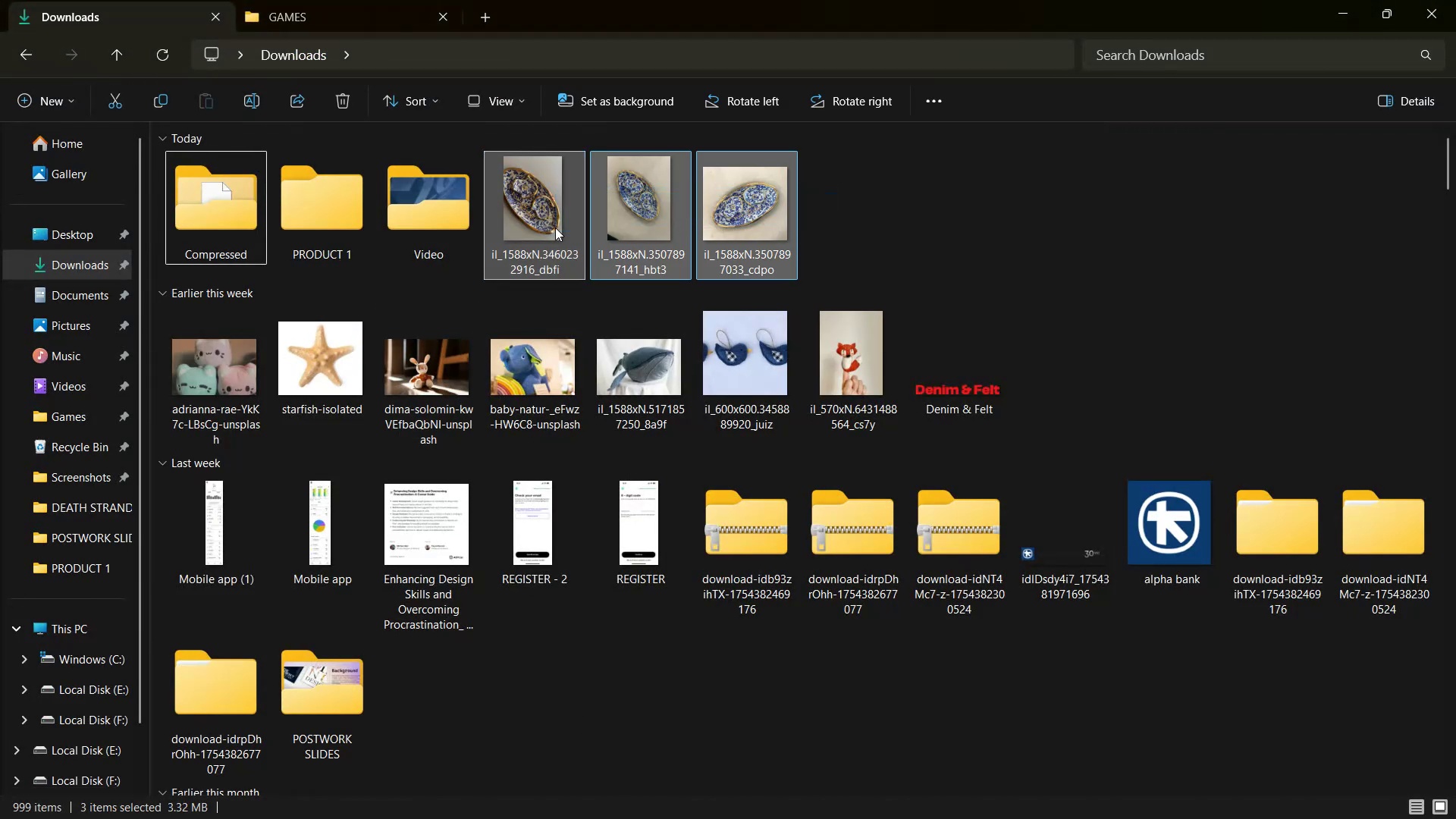 
key(Shift+Delete)
 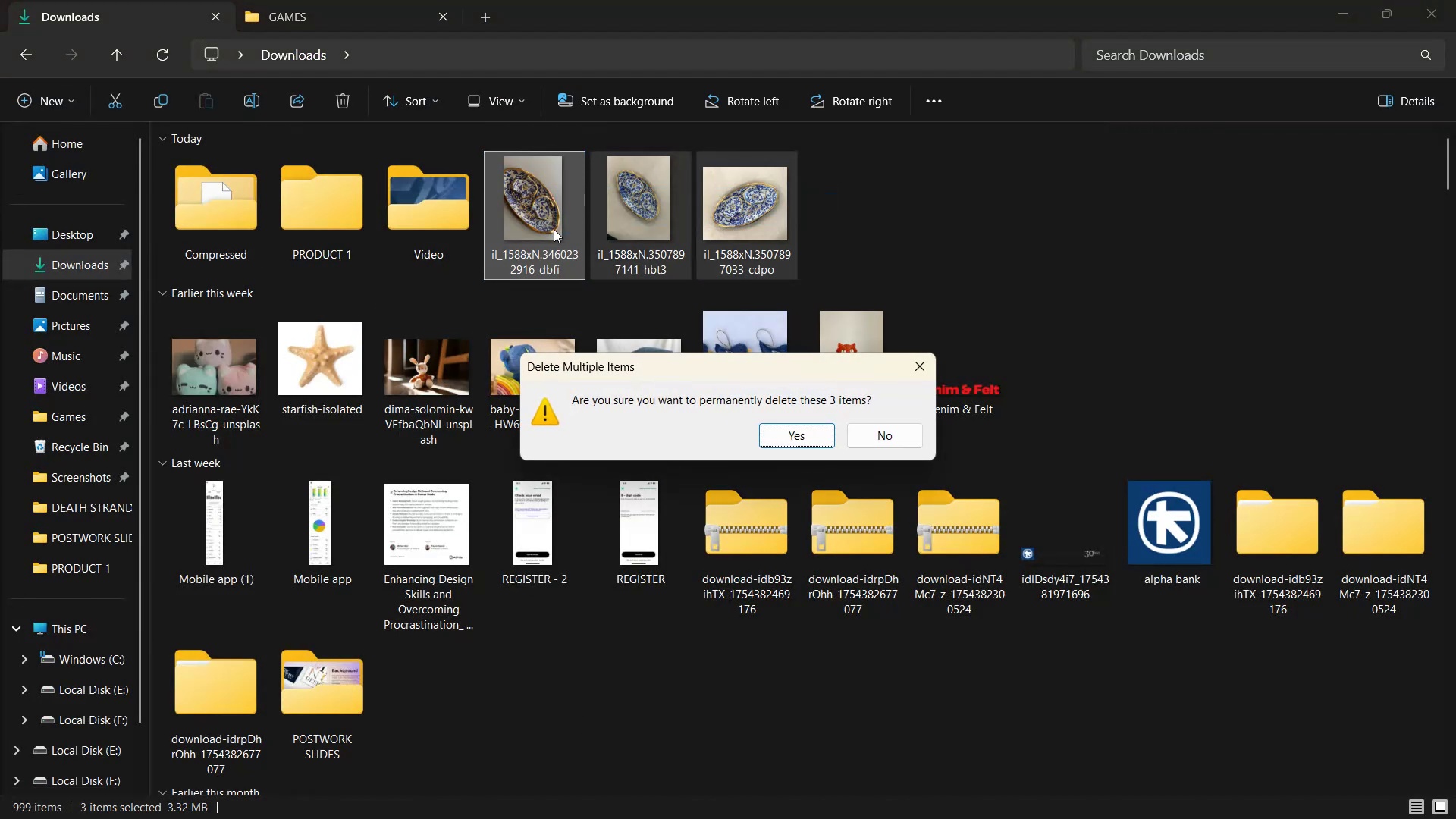 
key(Enter)
 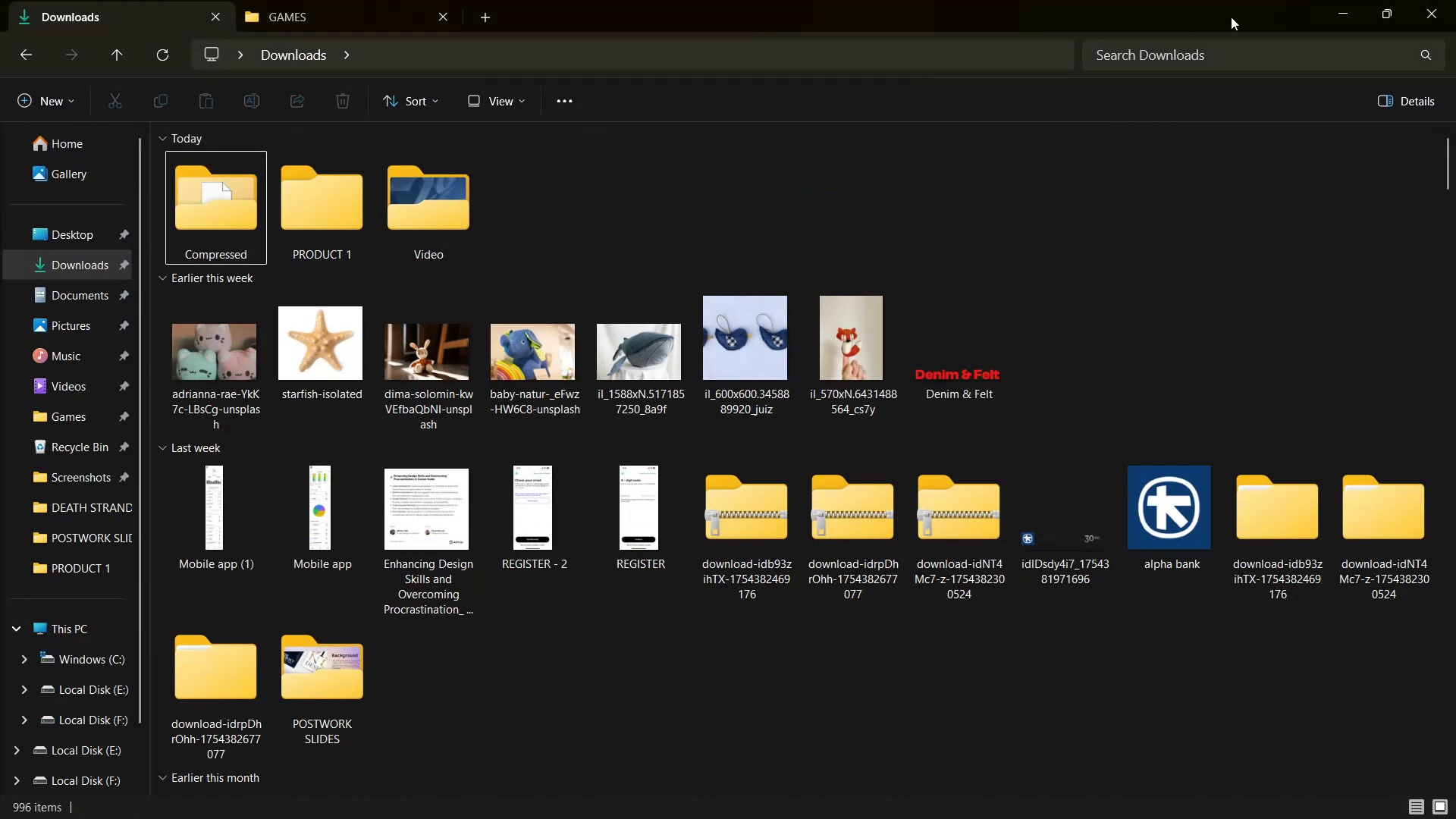 
left_click([1329, 11])
 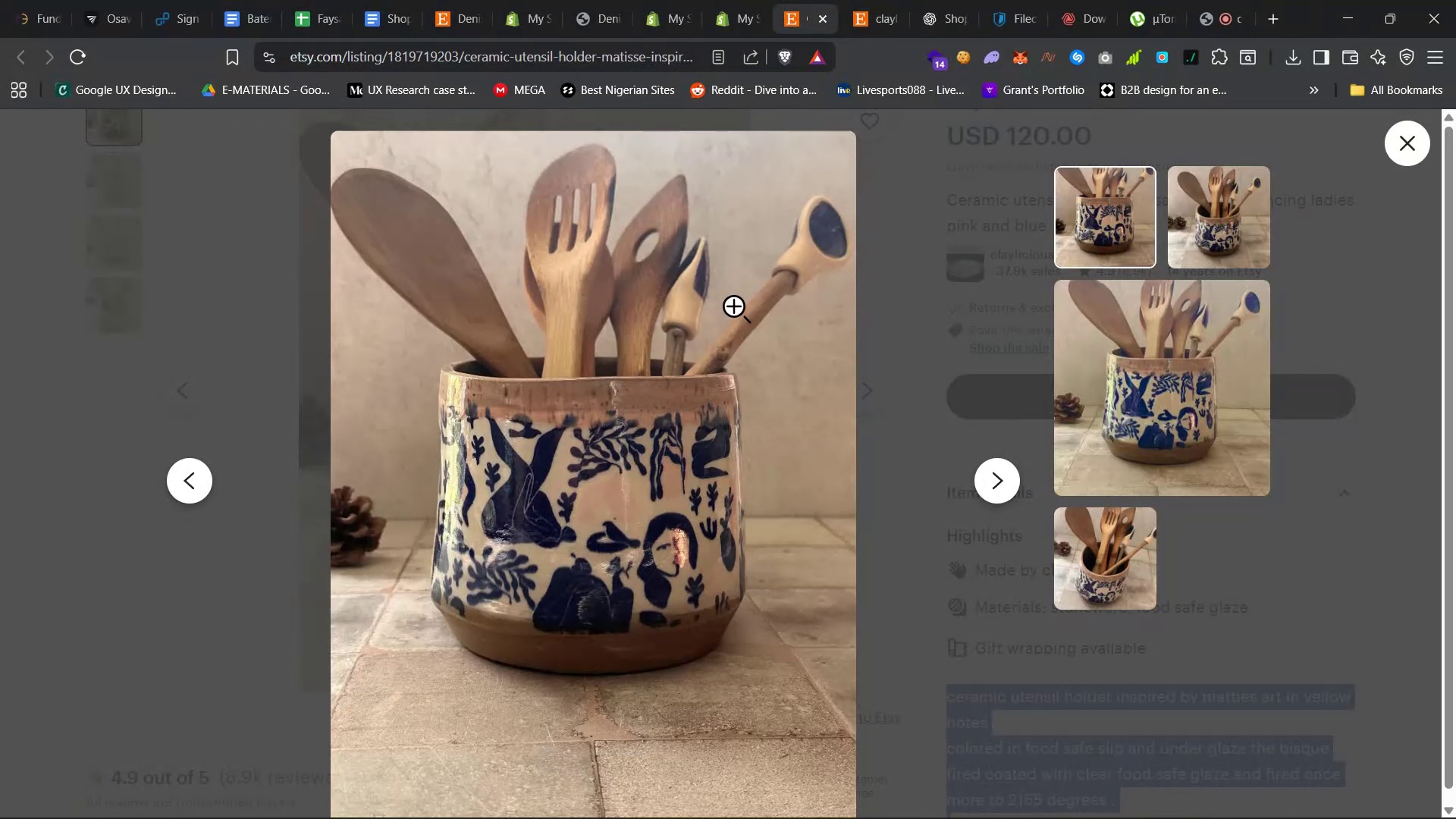 
right_click([714, 328])
 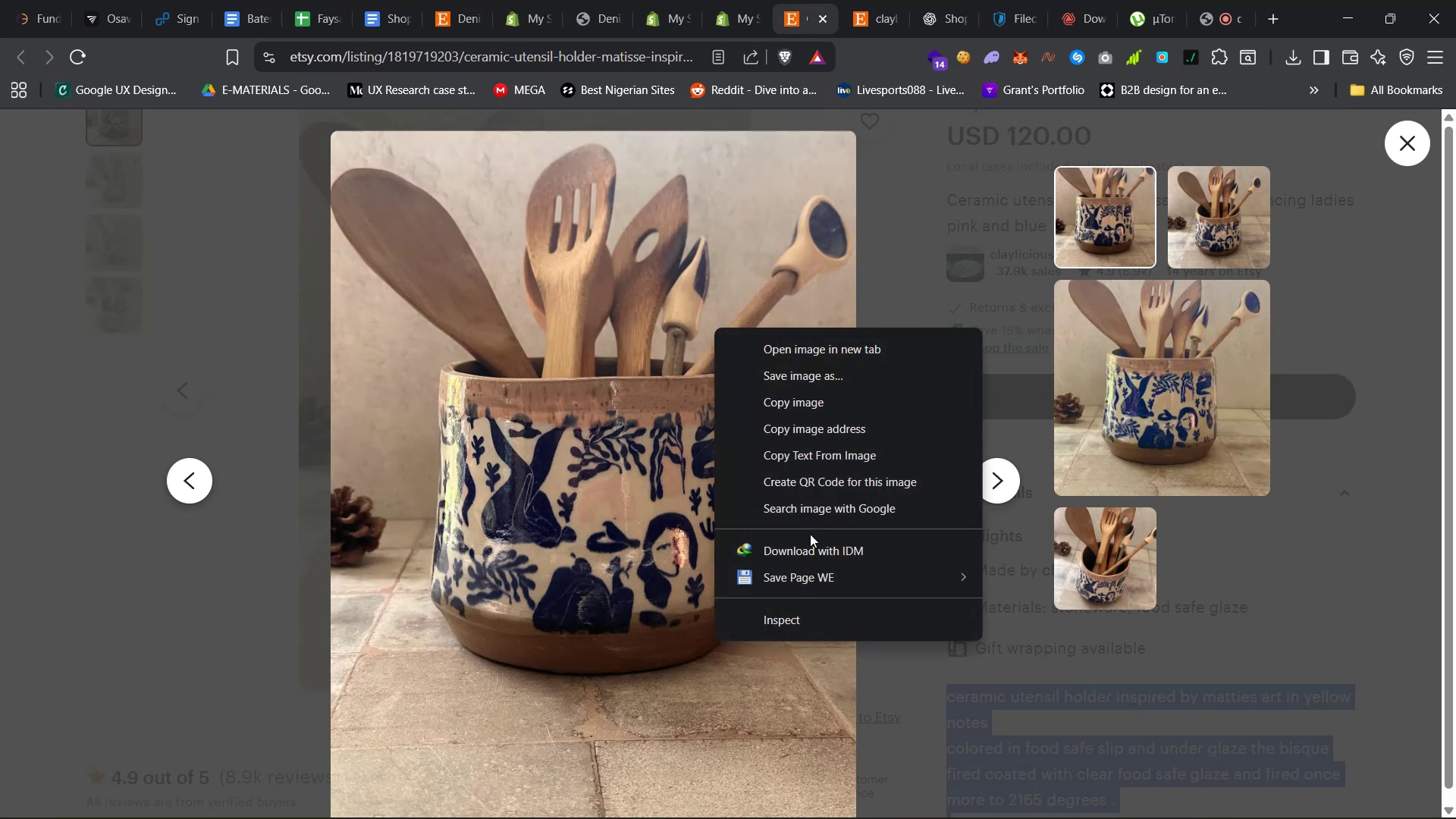 
left_click([795, 552])
 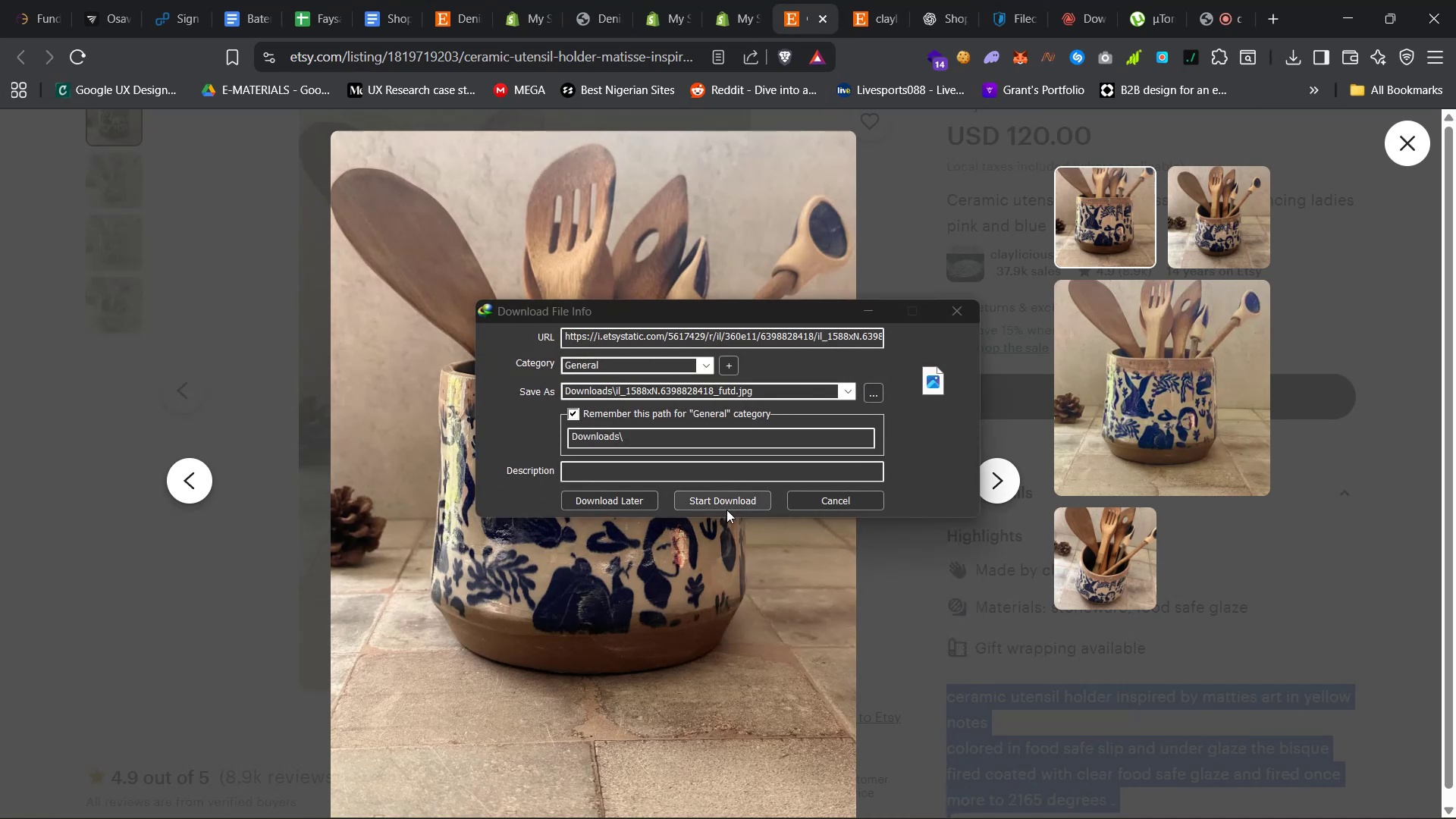 
left_click([726, 510])
 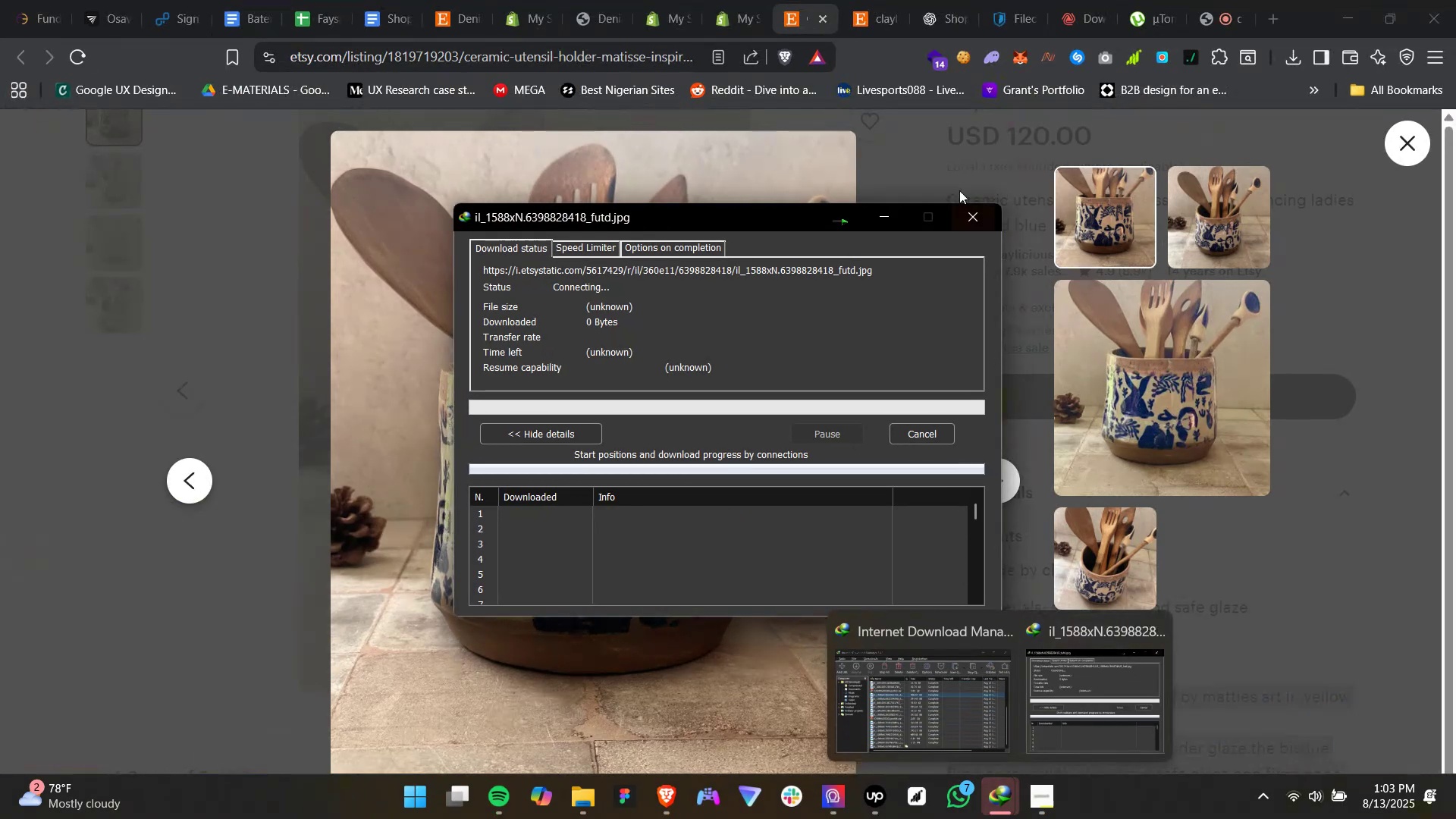 
left_click([1072, 0])
 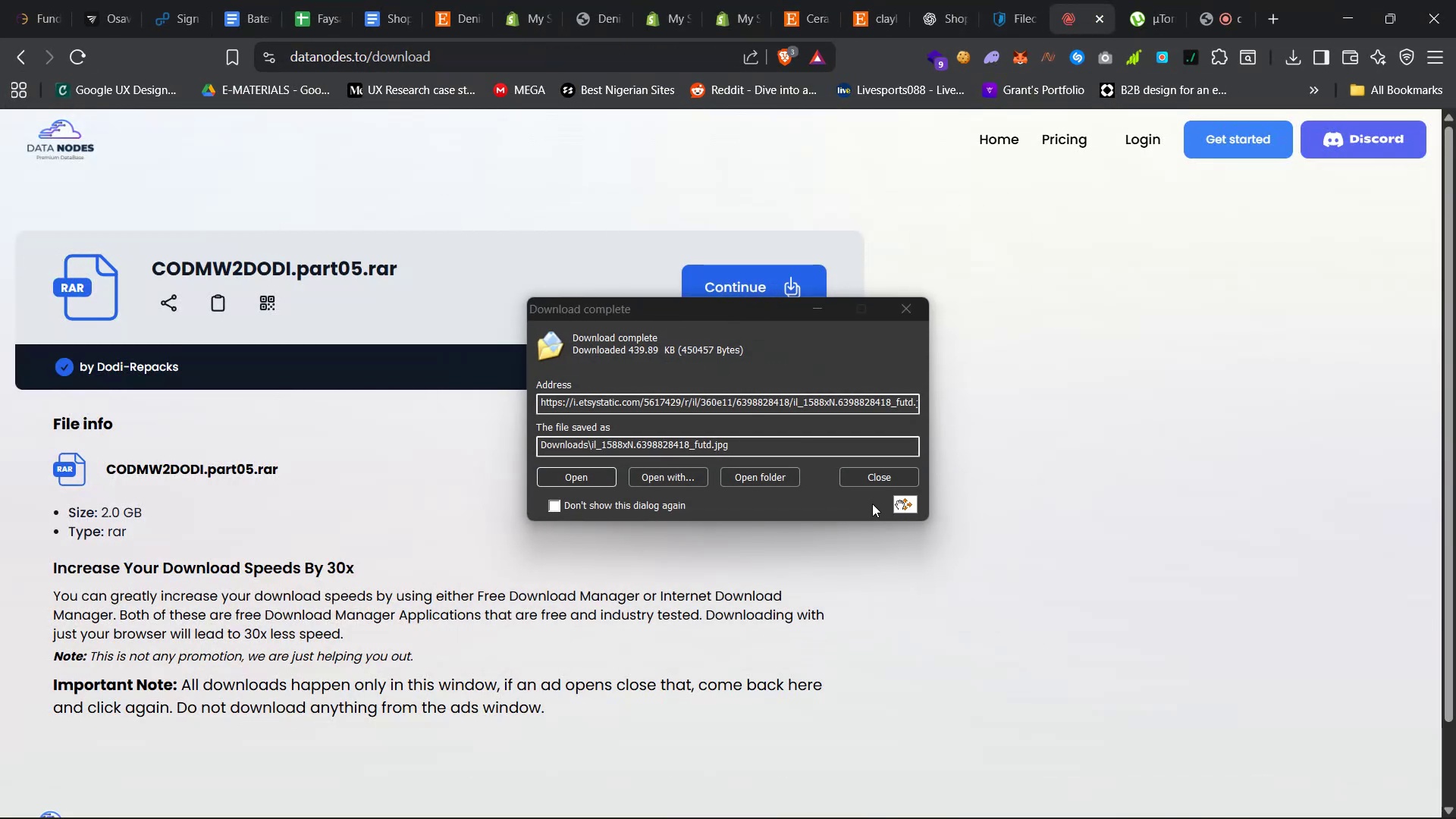 
left_click([884, 476])
 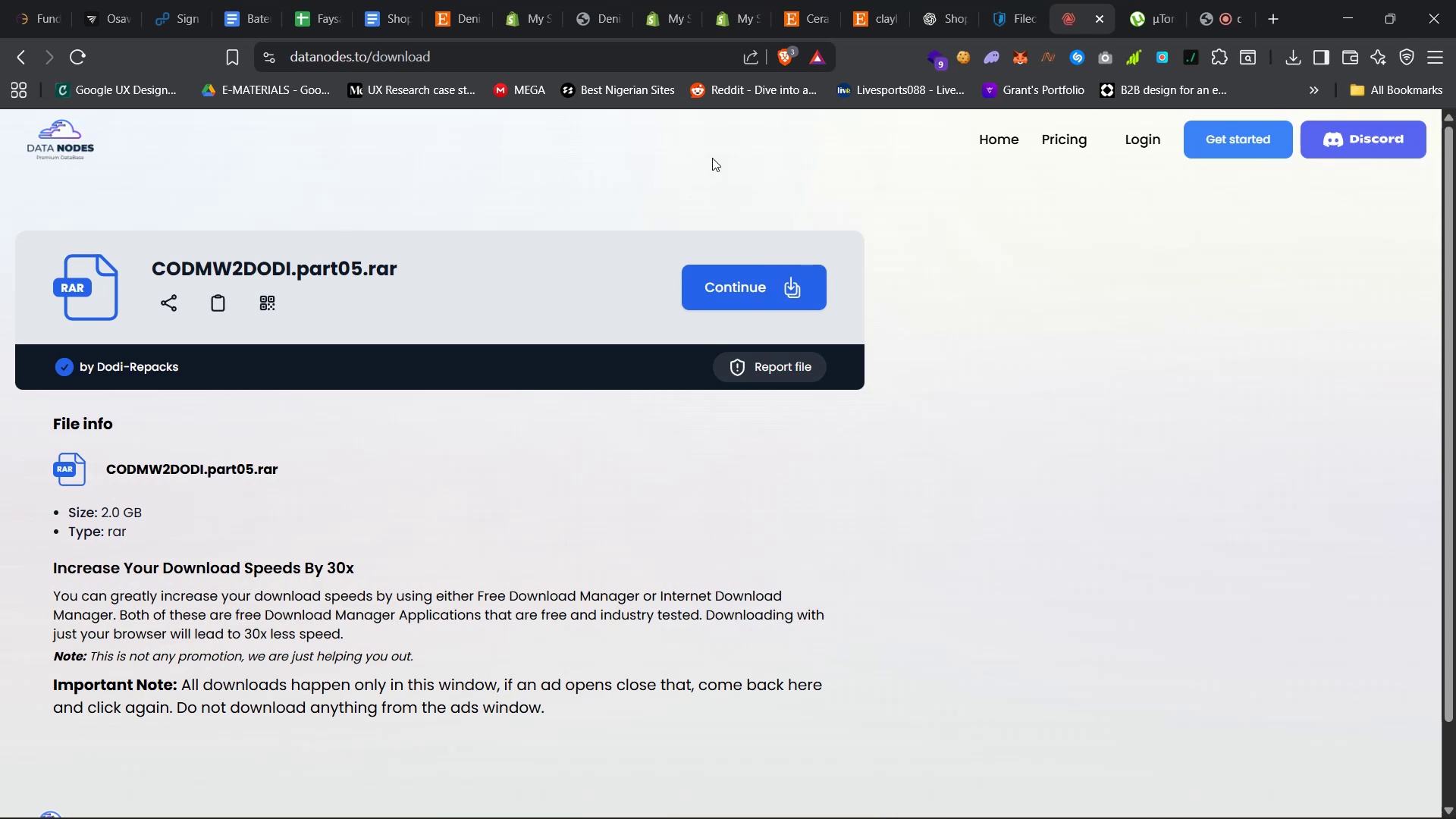 
left_click([783, 0])
 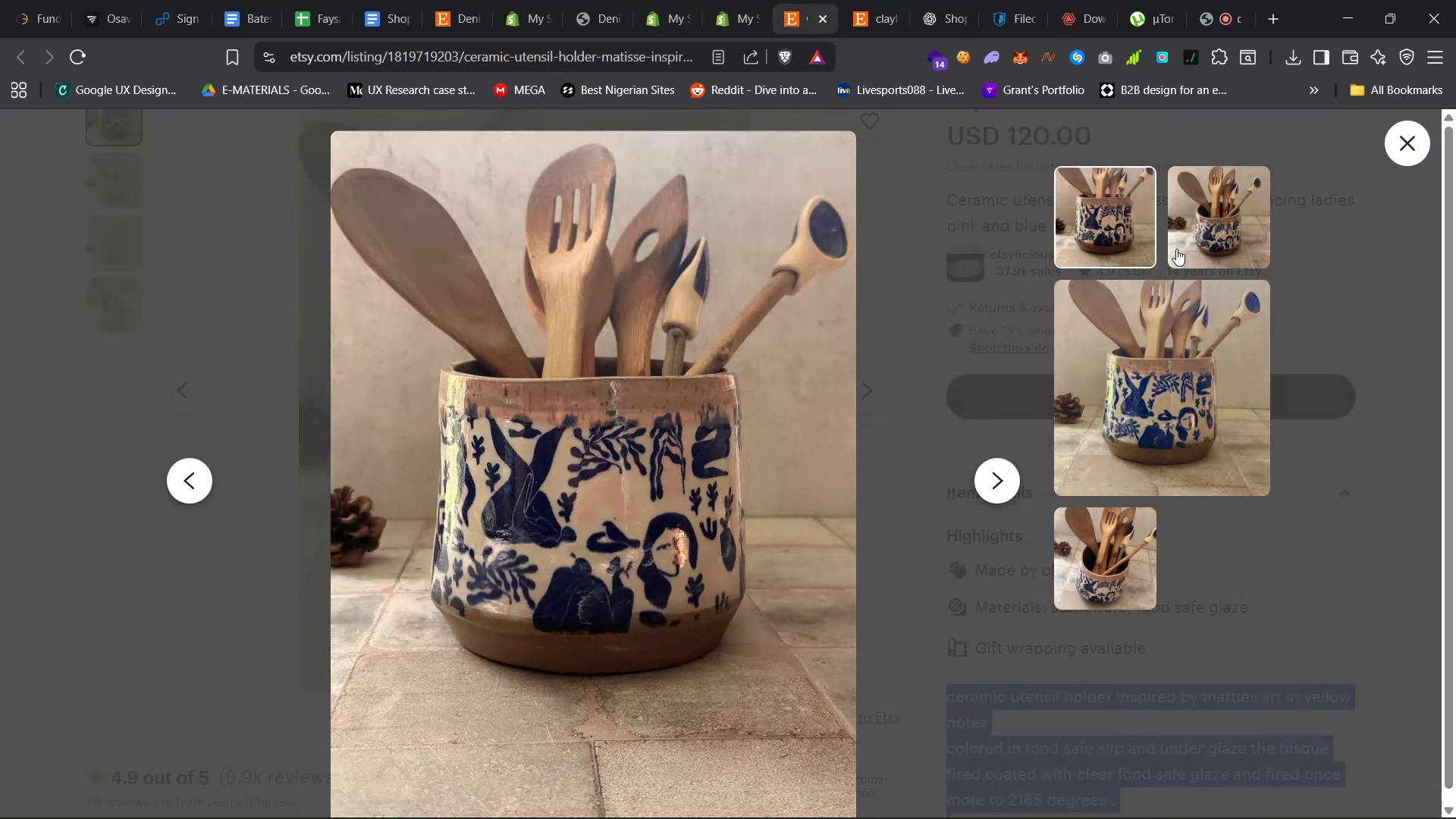 
left_click([1188, 228])
 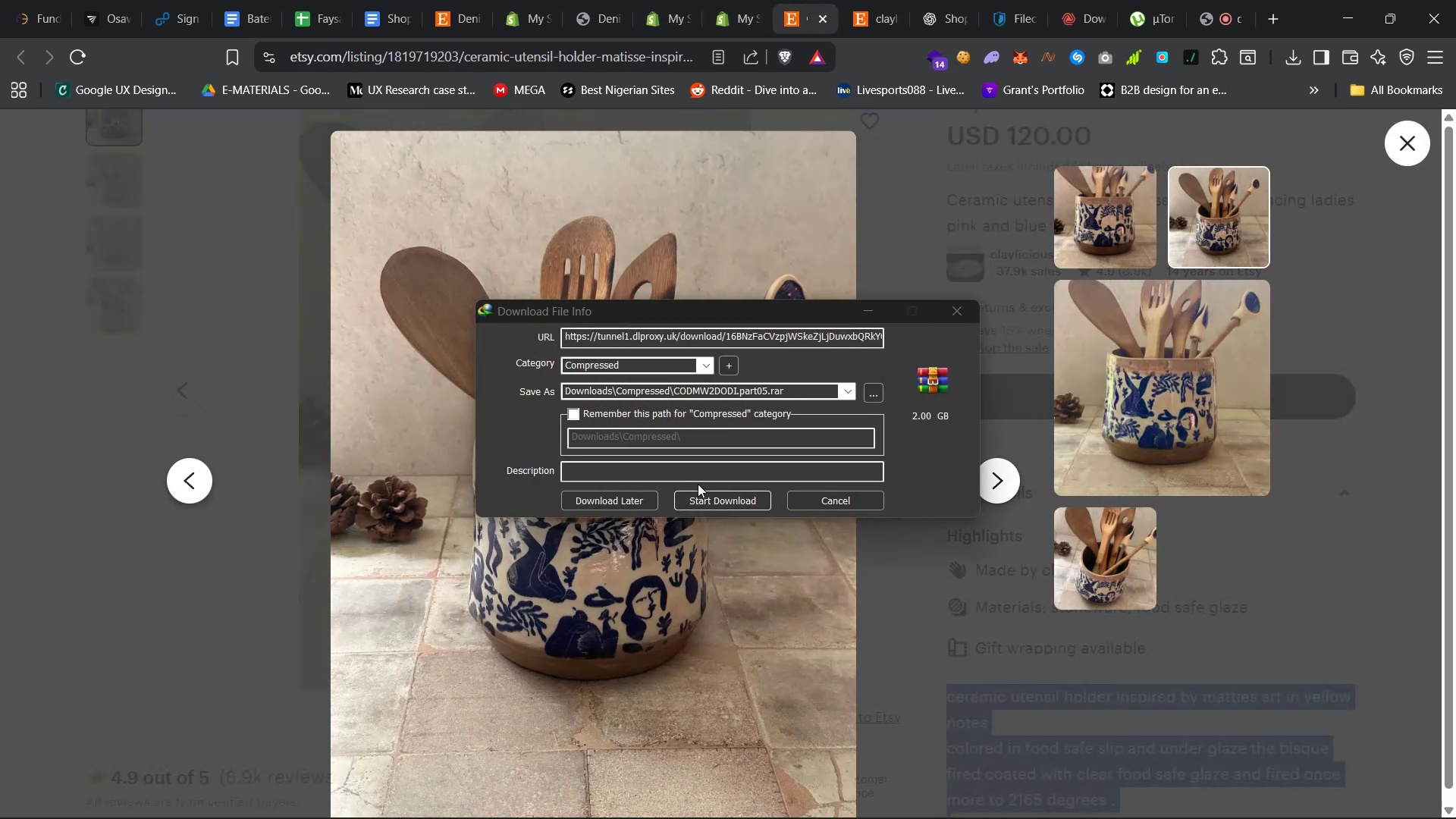 
left_click([704, 498])
 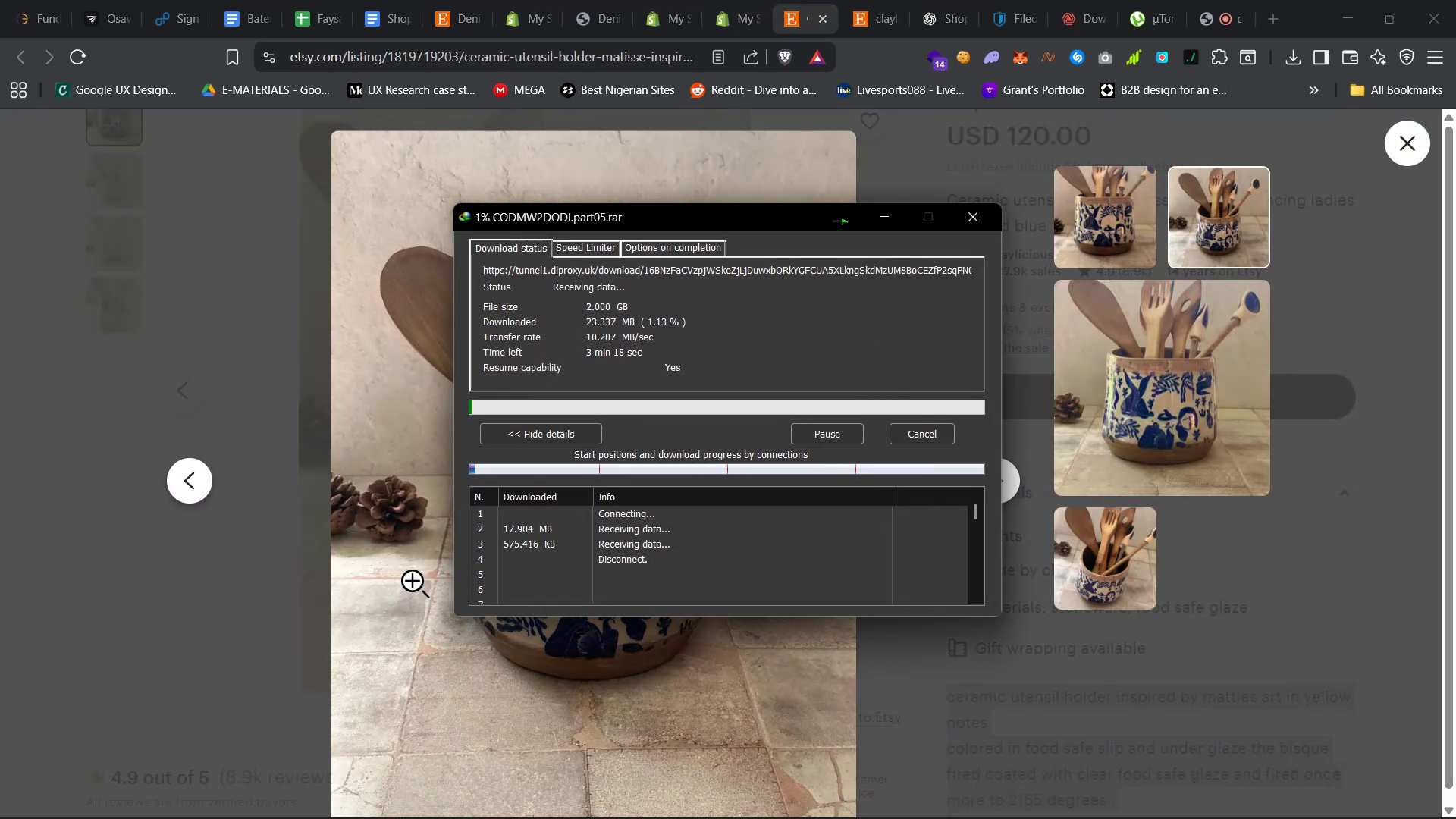 
right_click([388, 497])
 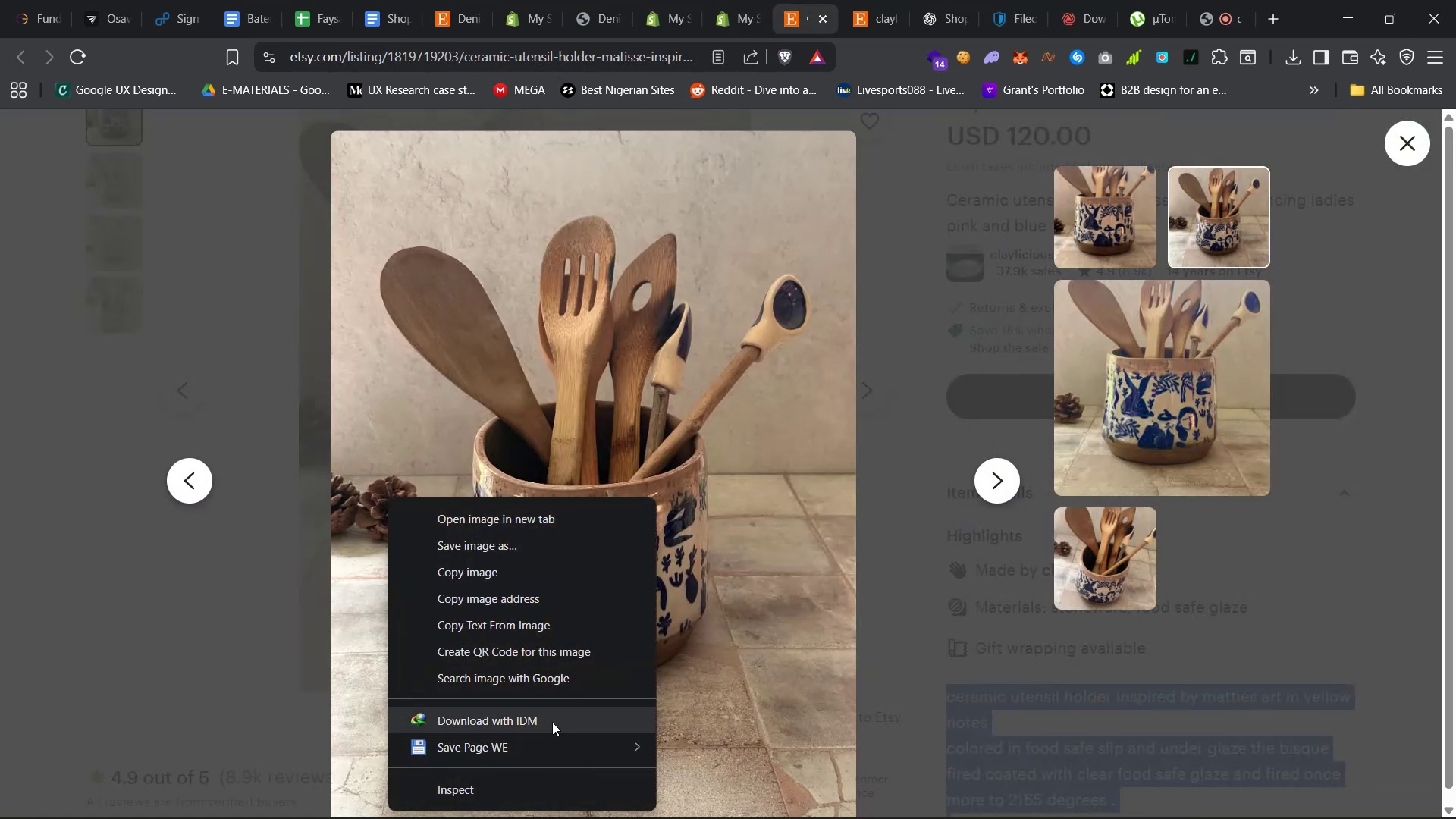 
left_click([560, 711])
 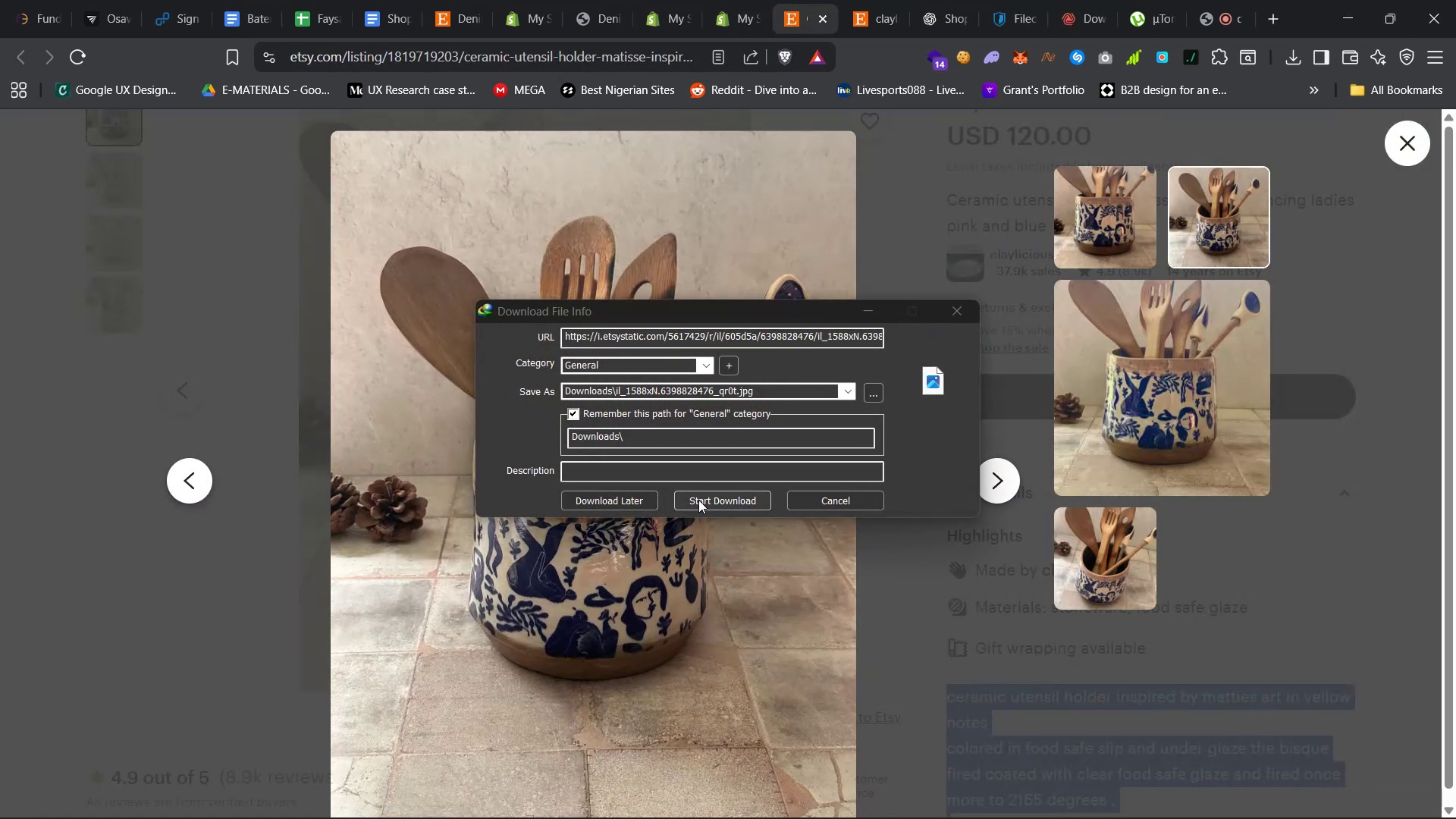 
left_click([704, 495])
 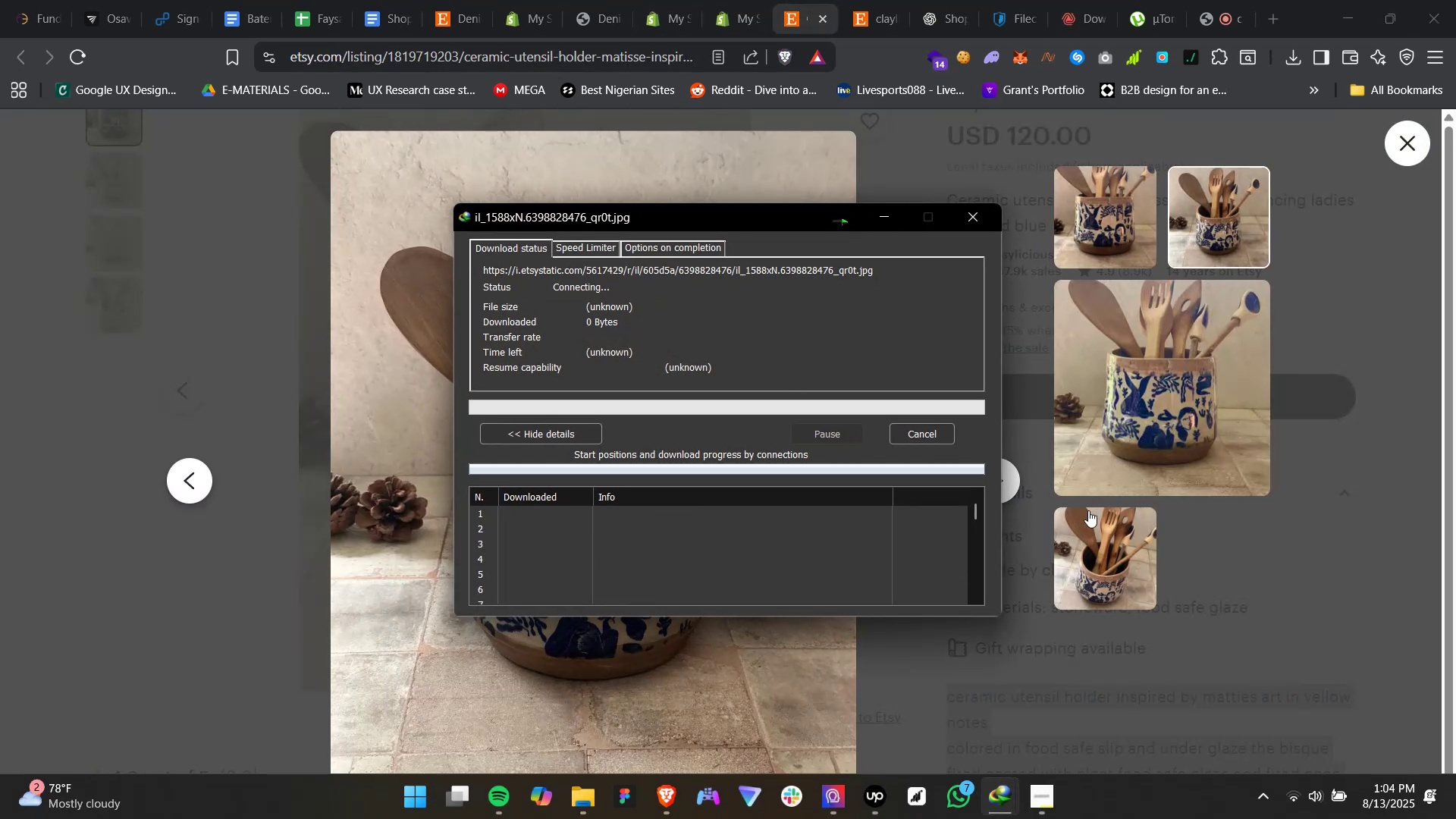 
left_click([1110, 544])
 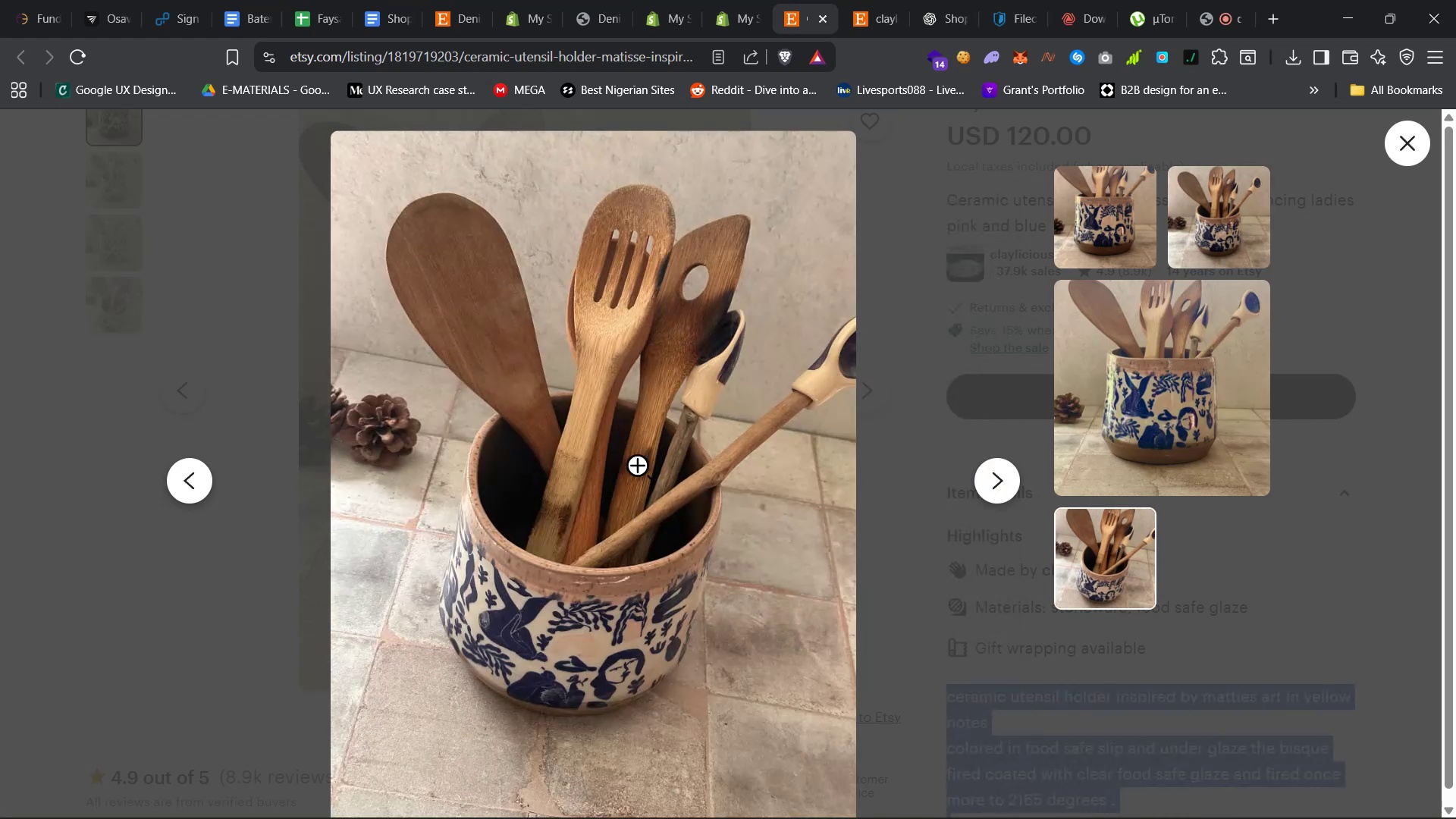 
right_click([640, 468])
 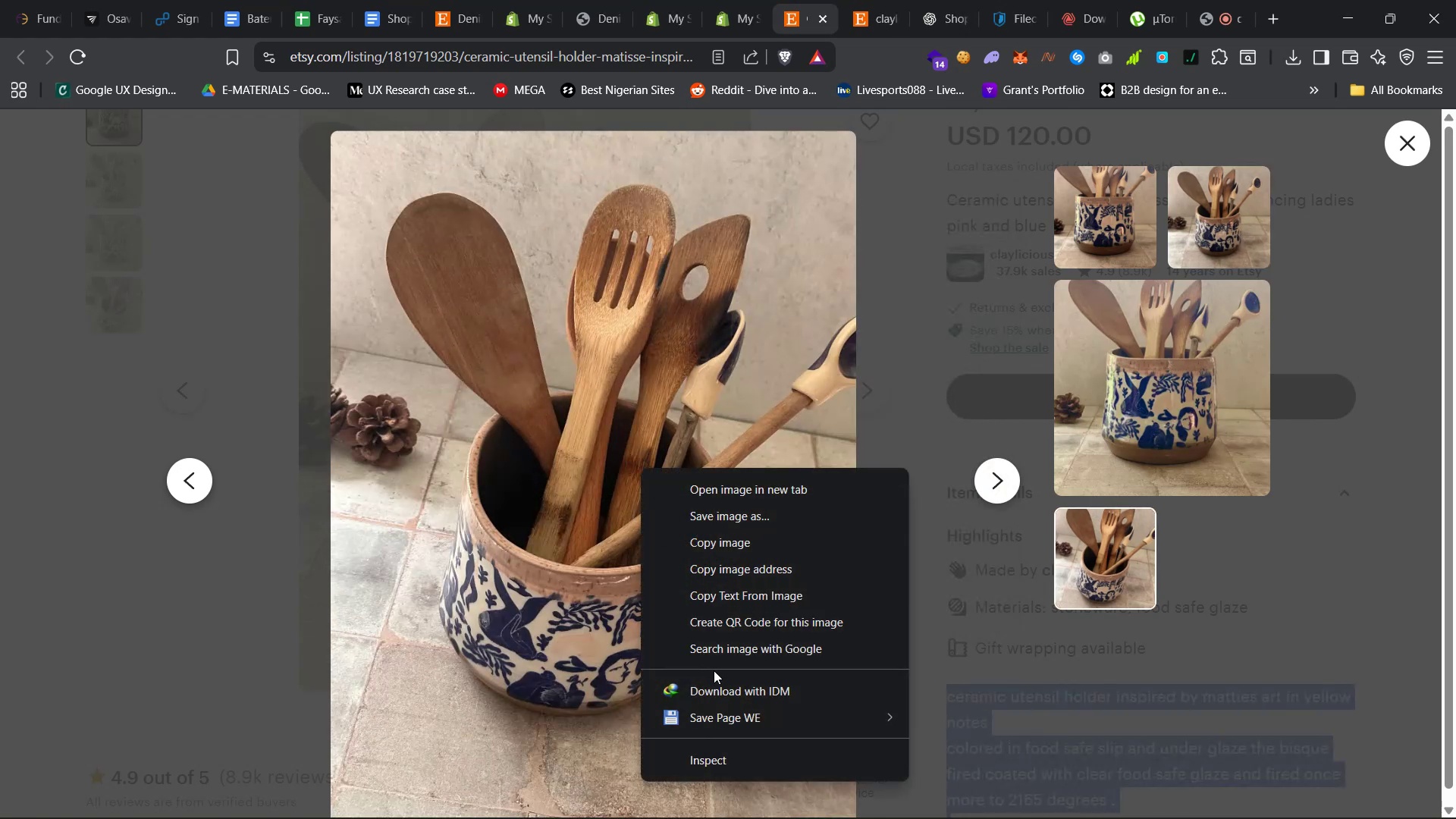 
left_click([713, 686])
 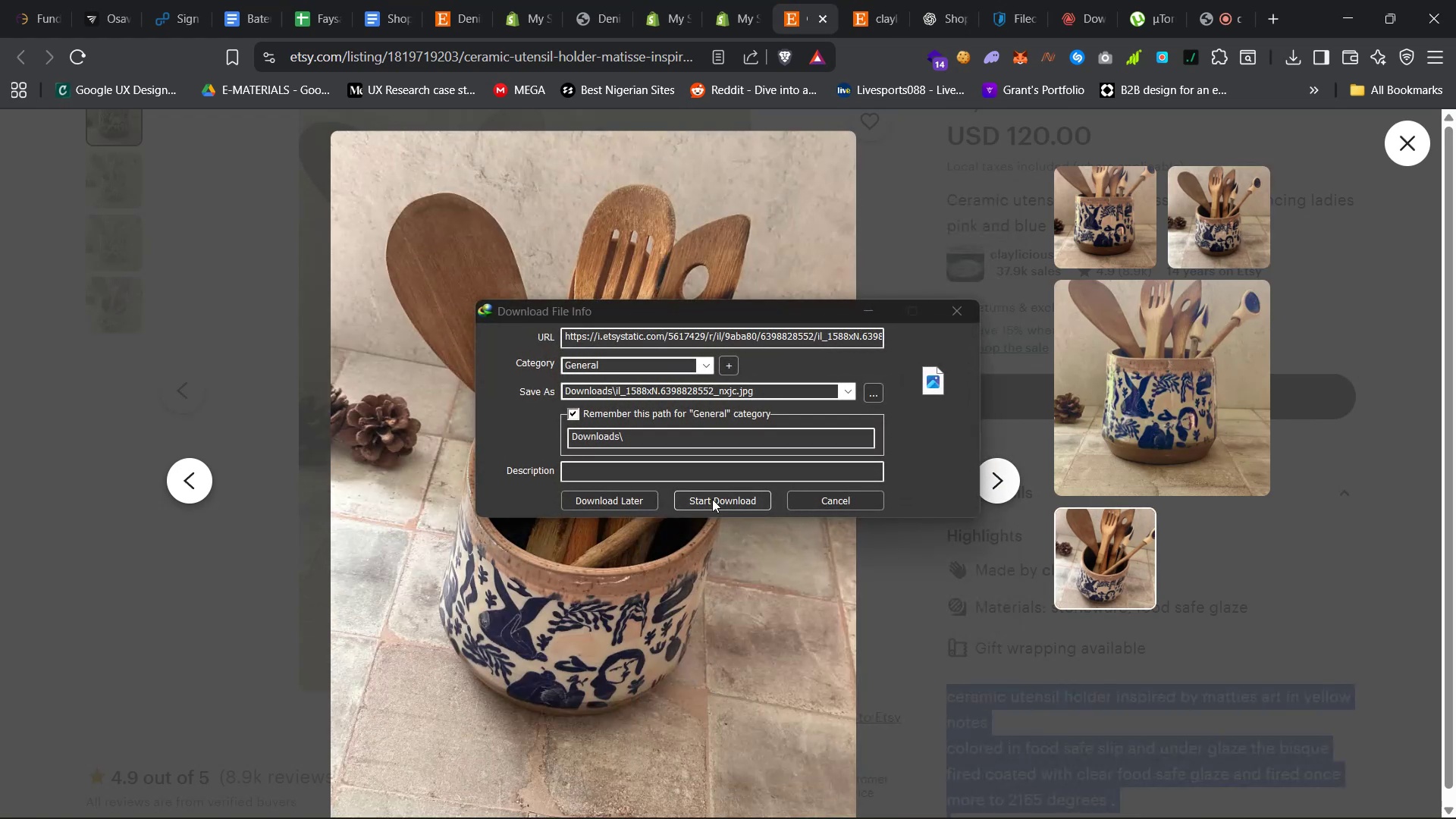 
left_click([712, 499])
 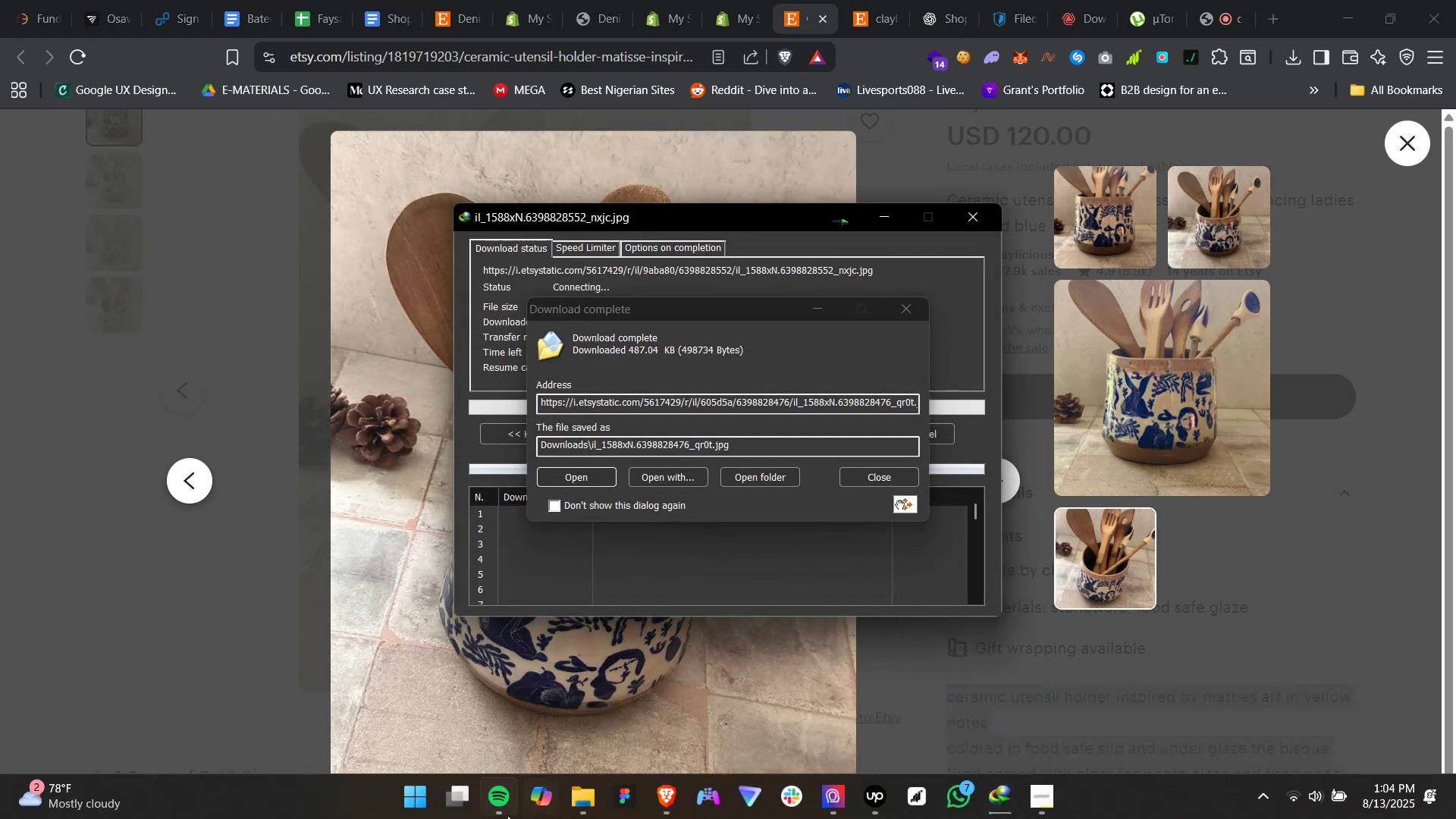 
left_click([498, 816])
 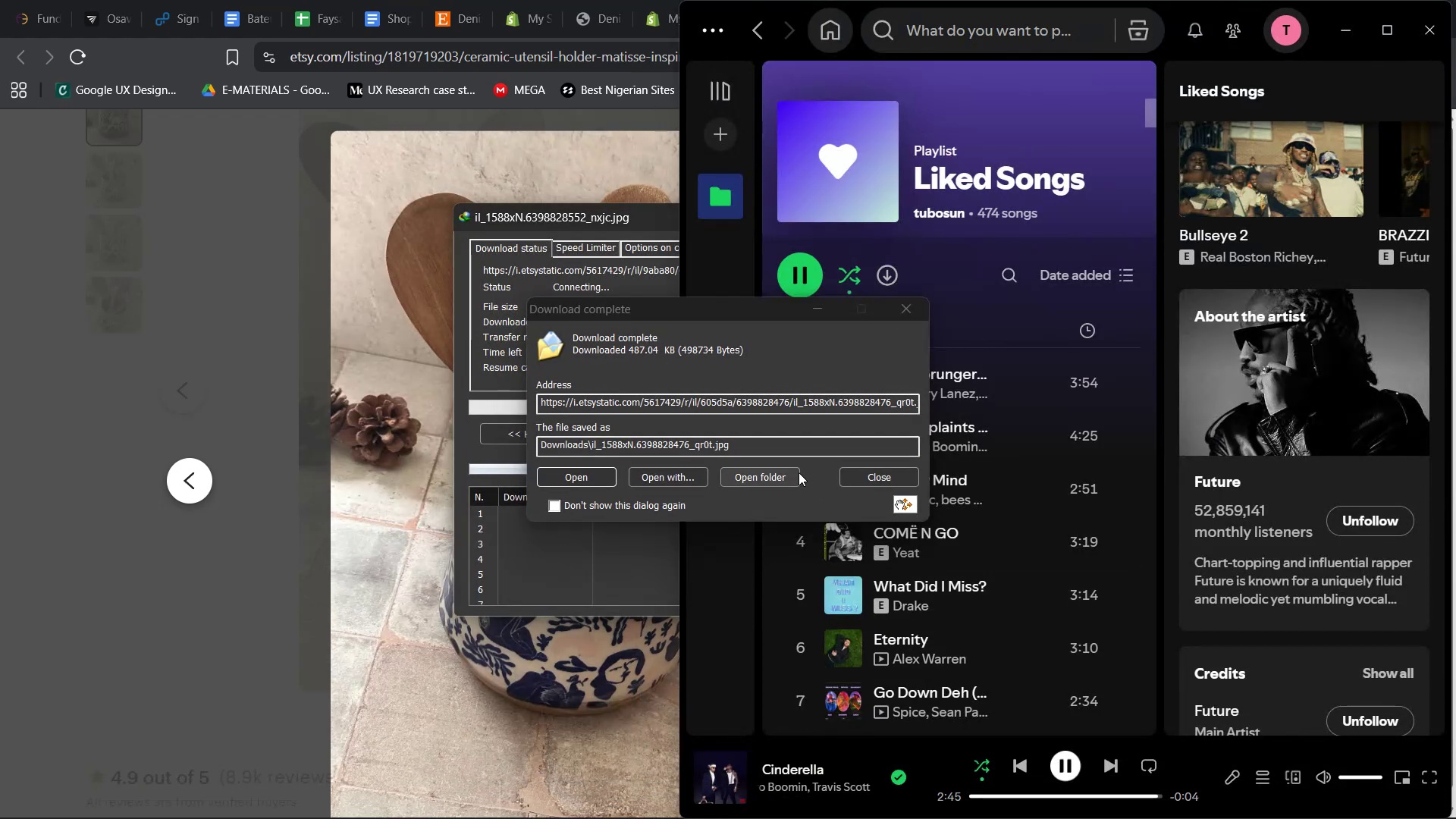 
left_click([852, 473])
 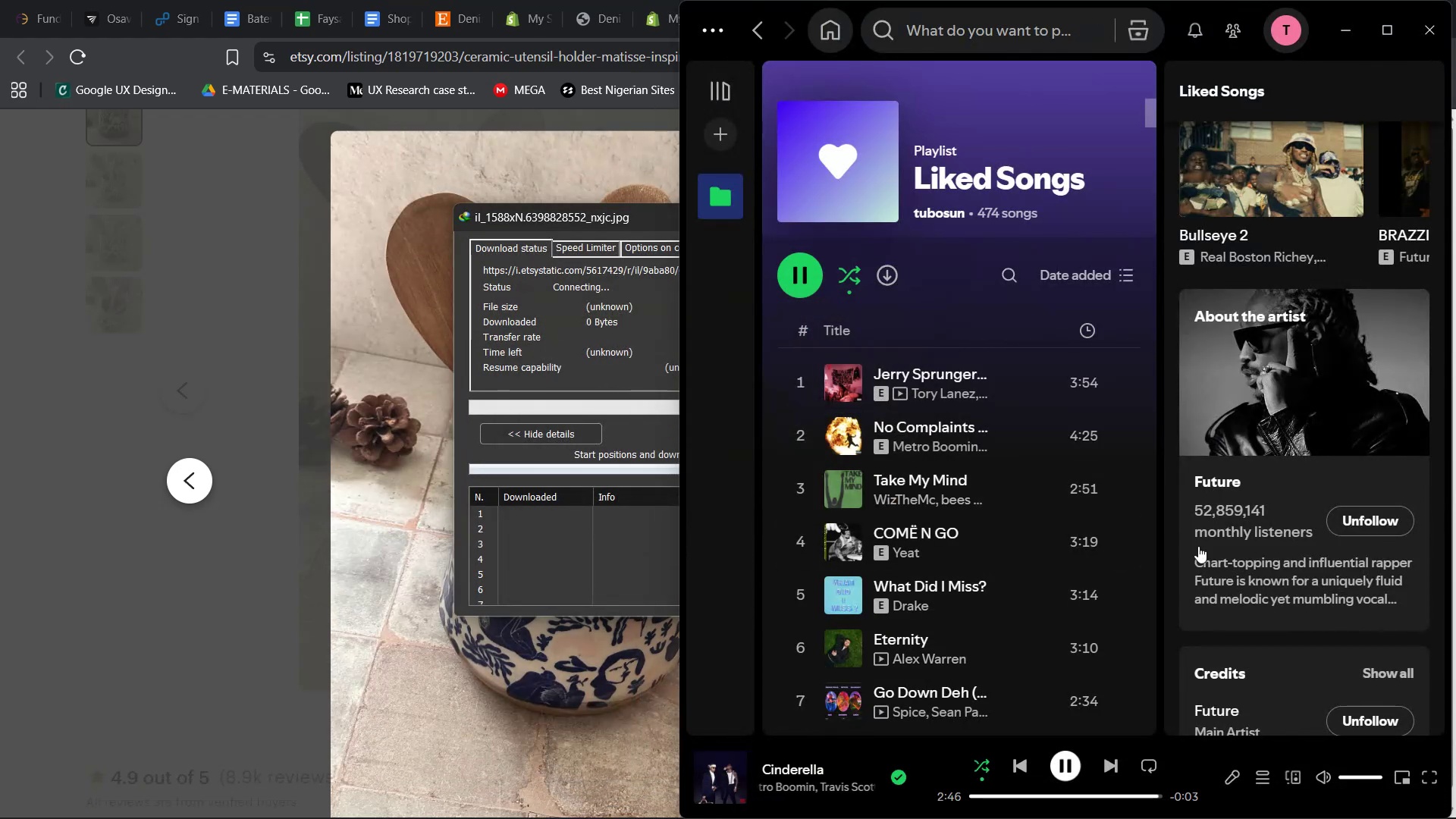 
scroll: coordinate [1236, 581], scroll_direction: down, amount: 35.0
 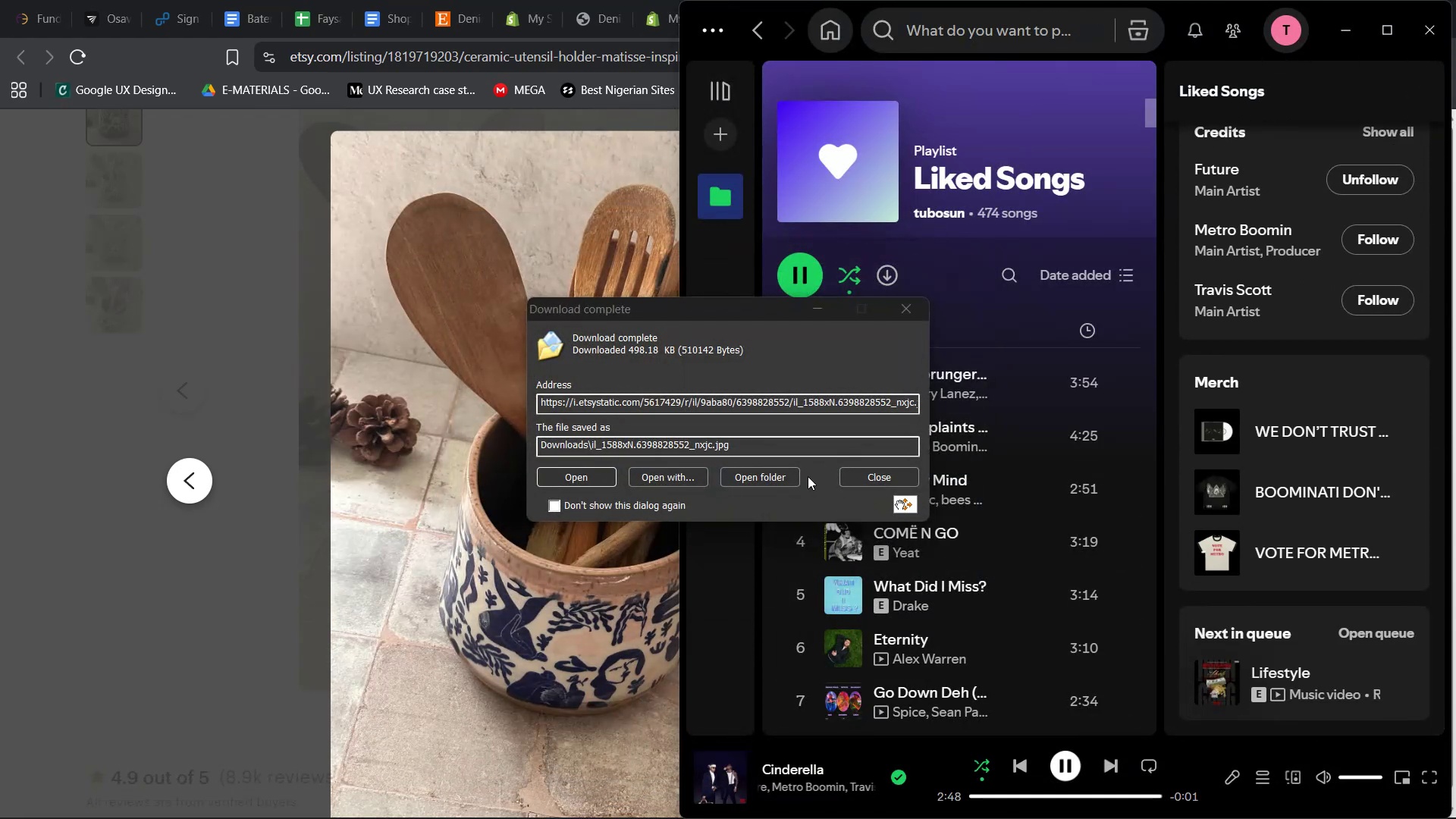 
left_click([854, 475])
 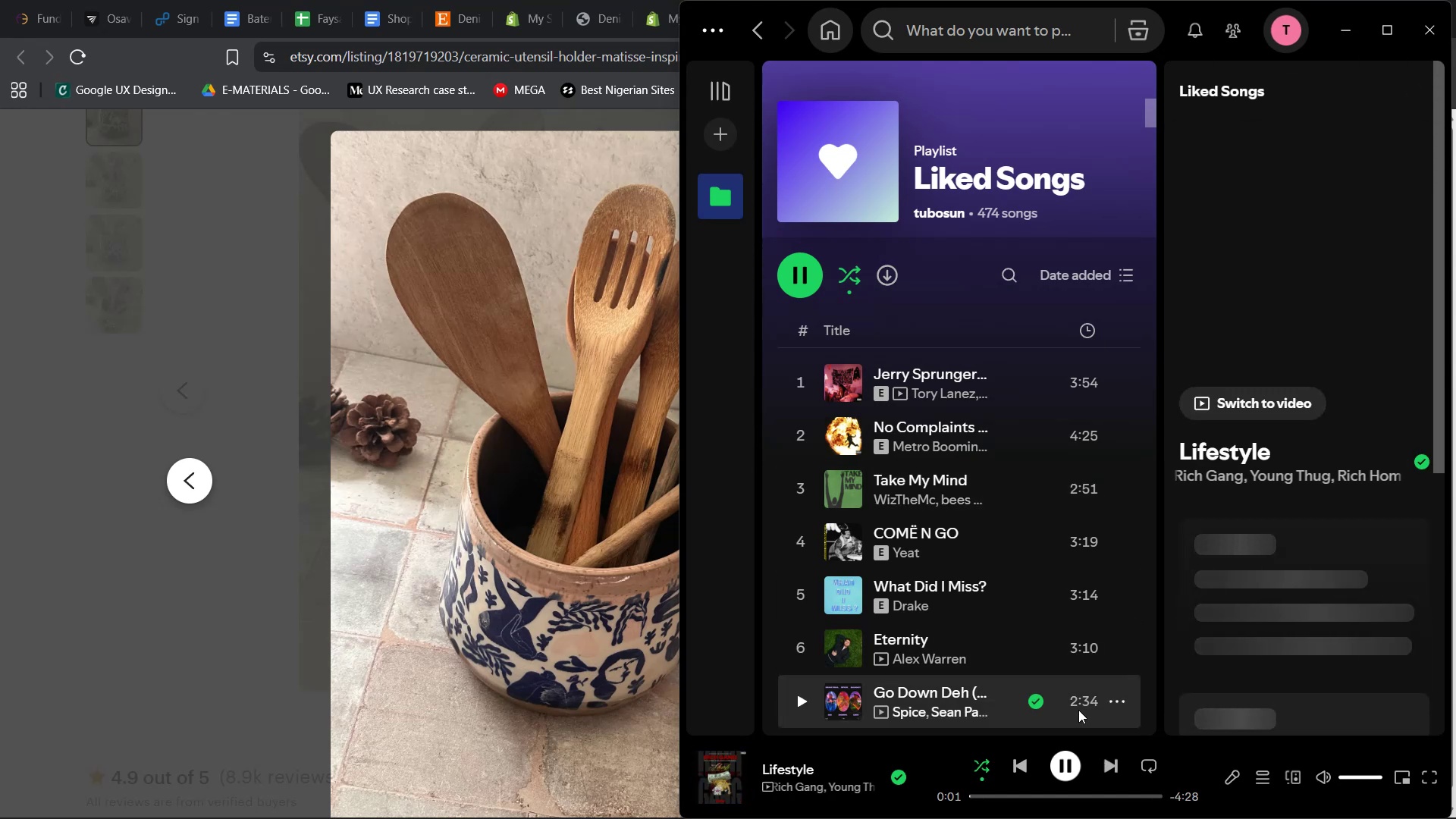 
left_click([1100, 767])
 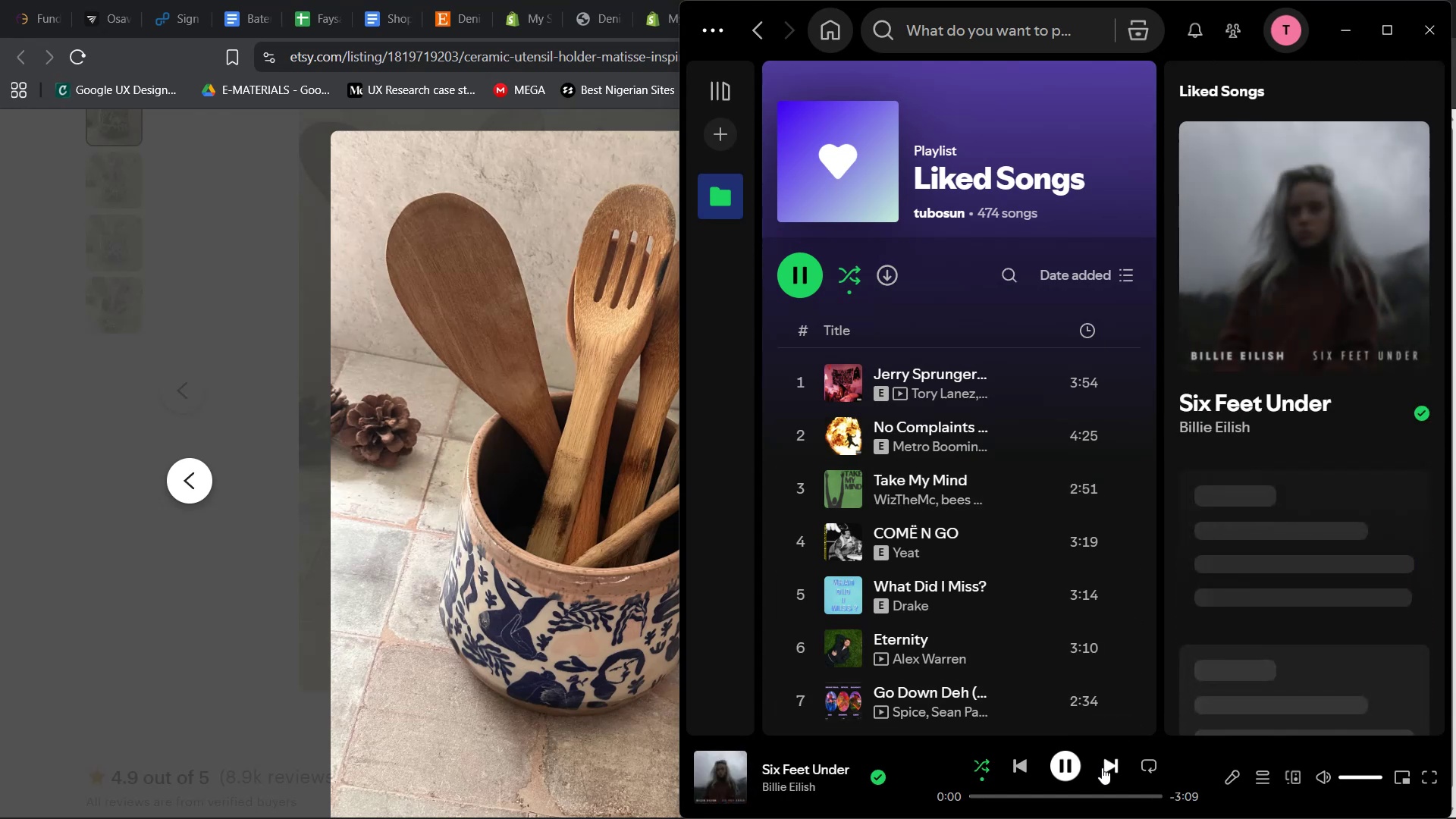 
left_click([1102, 767])
 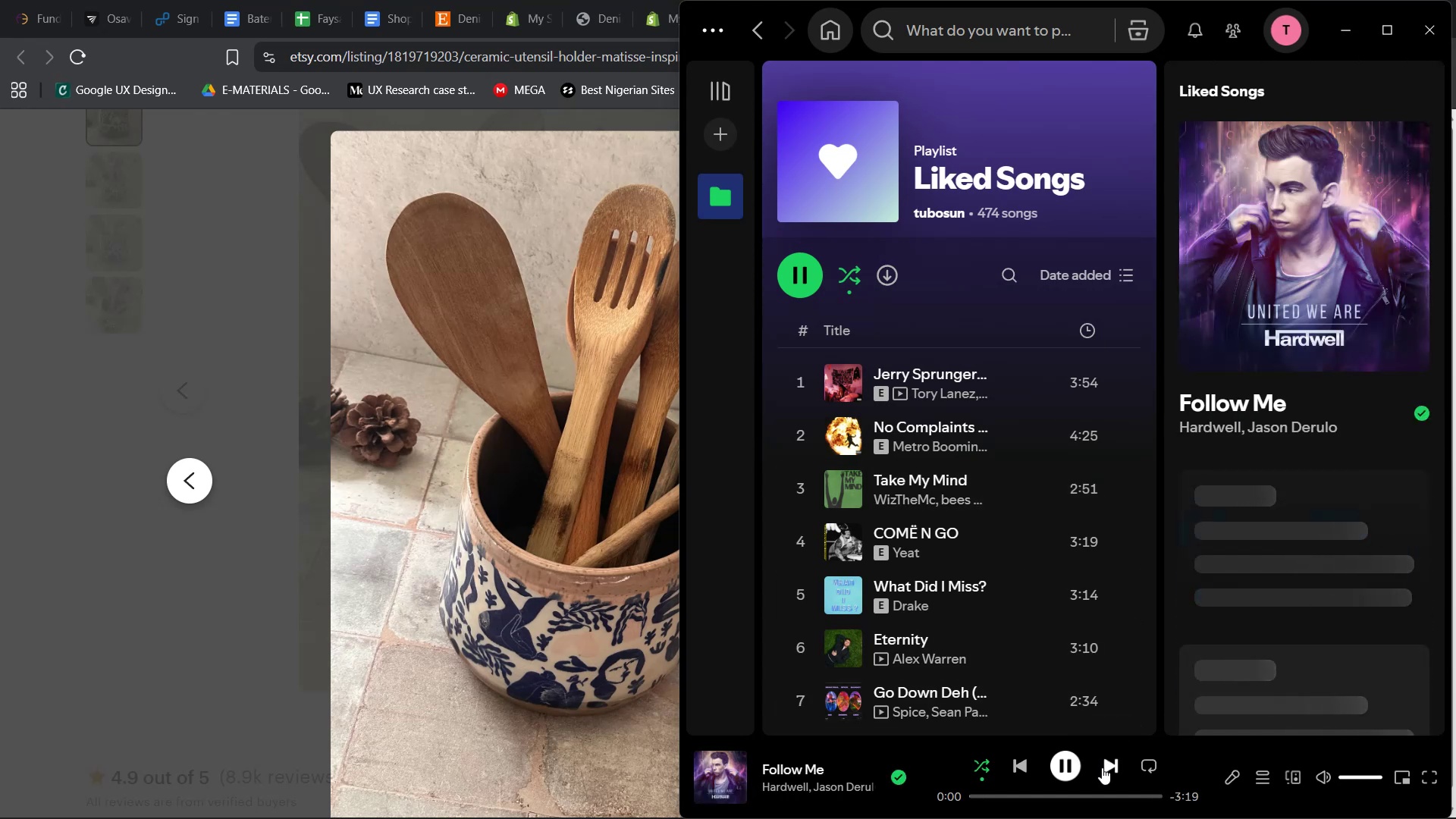 
left_click([1102, 767])
 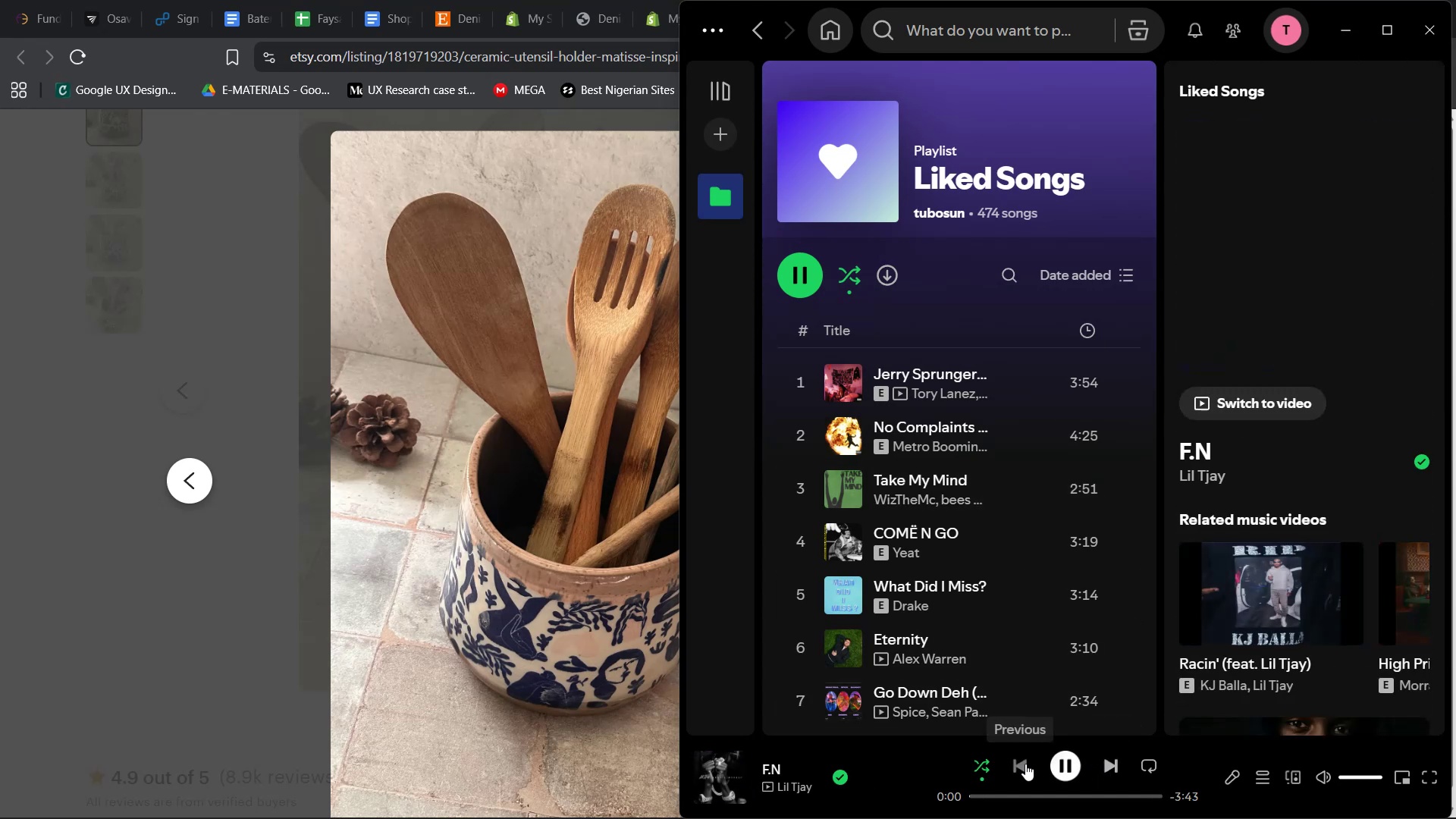 
double_click([1025, 764])
 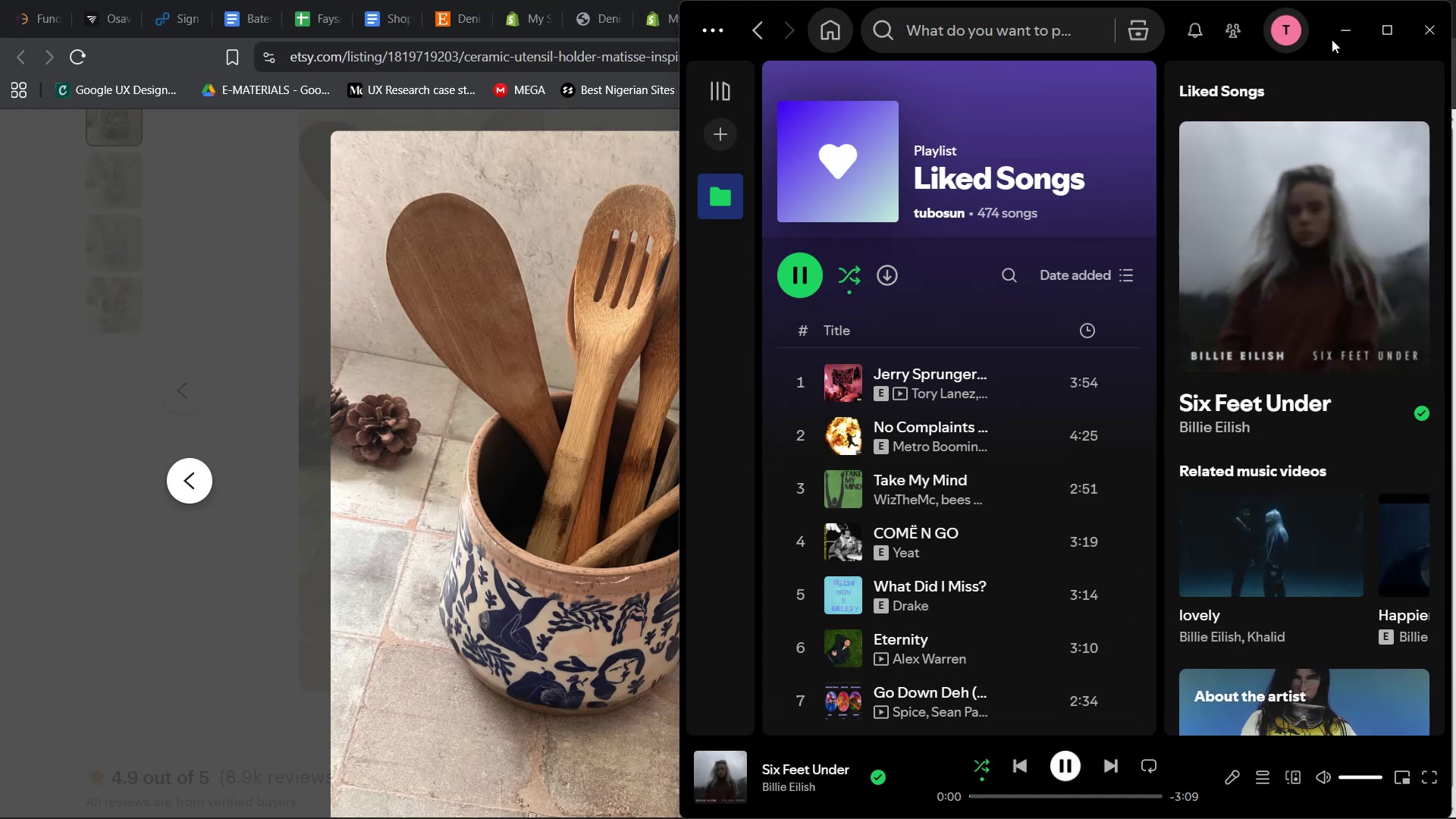 
left_click([1342, 33])
 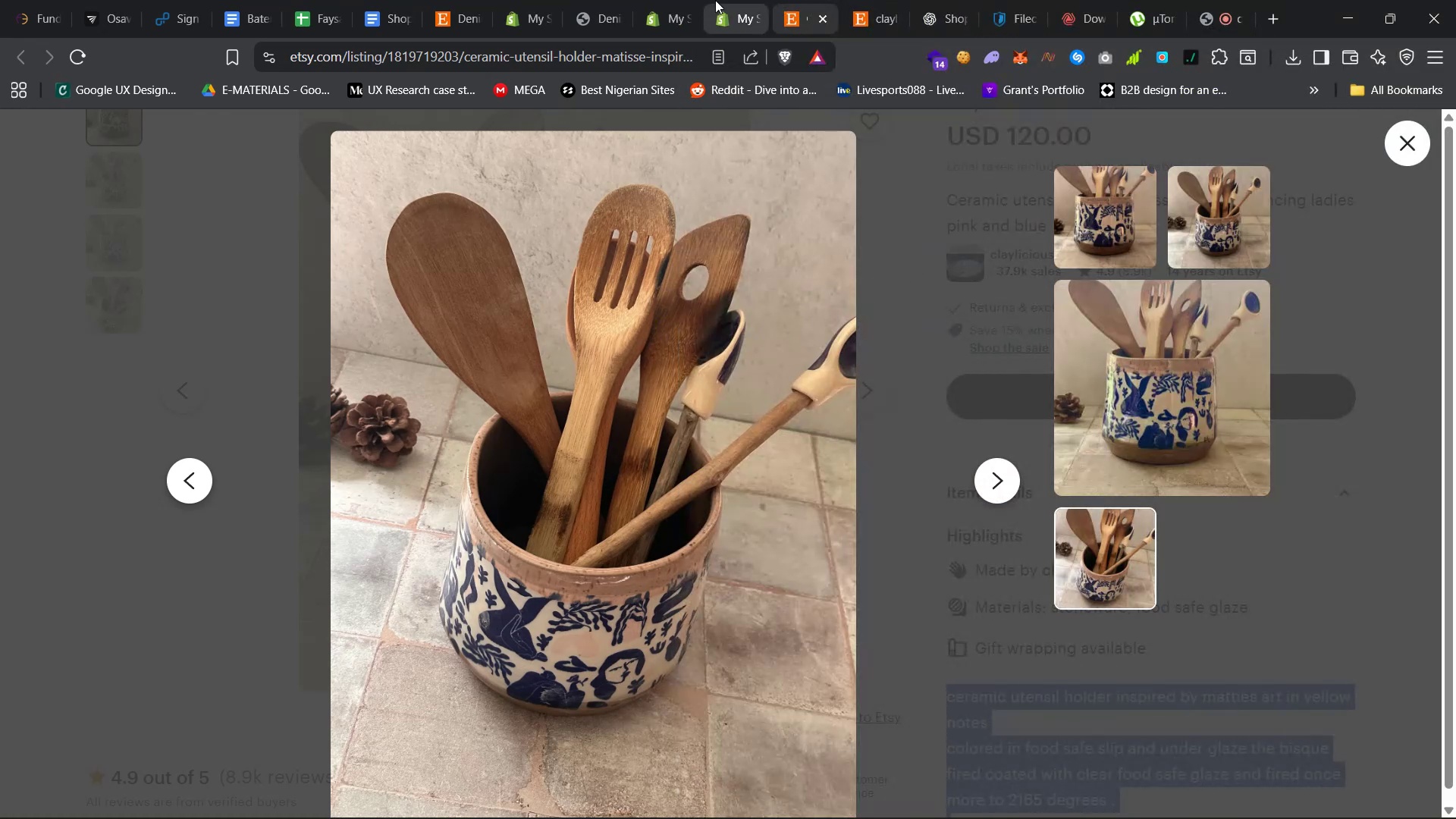 
left_click([724, 0])
 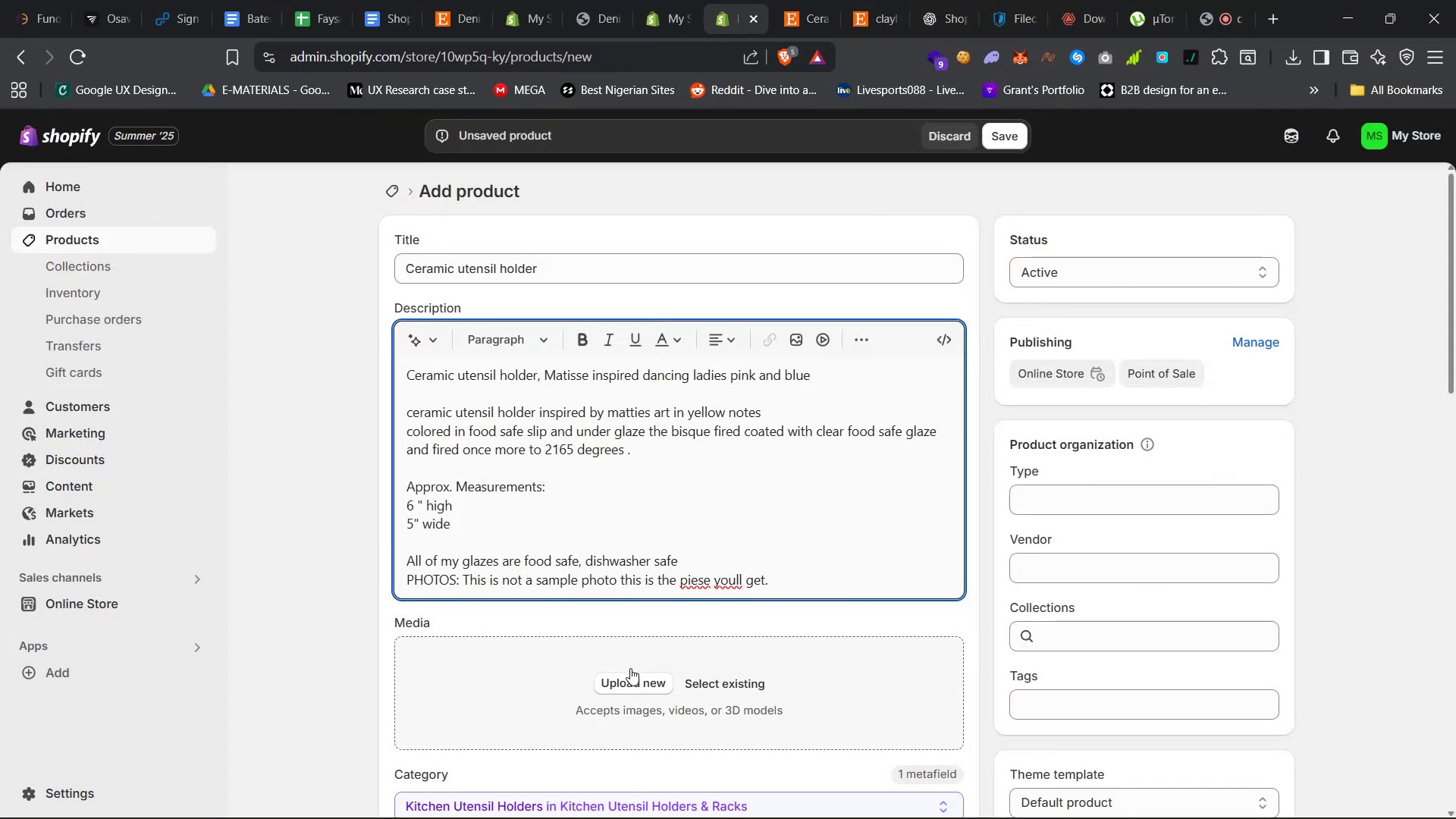 
left_click([631, 679])
 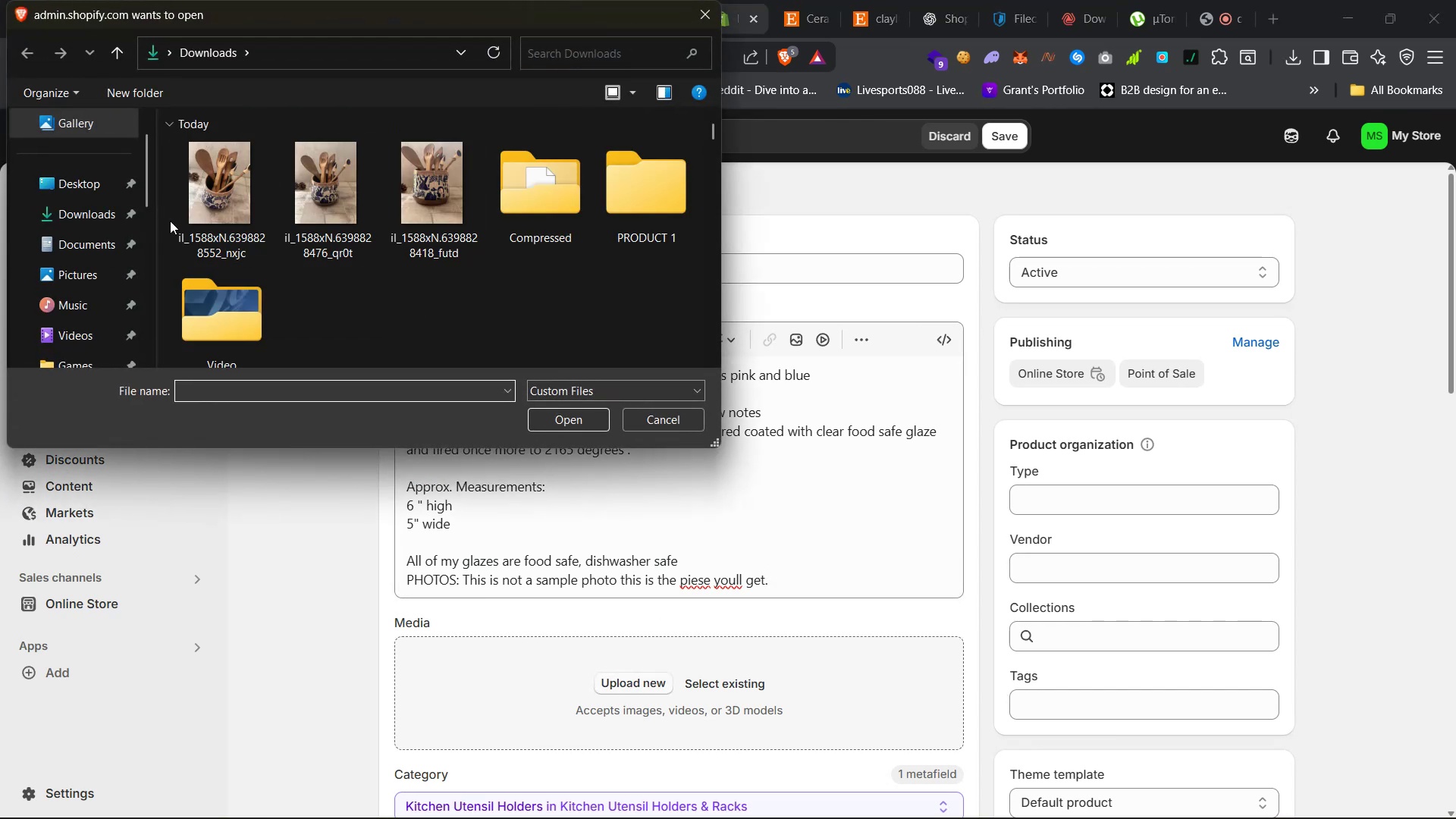 
left_click([426, 245])
 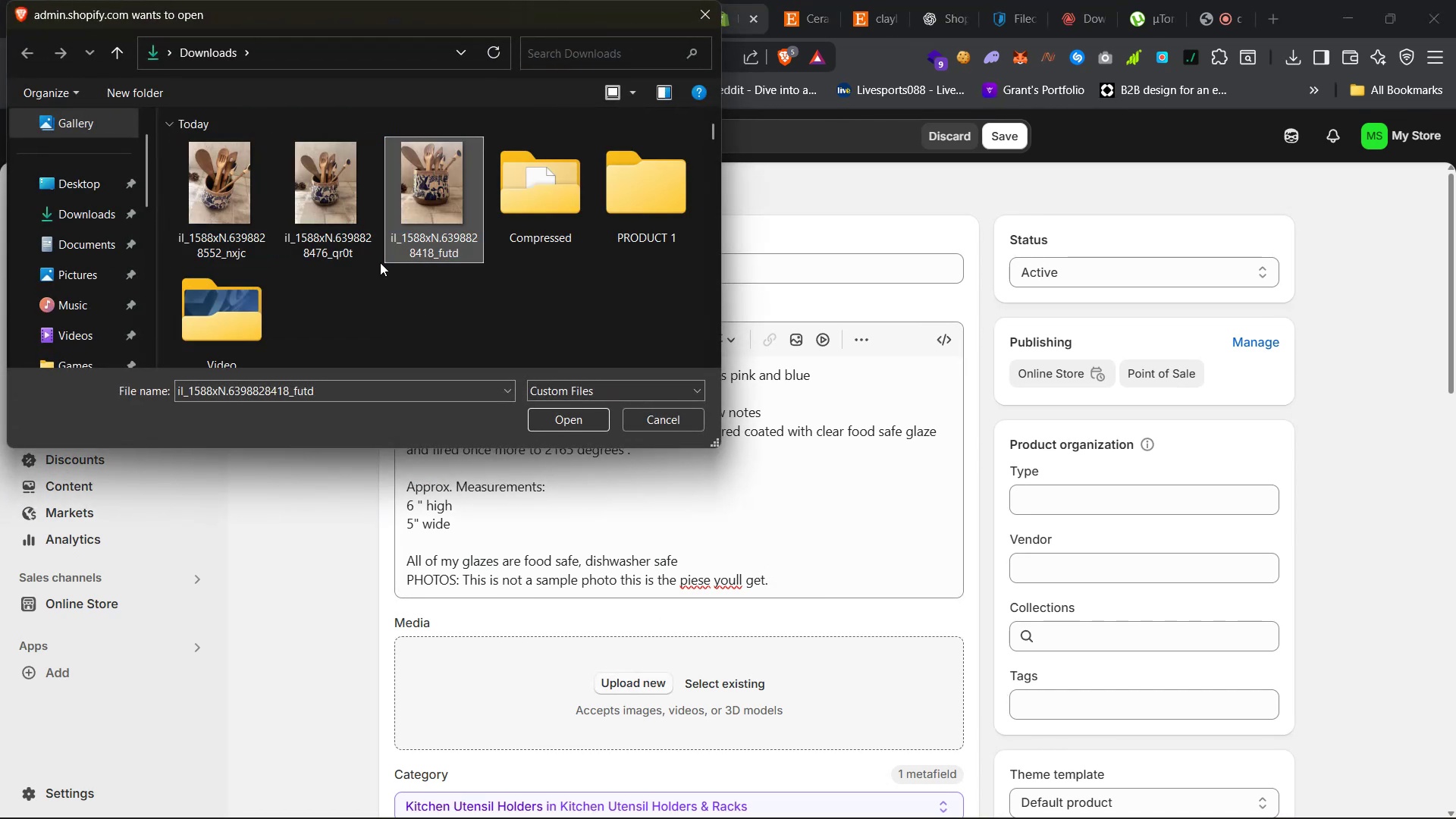 
hold_key(key=ControlLeft, duration=1.13)
left_click([353, 241])
 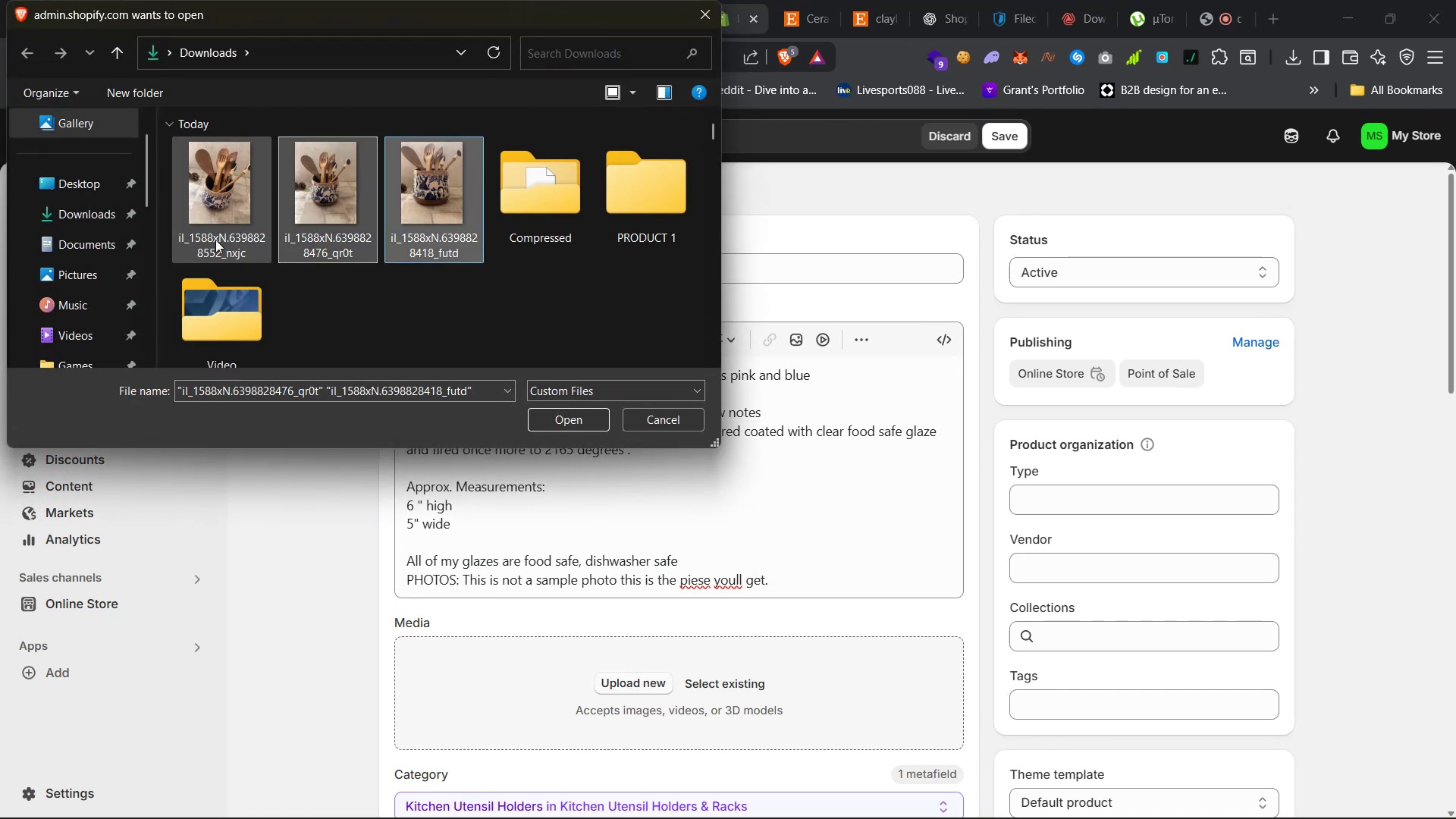 
double_click([207, 229])
 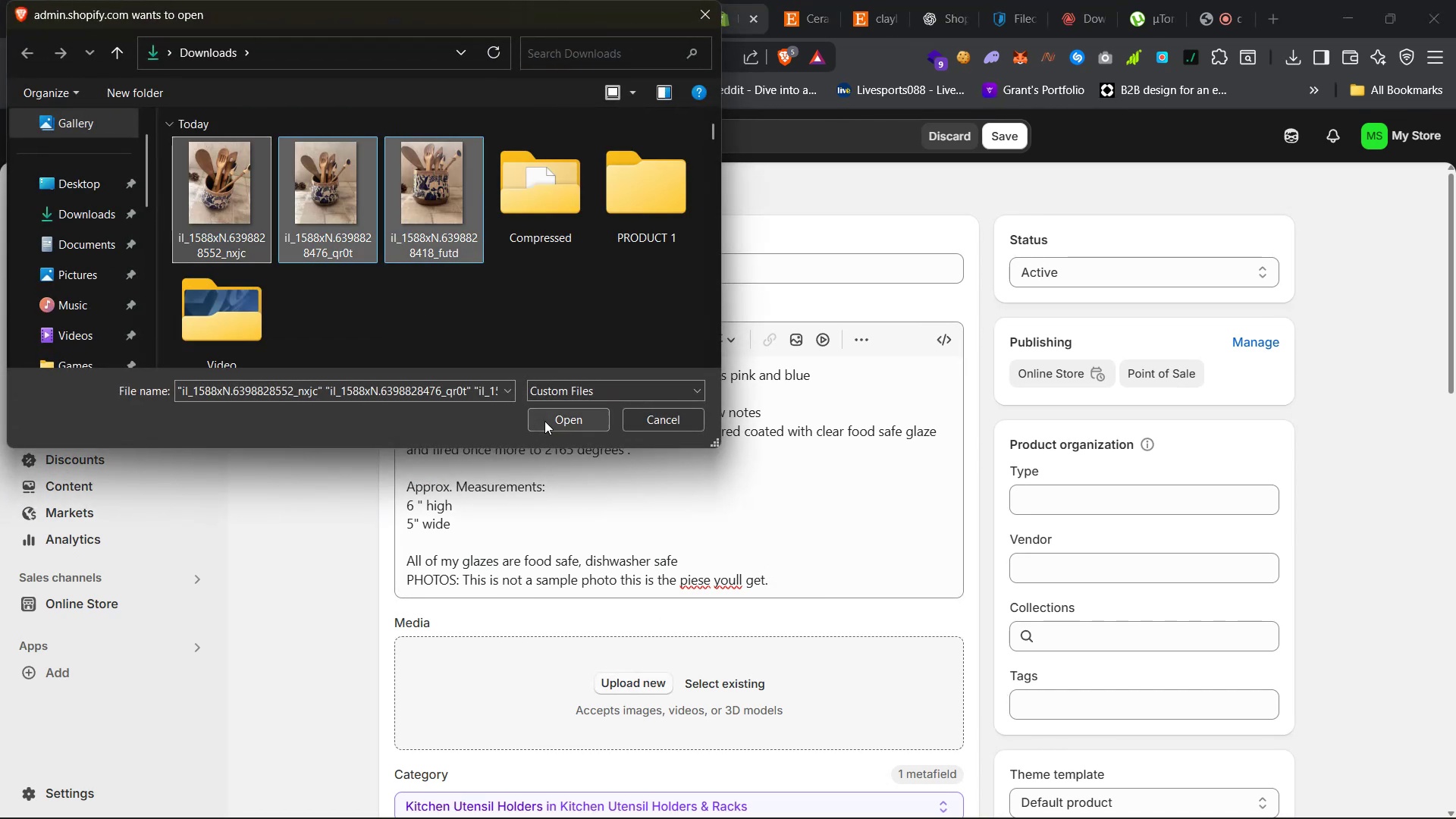 
left_click([556, 419])
 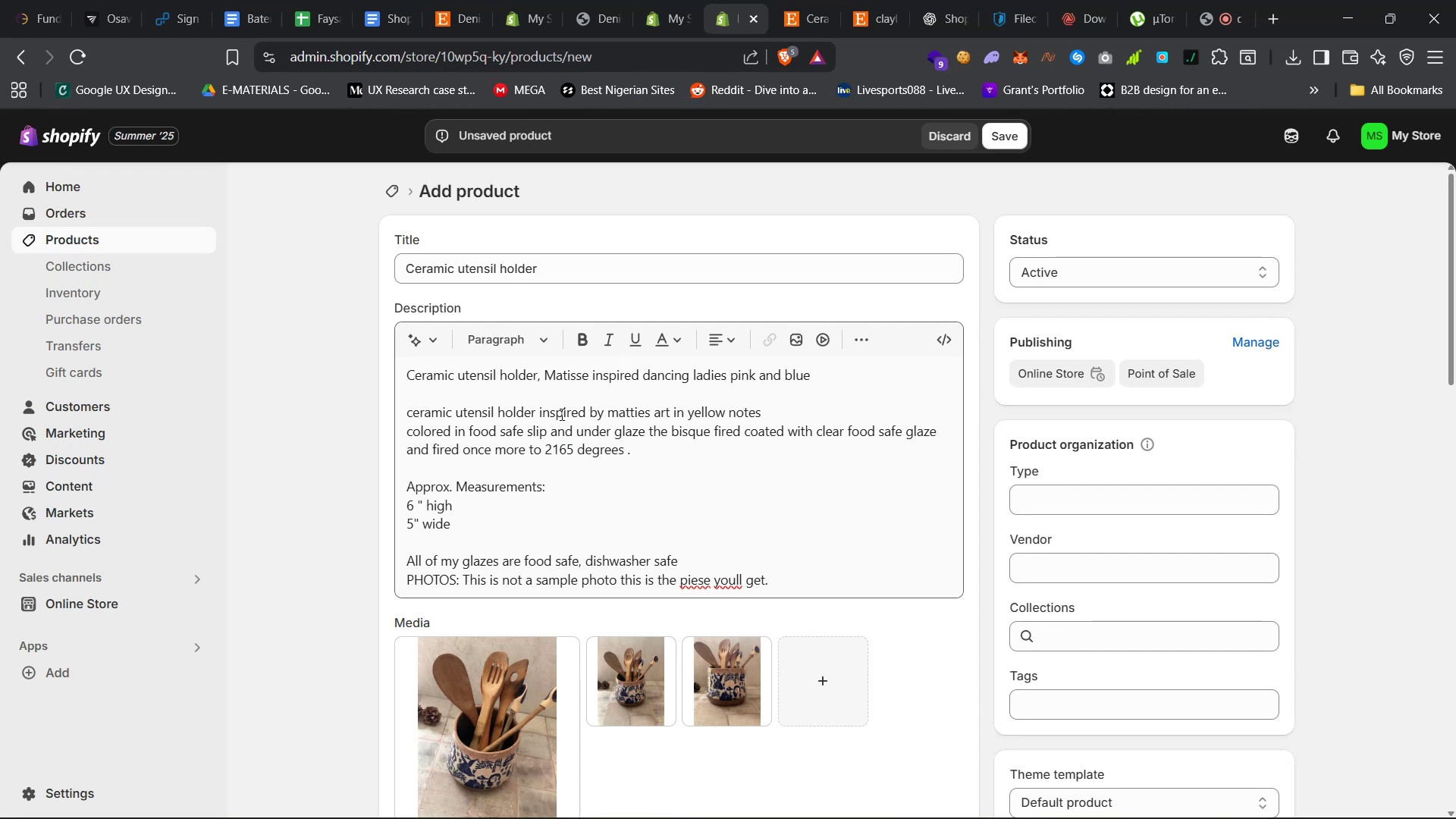 
wait(25.8)
 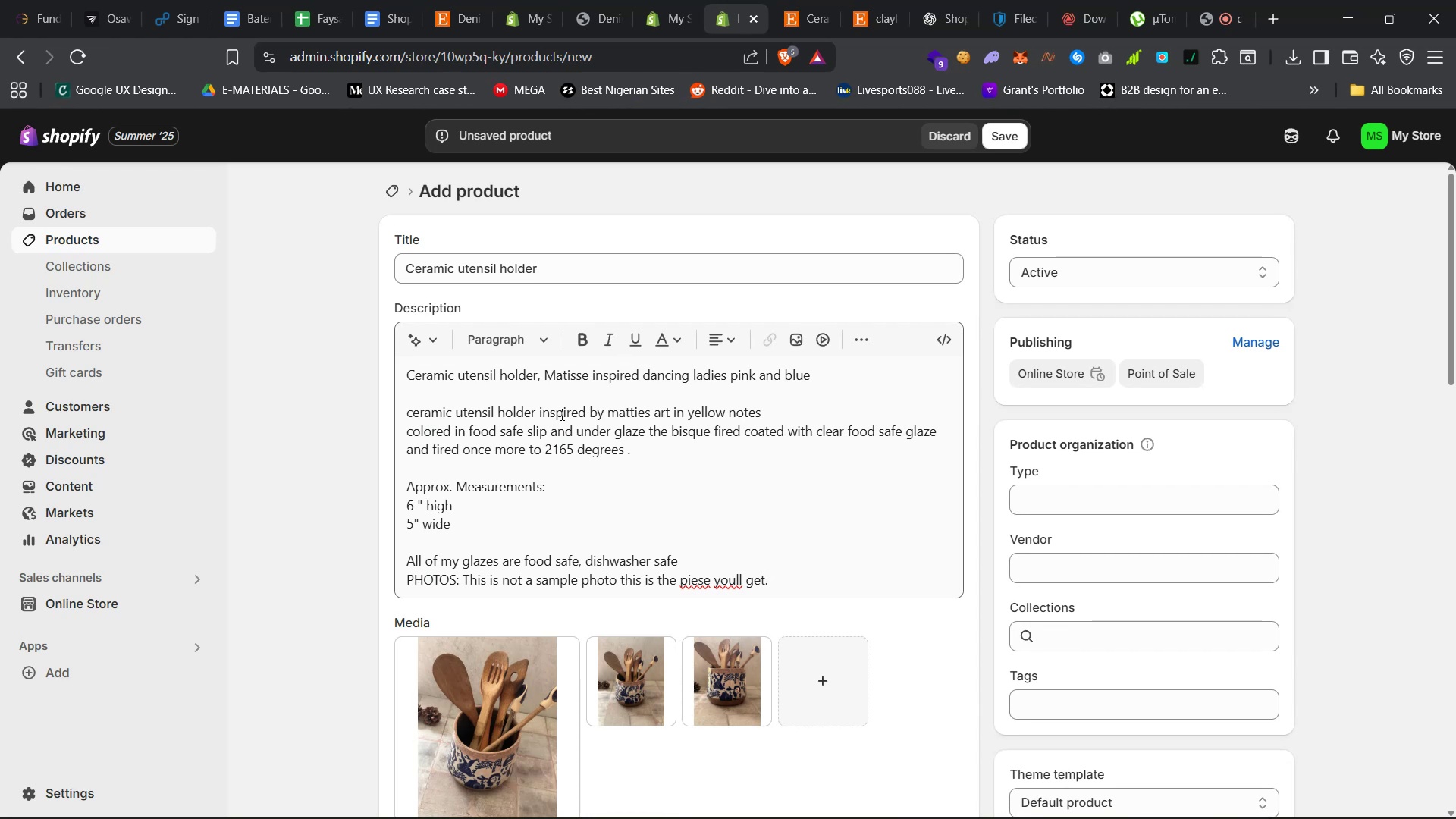 
scroll: coordinate [492, 407], scroll_direction: down, amount: 17.0
 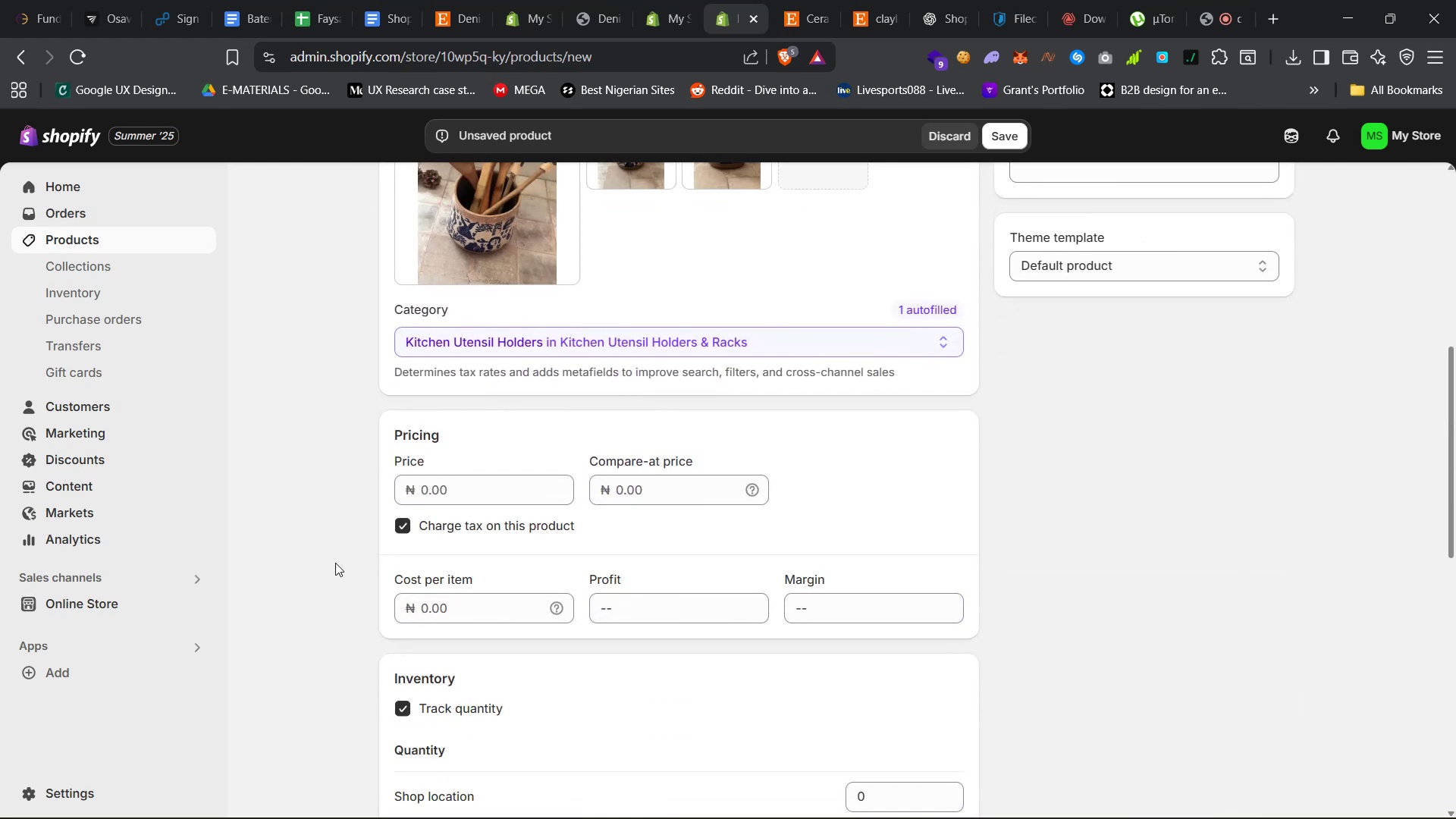 
scroll: coordinate [332, 562], scroll_direction: up, amount: 19.0
 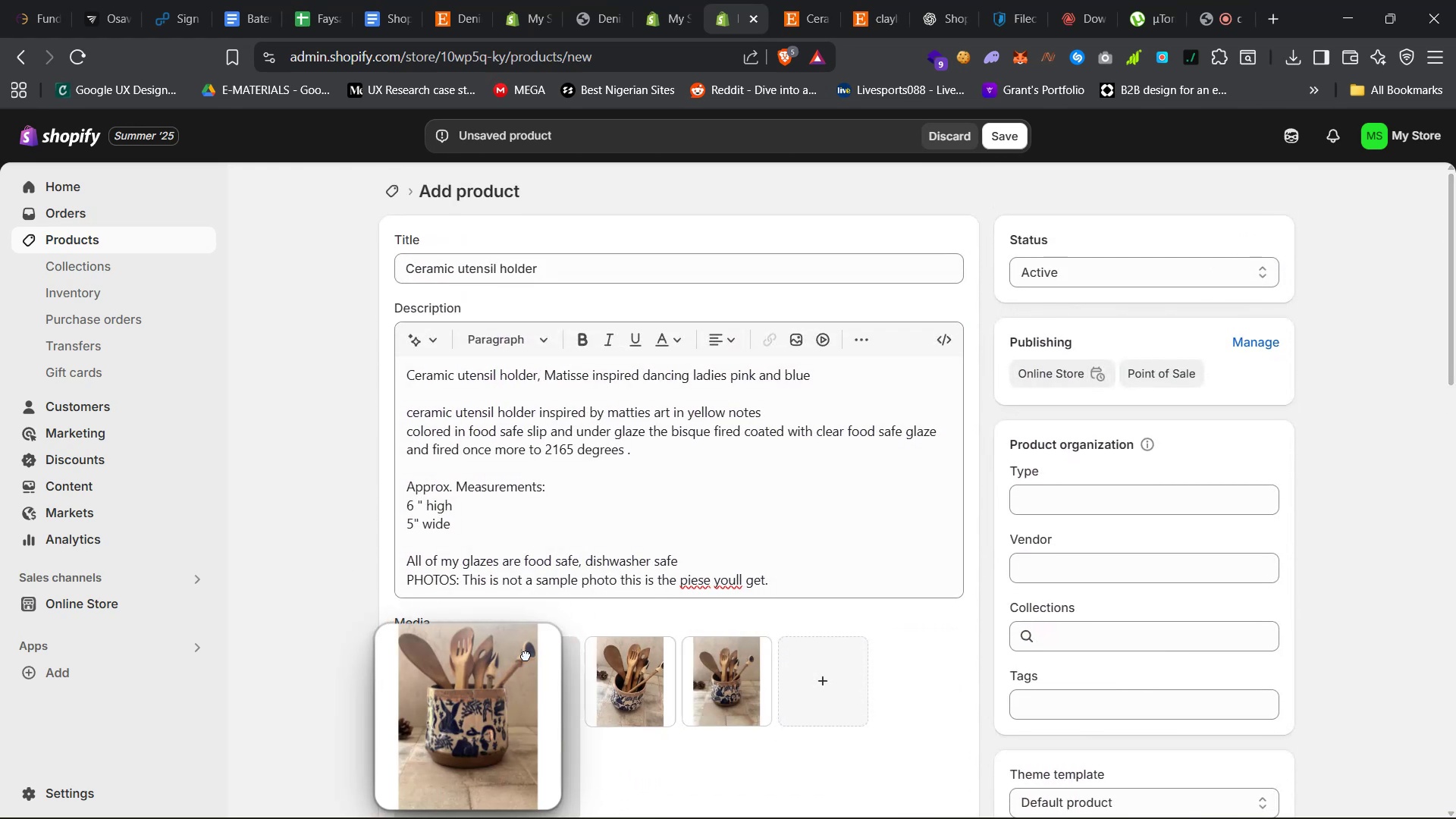 
scroll: coordinate [668, 447], scroll_direction: down, amount: 21.0
 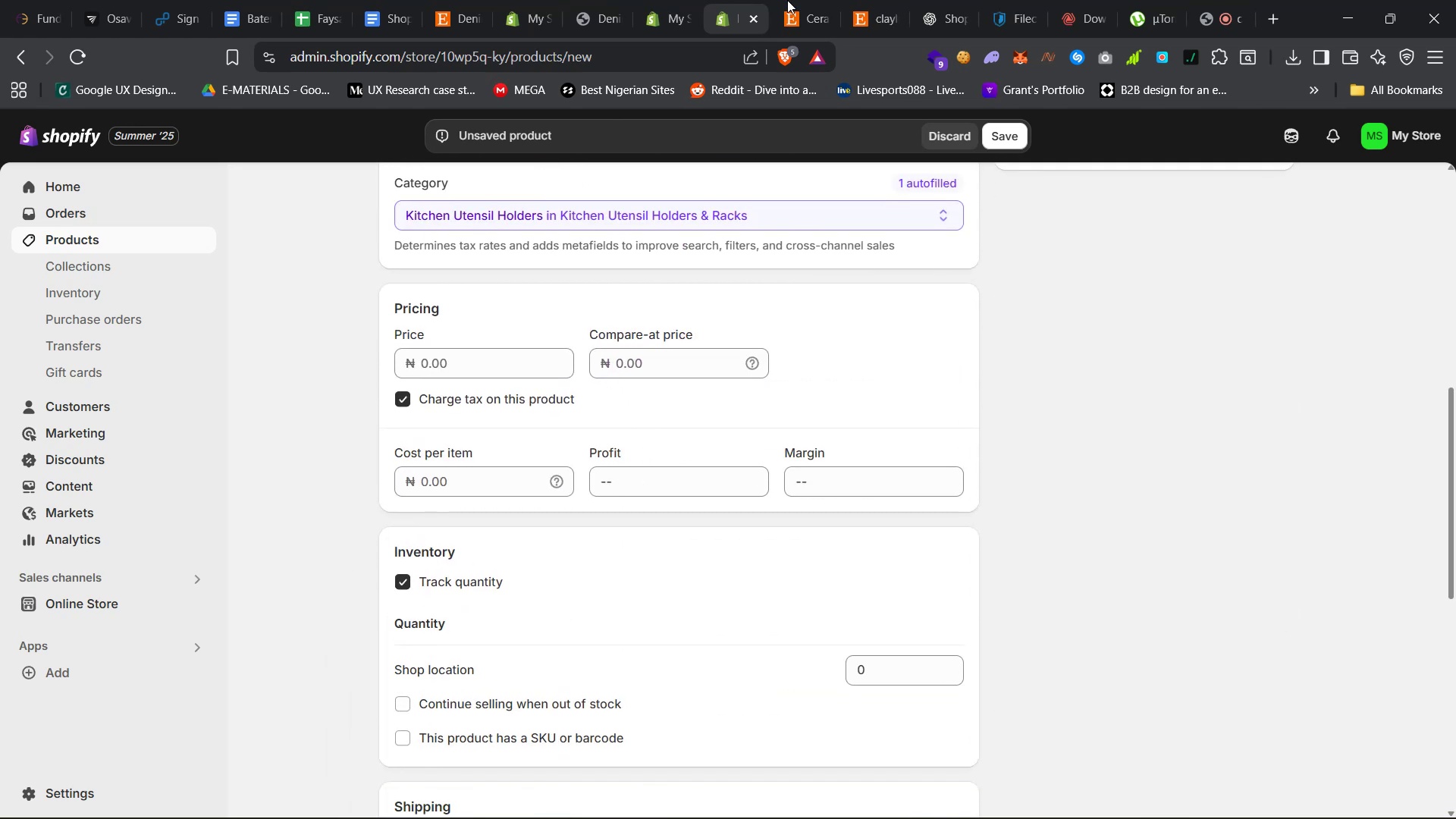 
left_click([795, 0])
 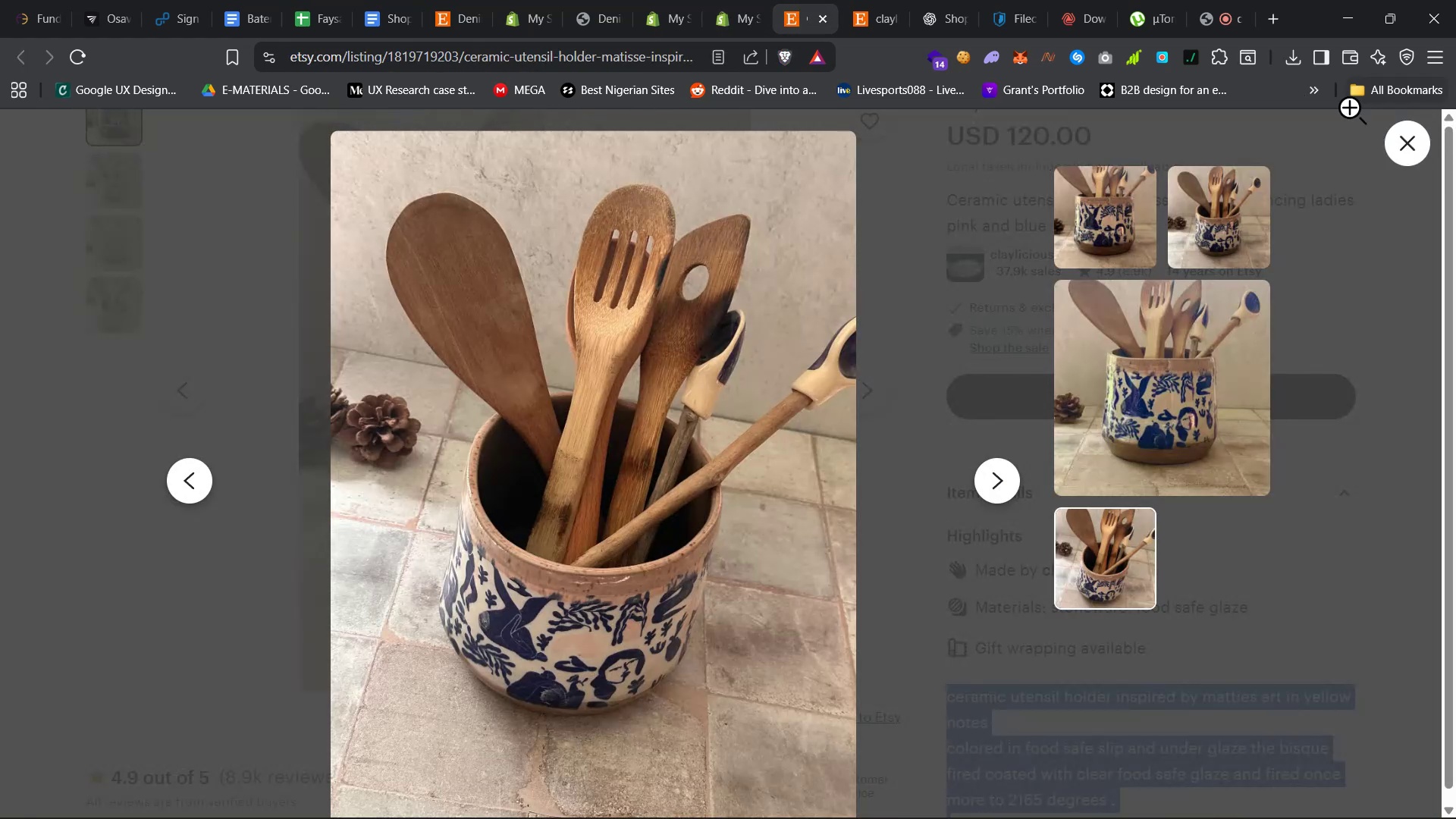 
left_click([1392, 149])
 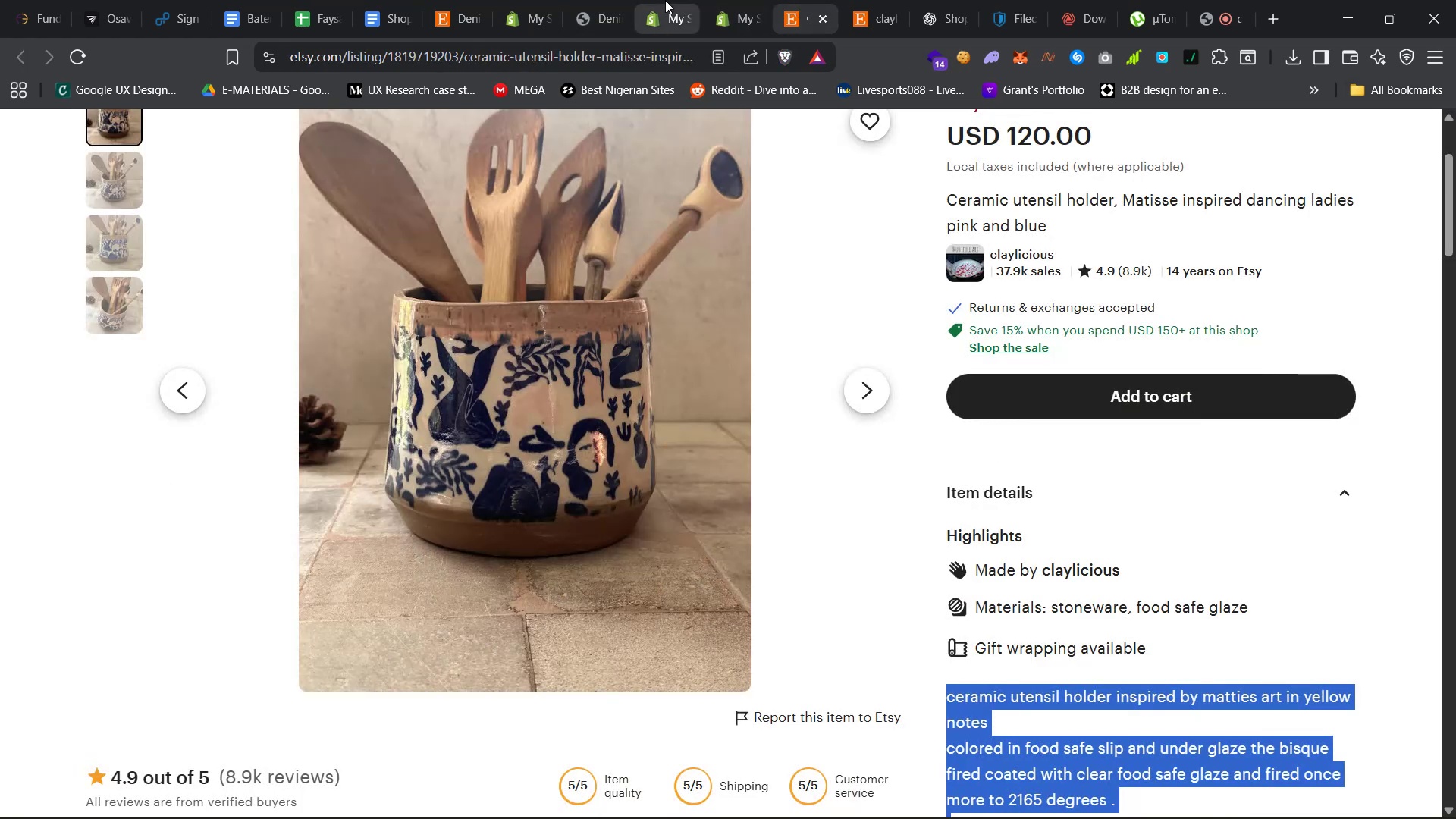 
mouse_move([711, 0])
 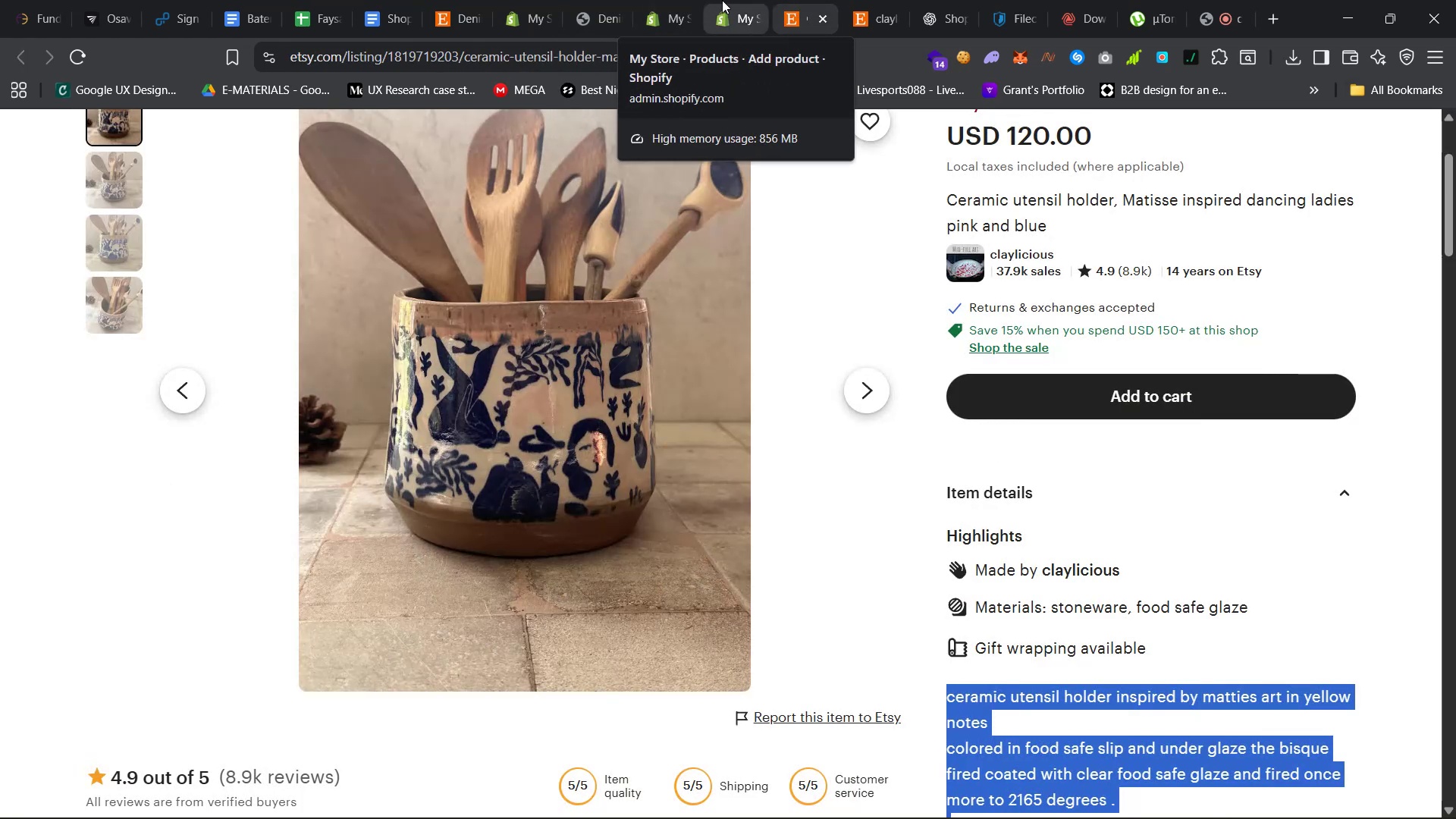 
left_click([723, 0])
 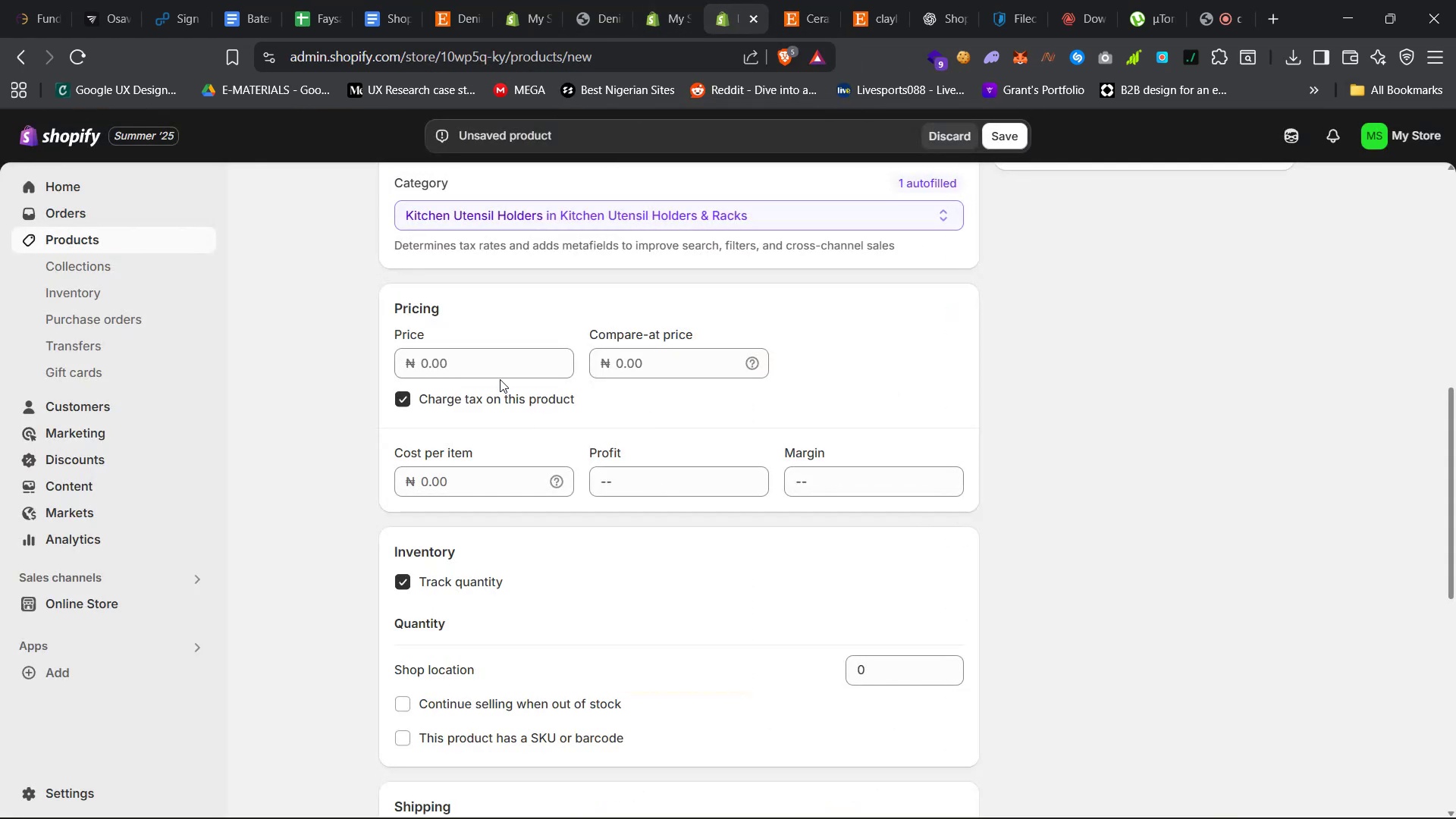 
left_click([491, 362])
 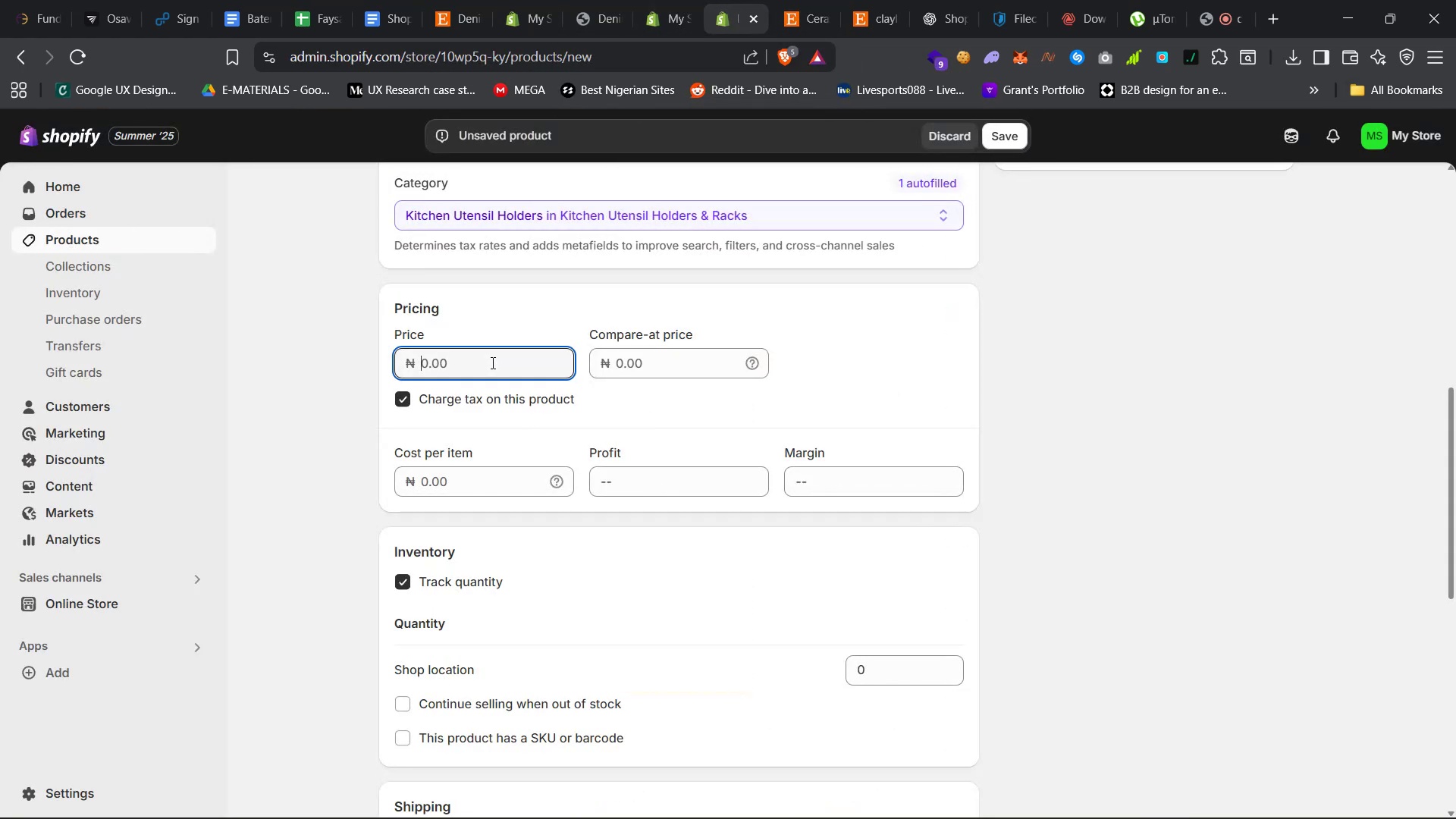 
type(120000150000)
 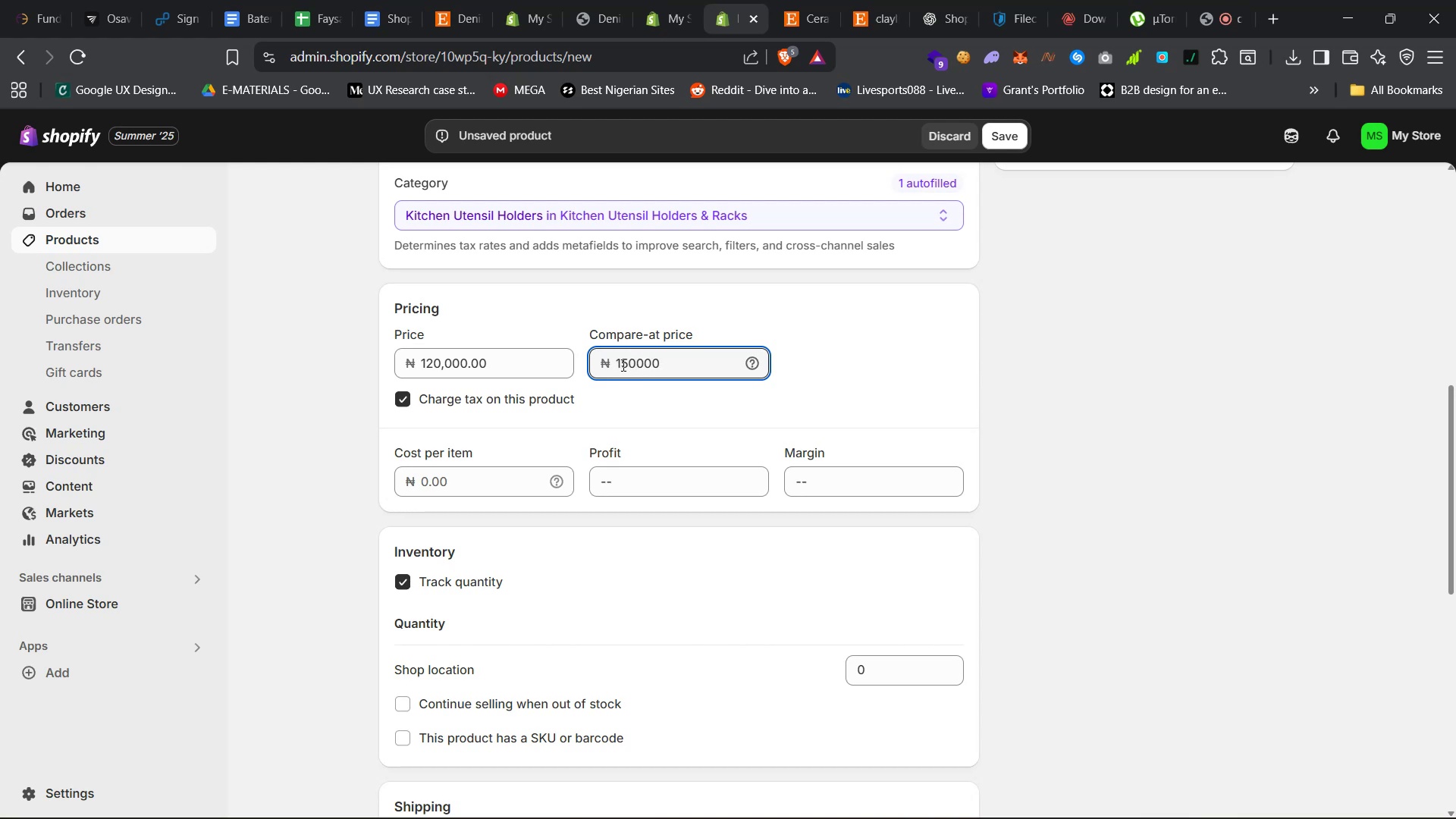 
scroll: coordinate [587, 400], scroll_direction: down, amount: 12.0
 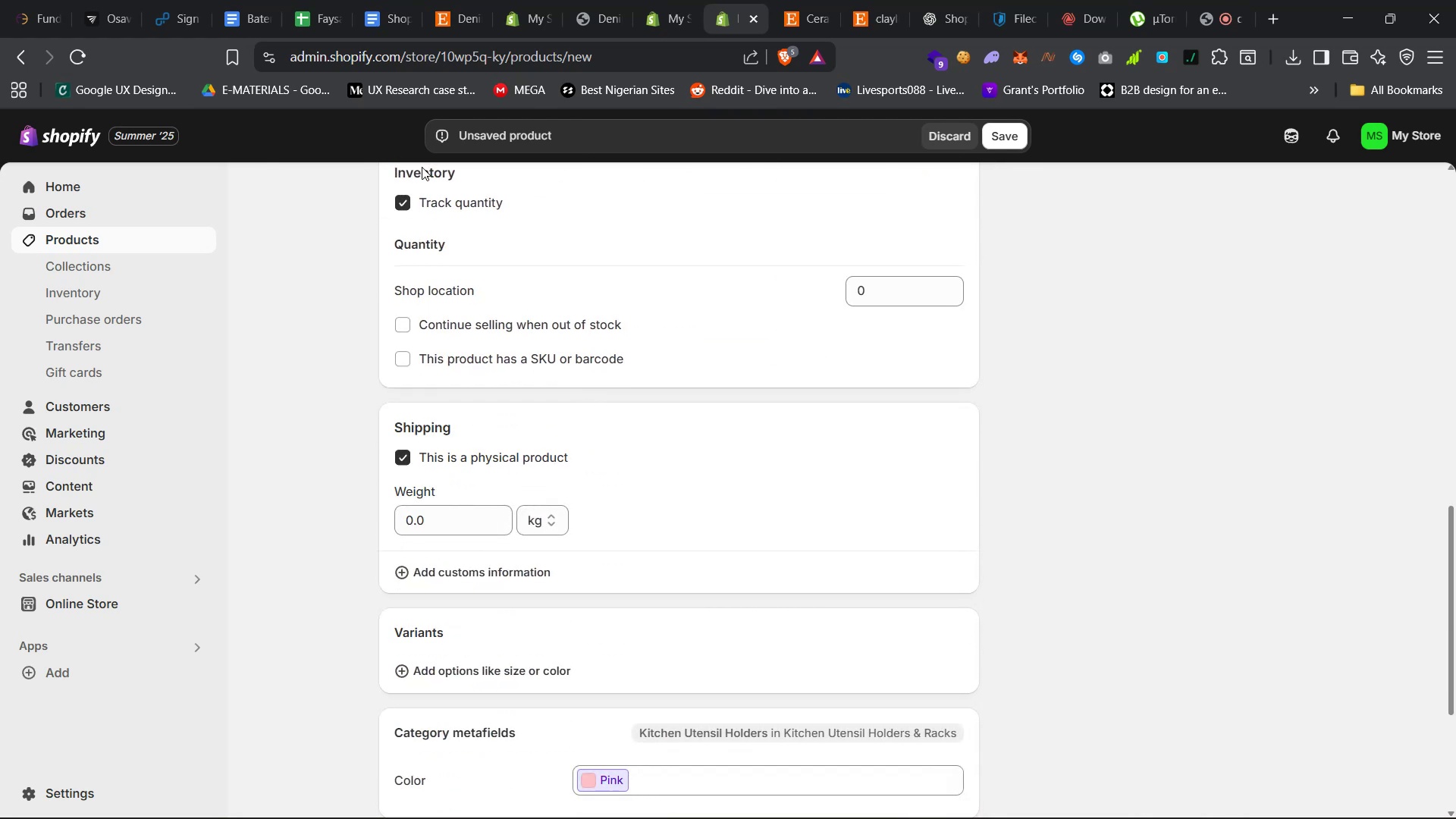 
left_click([446, 193])
 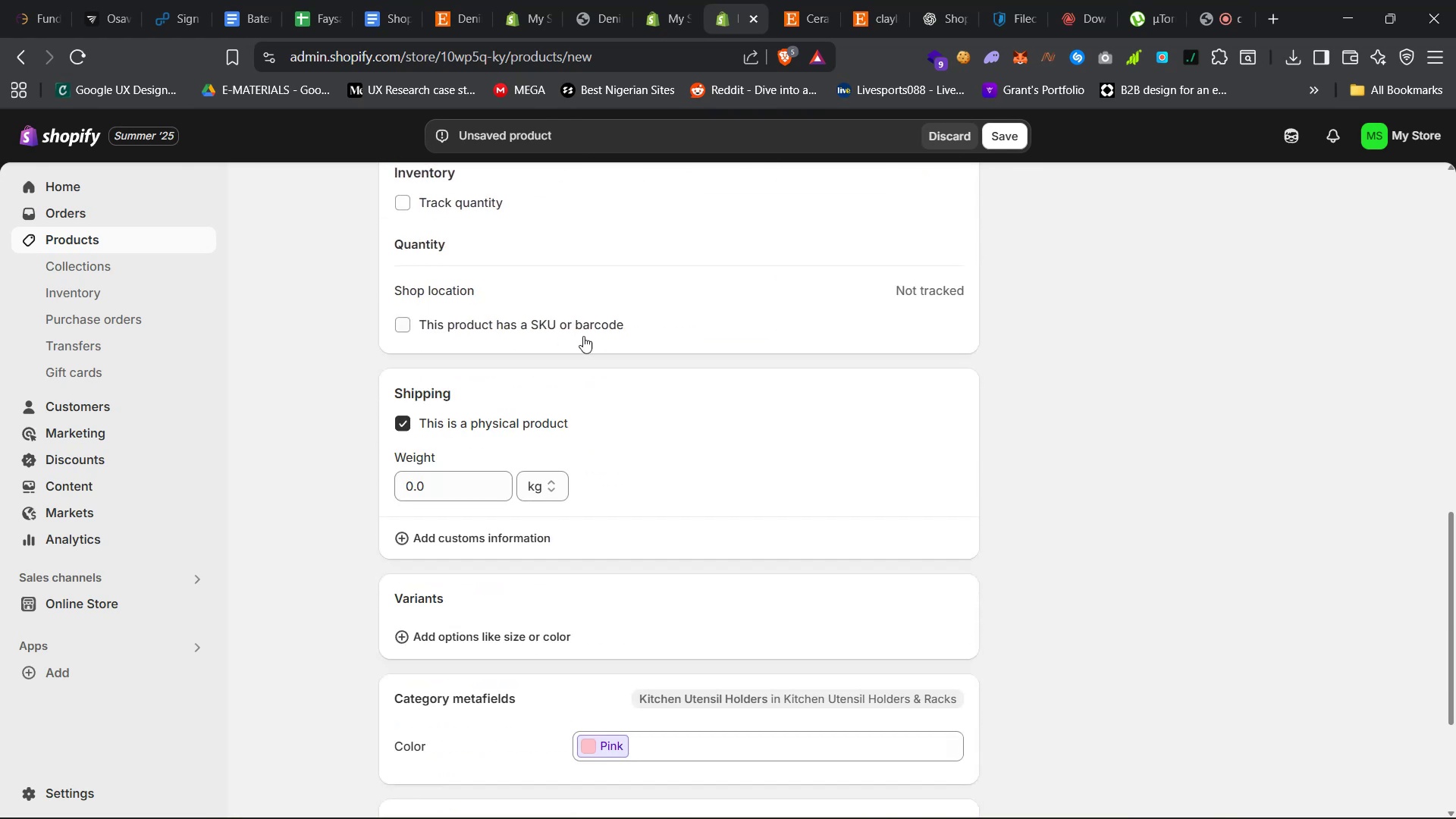 
scroll: coordinate [590, 334], scroll_direction: down, amount: 6.0
 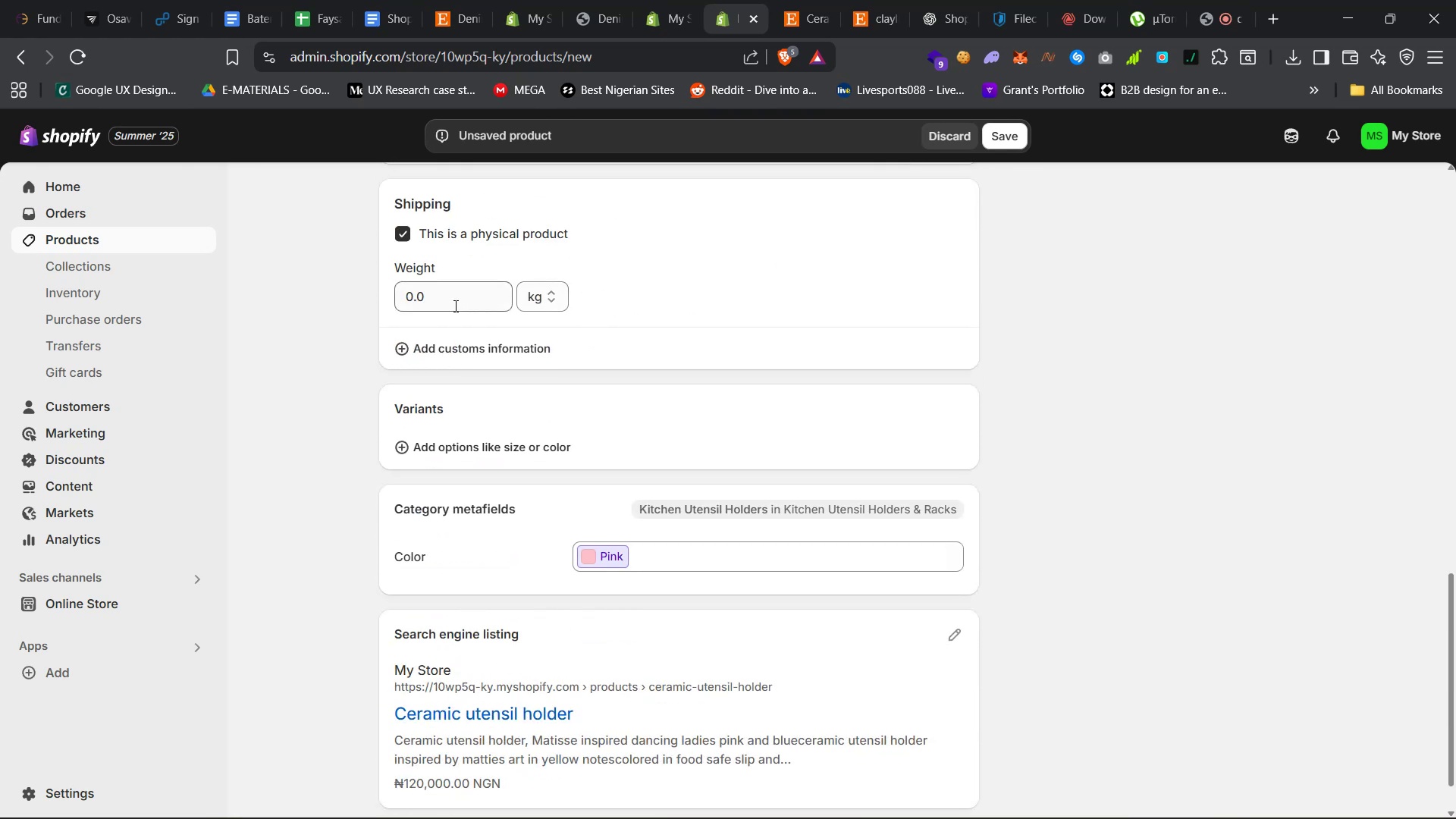 
double_click([454, 306])
 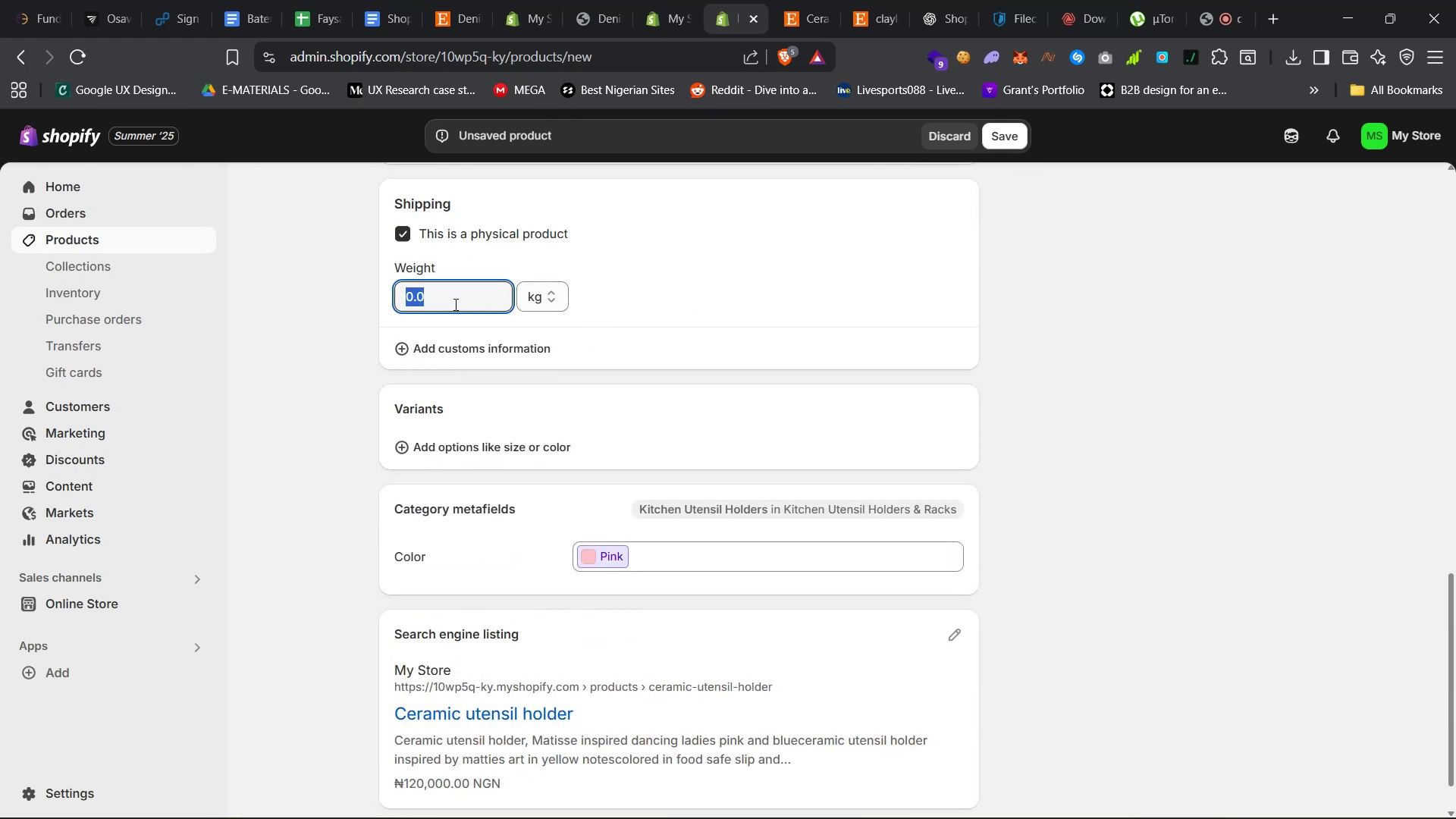 
key(0)
 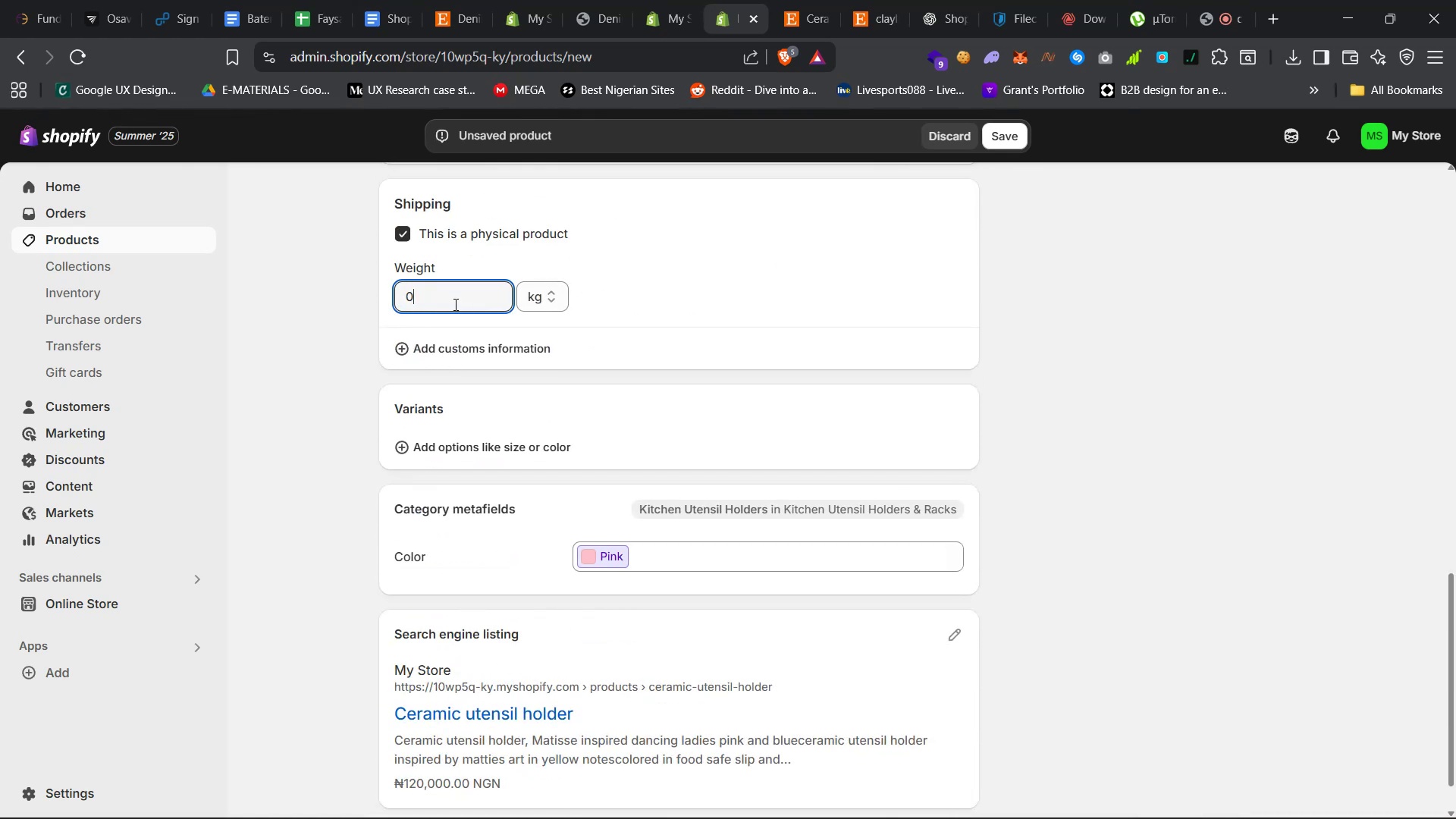 
key(Period)
 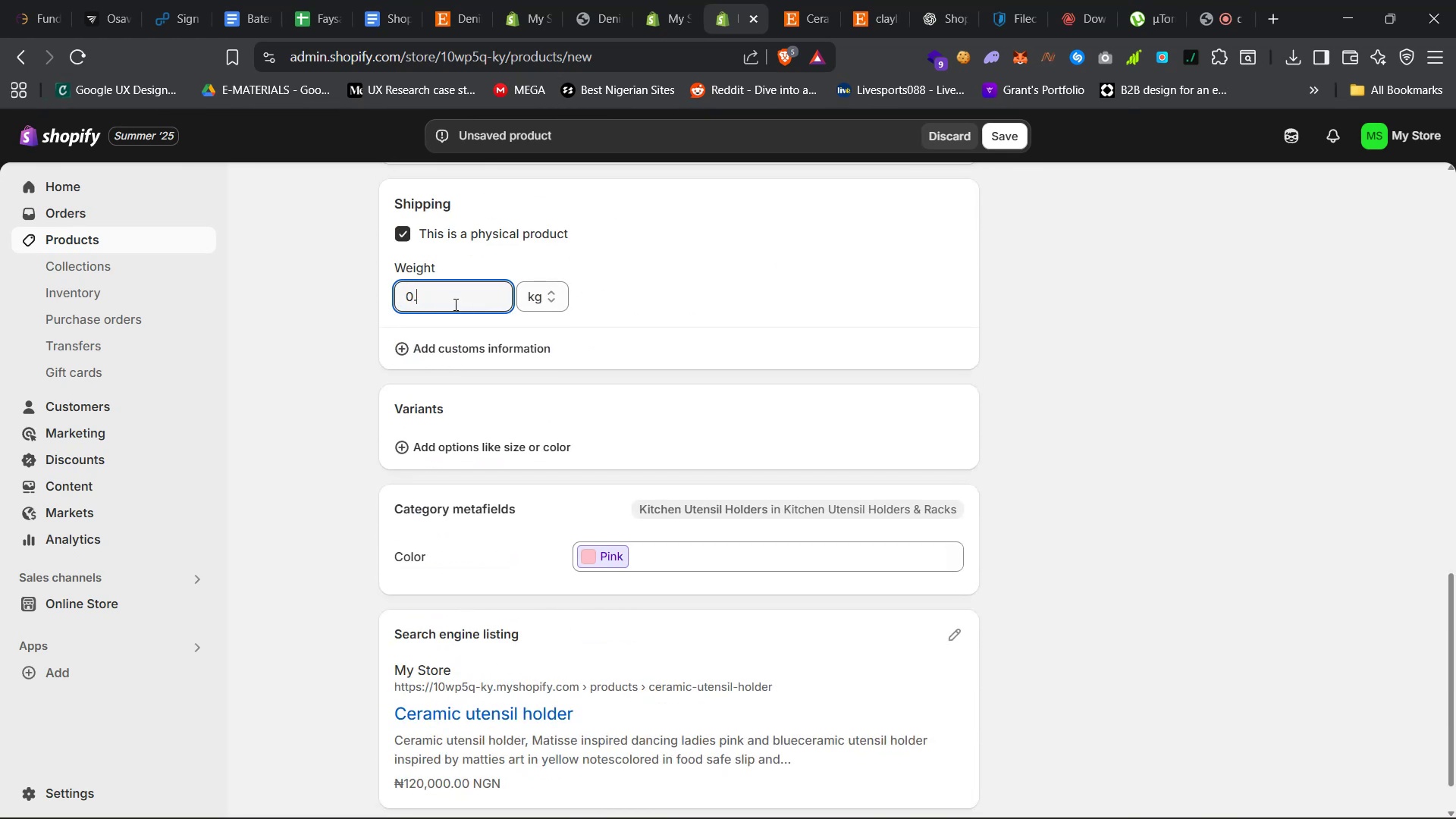 
key(6)
 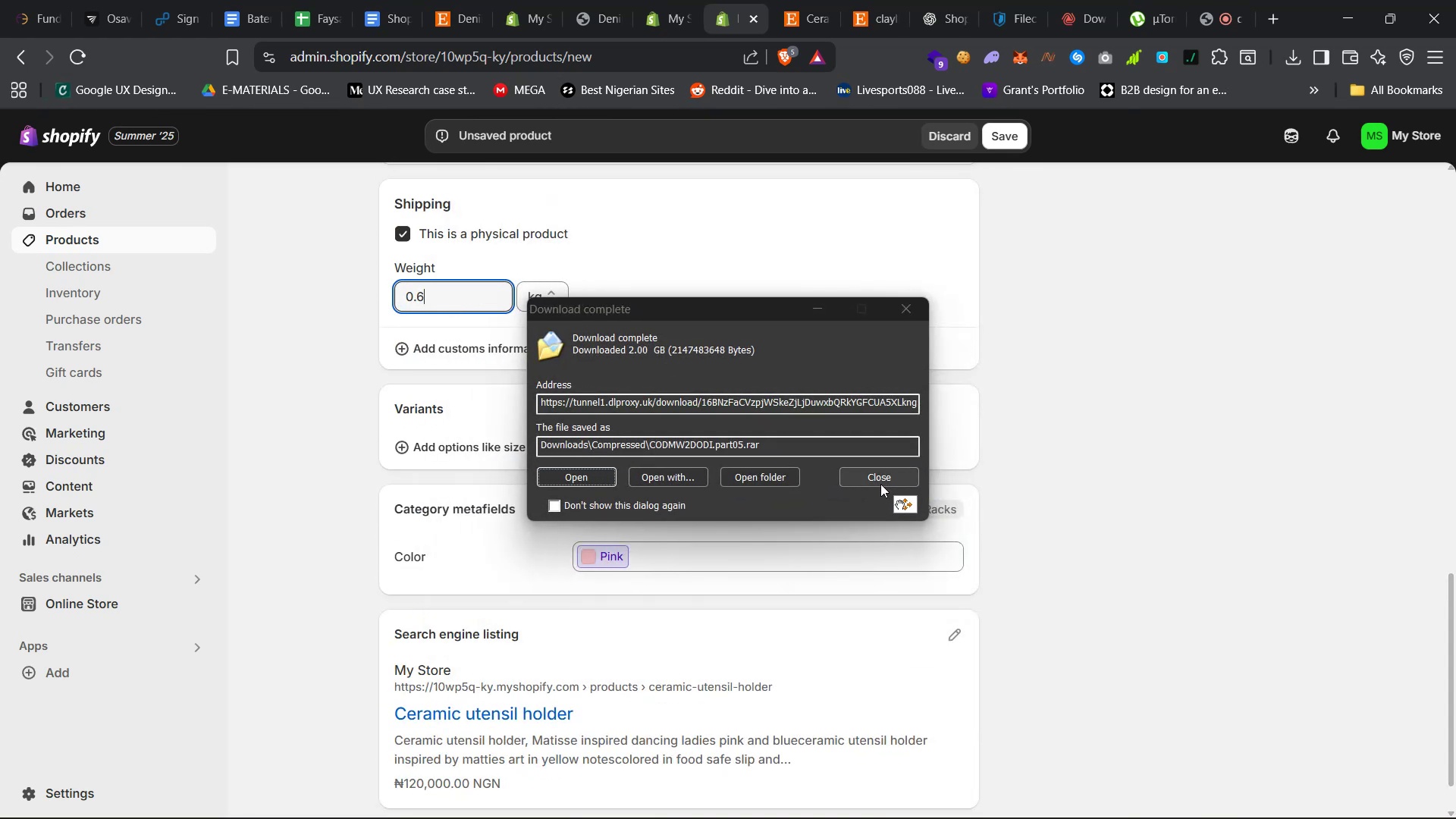 
left_click([877, 477])
 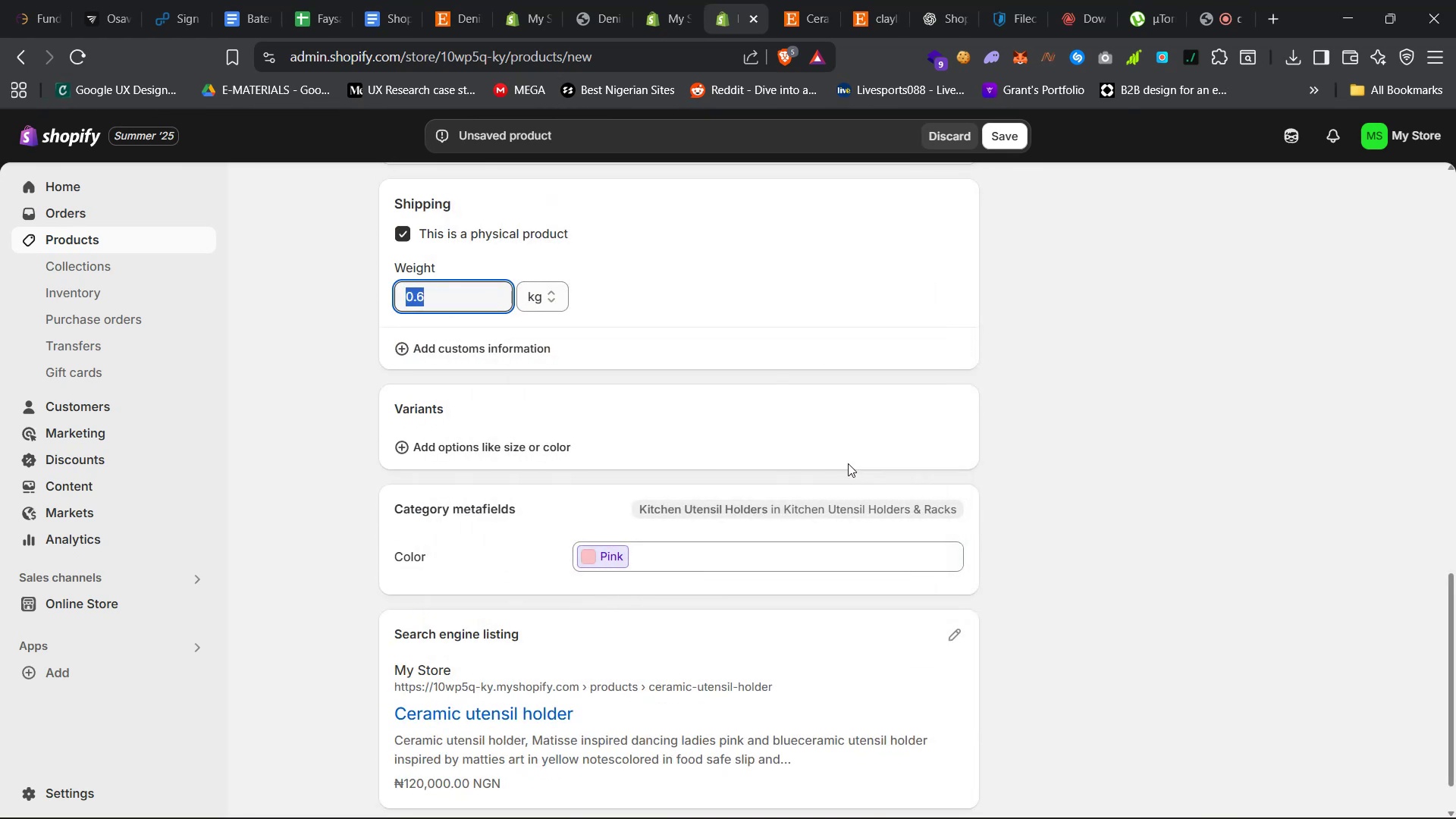 
scroll: coordinate [789, 449], scroll_direction: down, amount: 18.0
 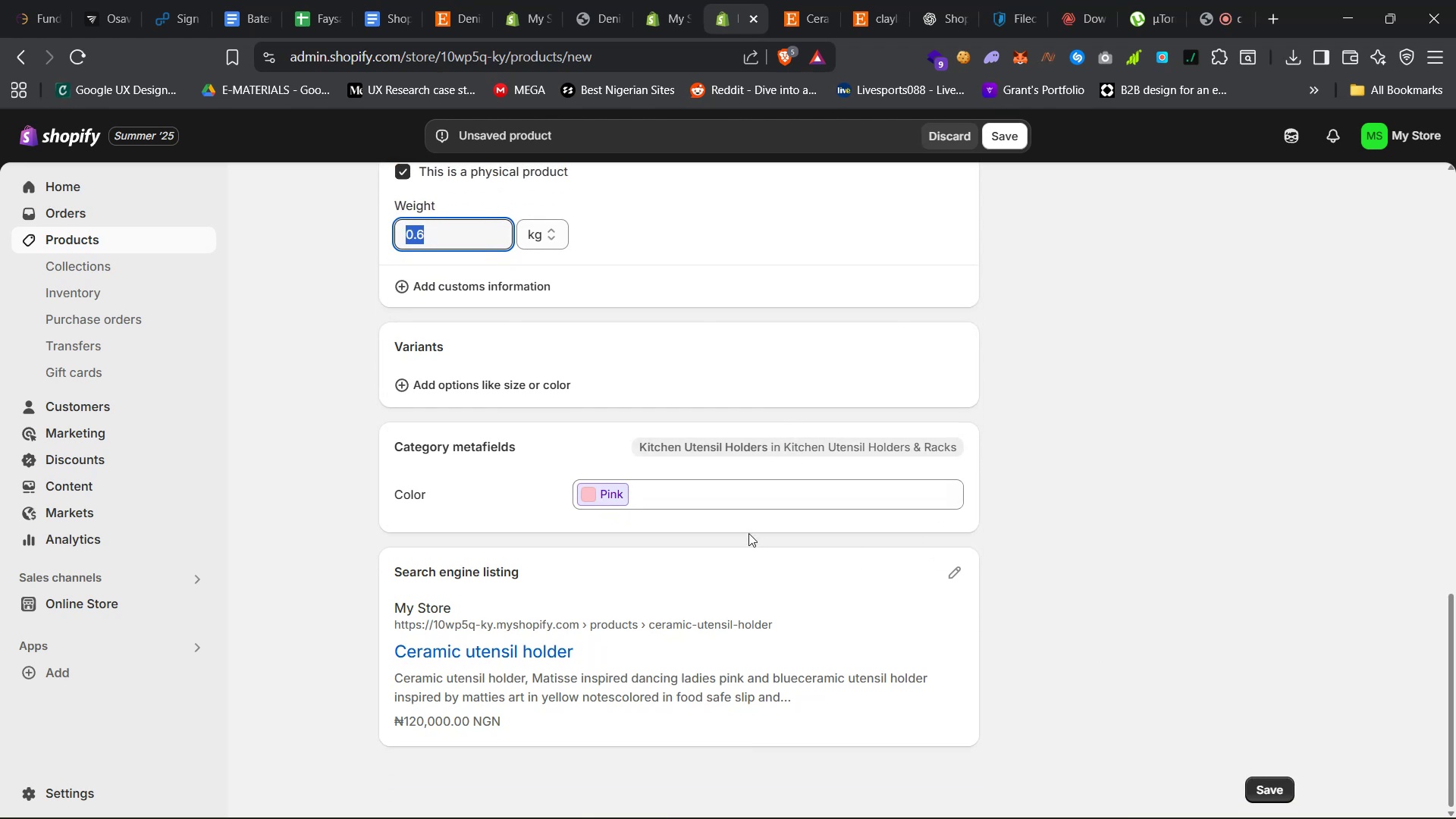 
left_click([662, 491])
 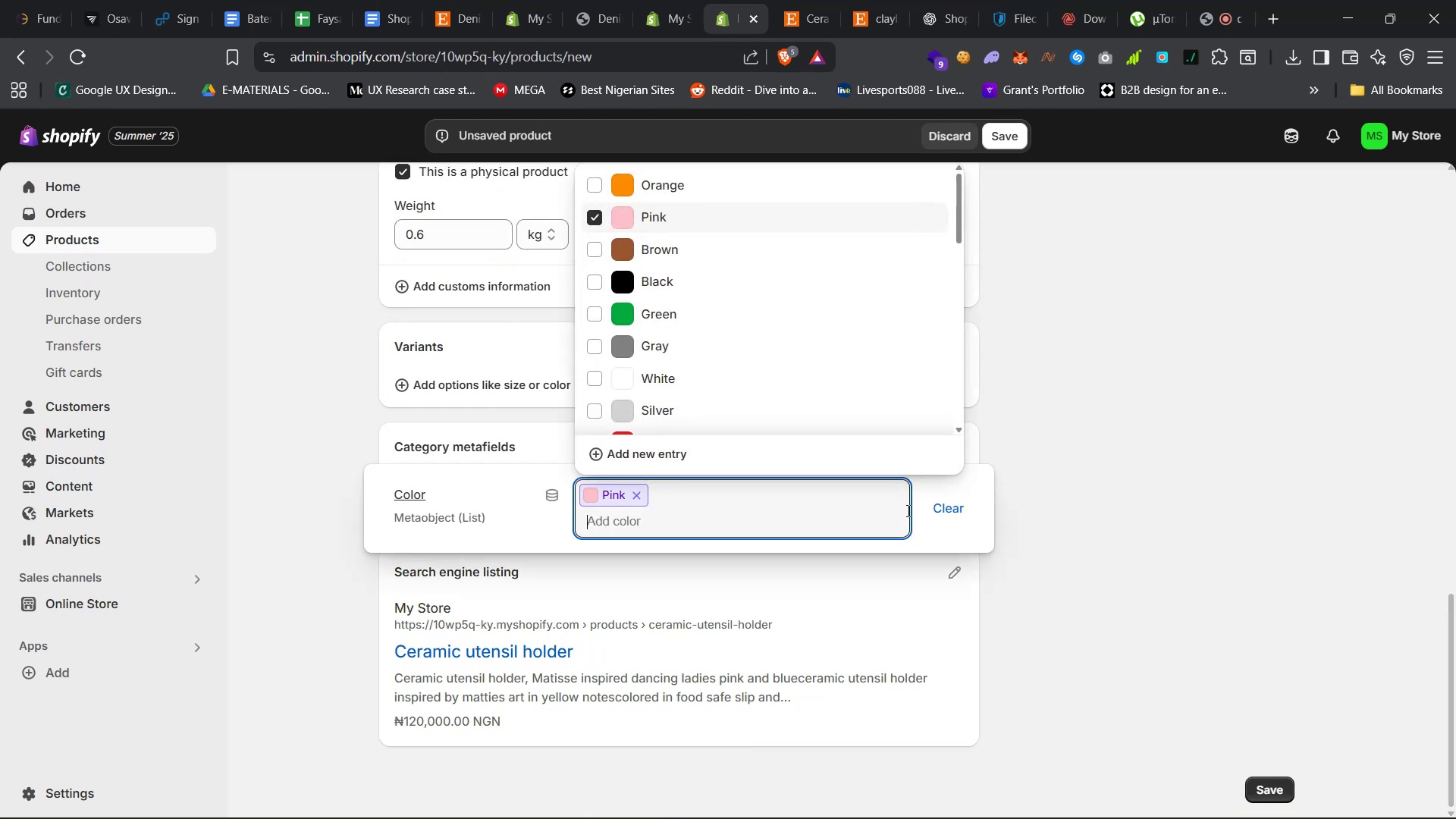 
left_click([943, 508])
 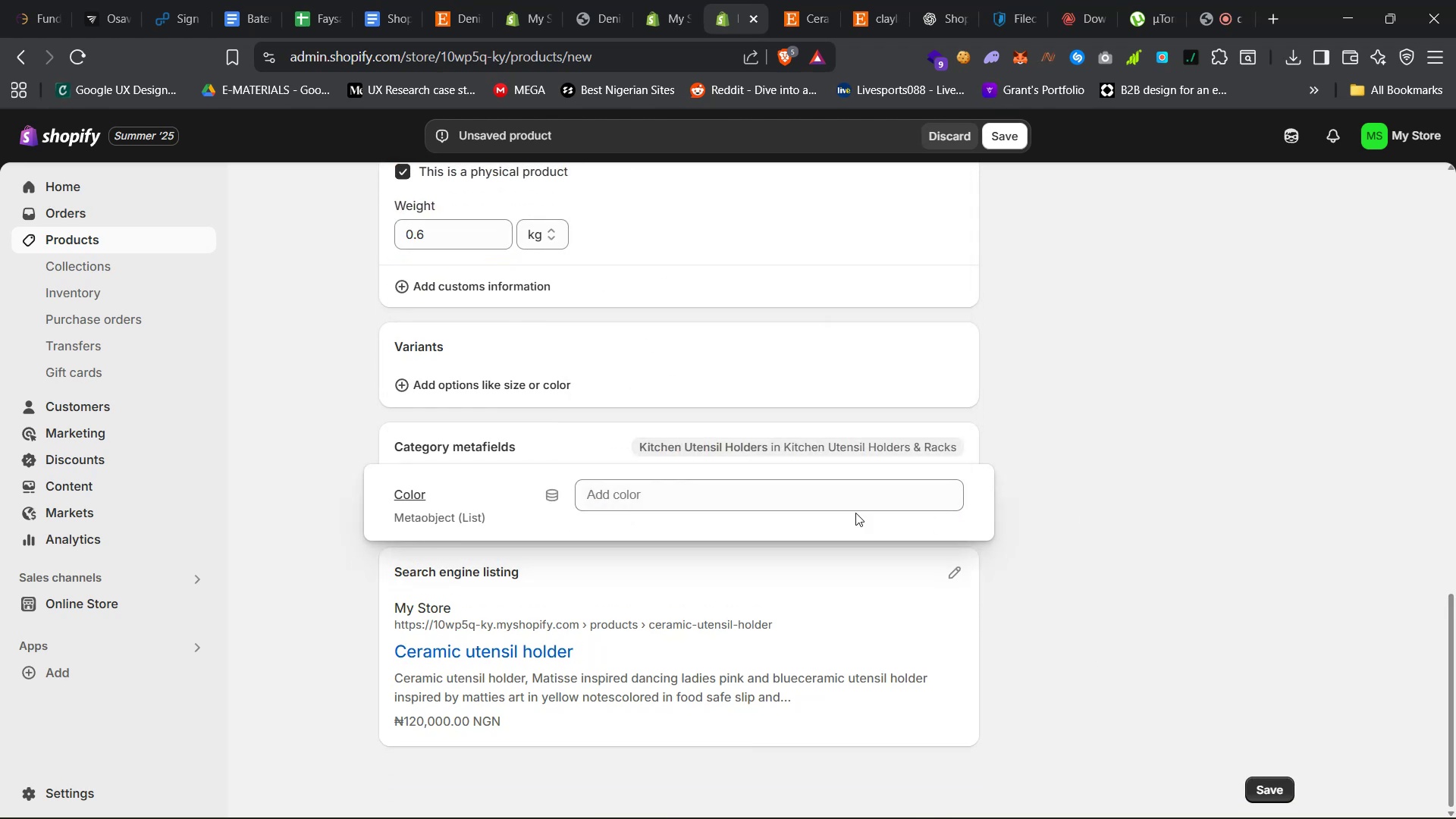 
key(Control+Z)
 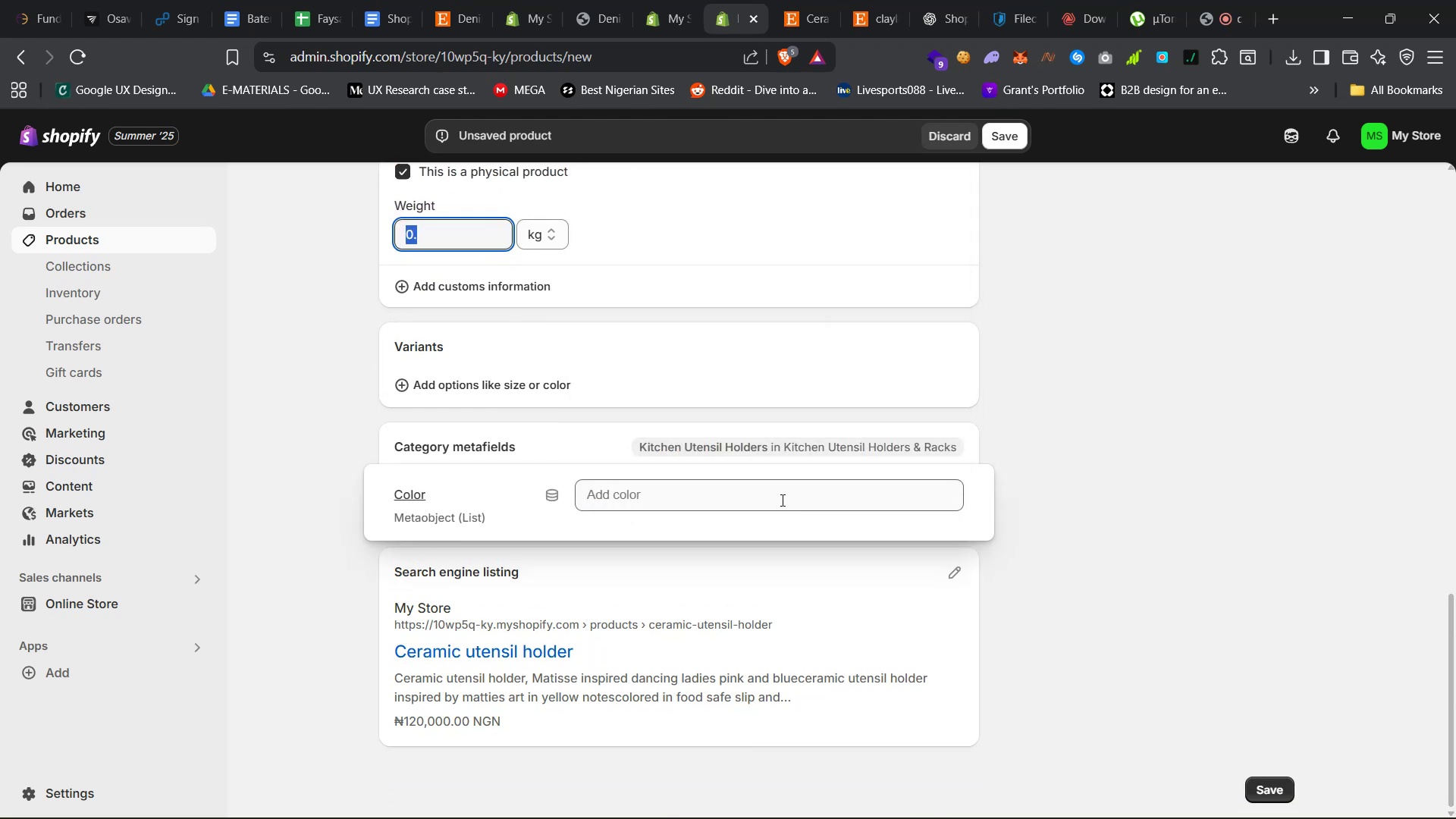 
left_click([774, 494])
 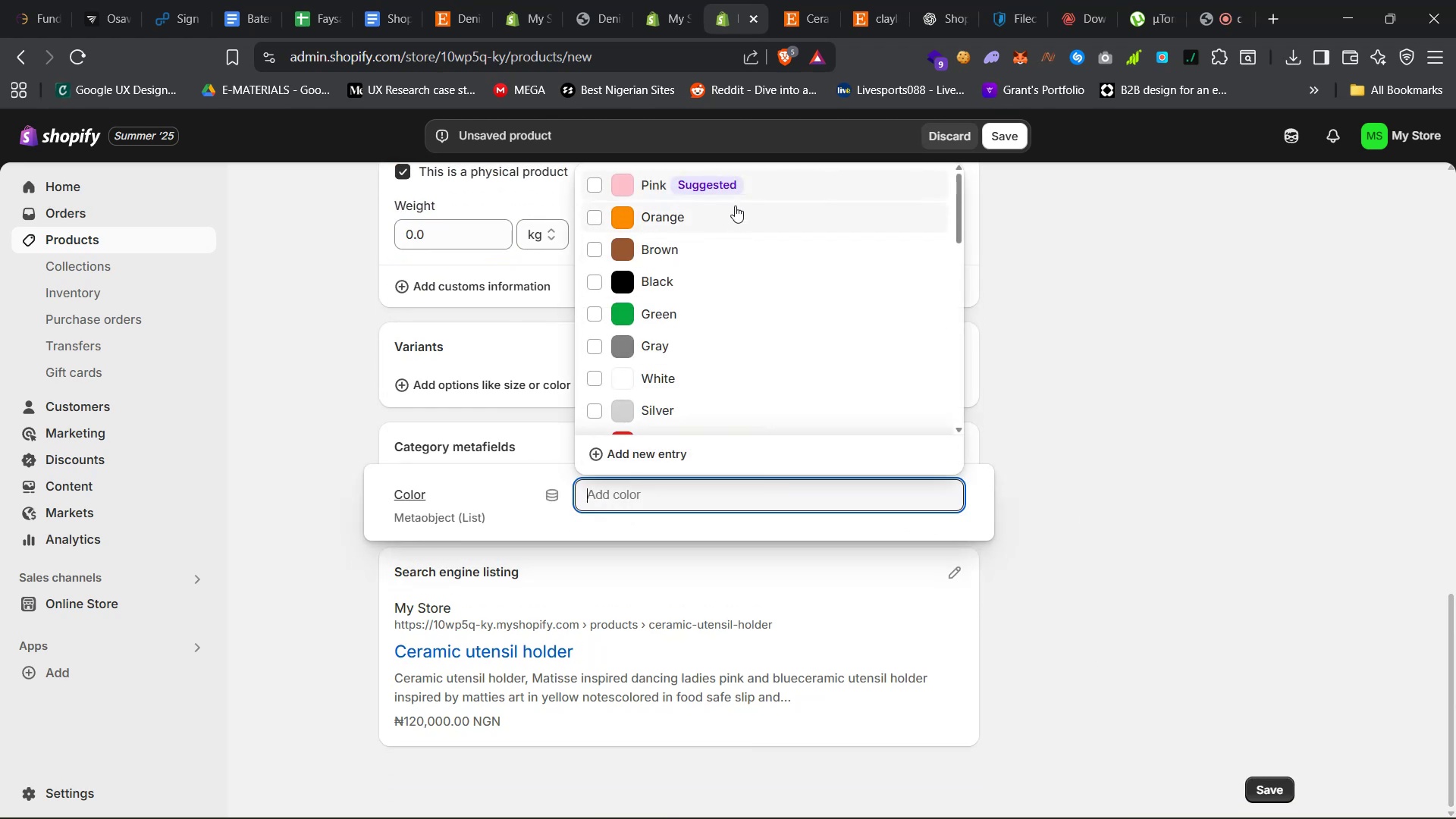 
left_click([760, 180])
 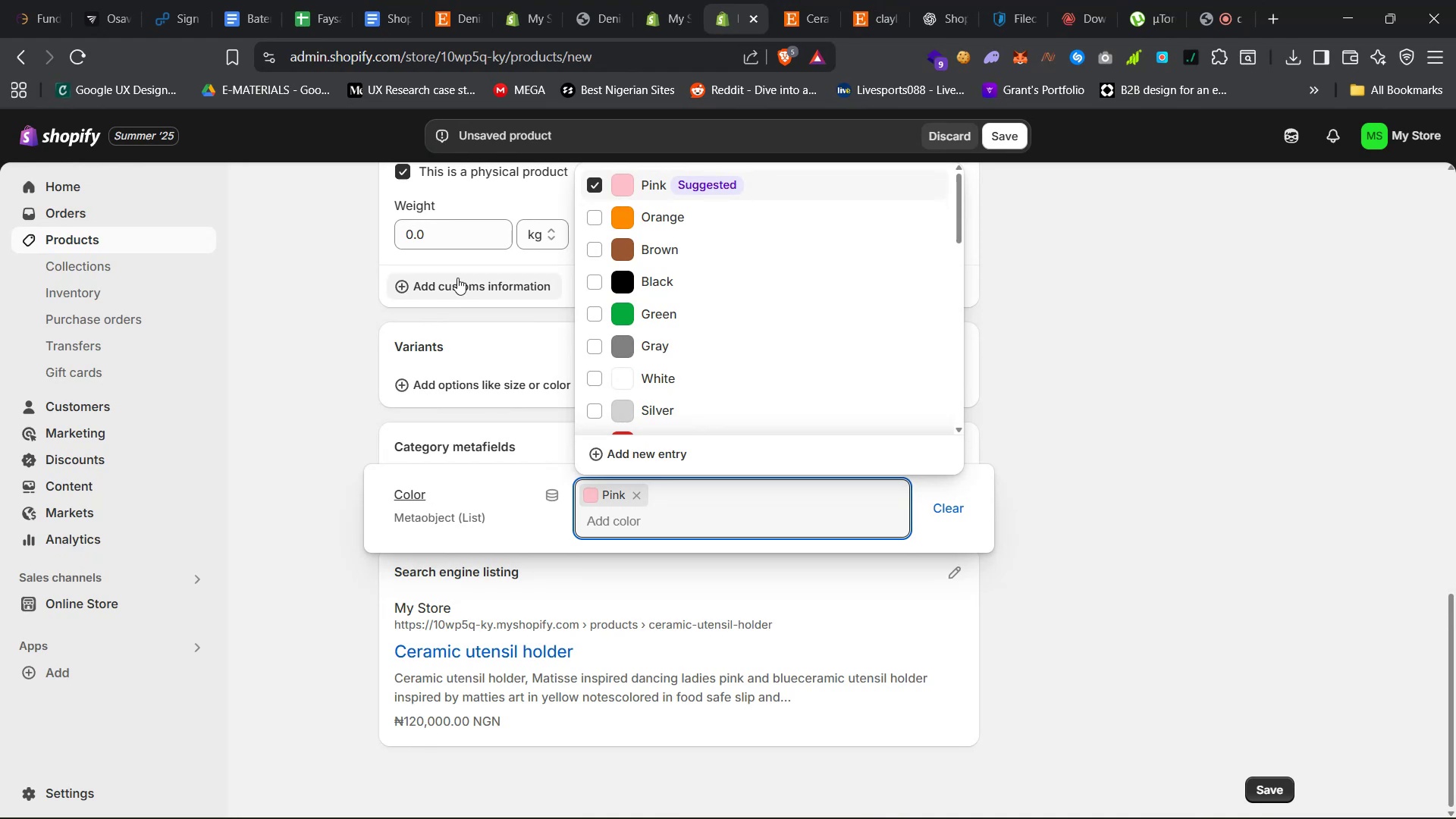 
left_click([478, 224])
 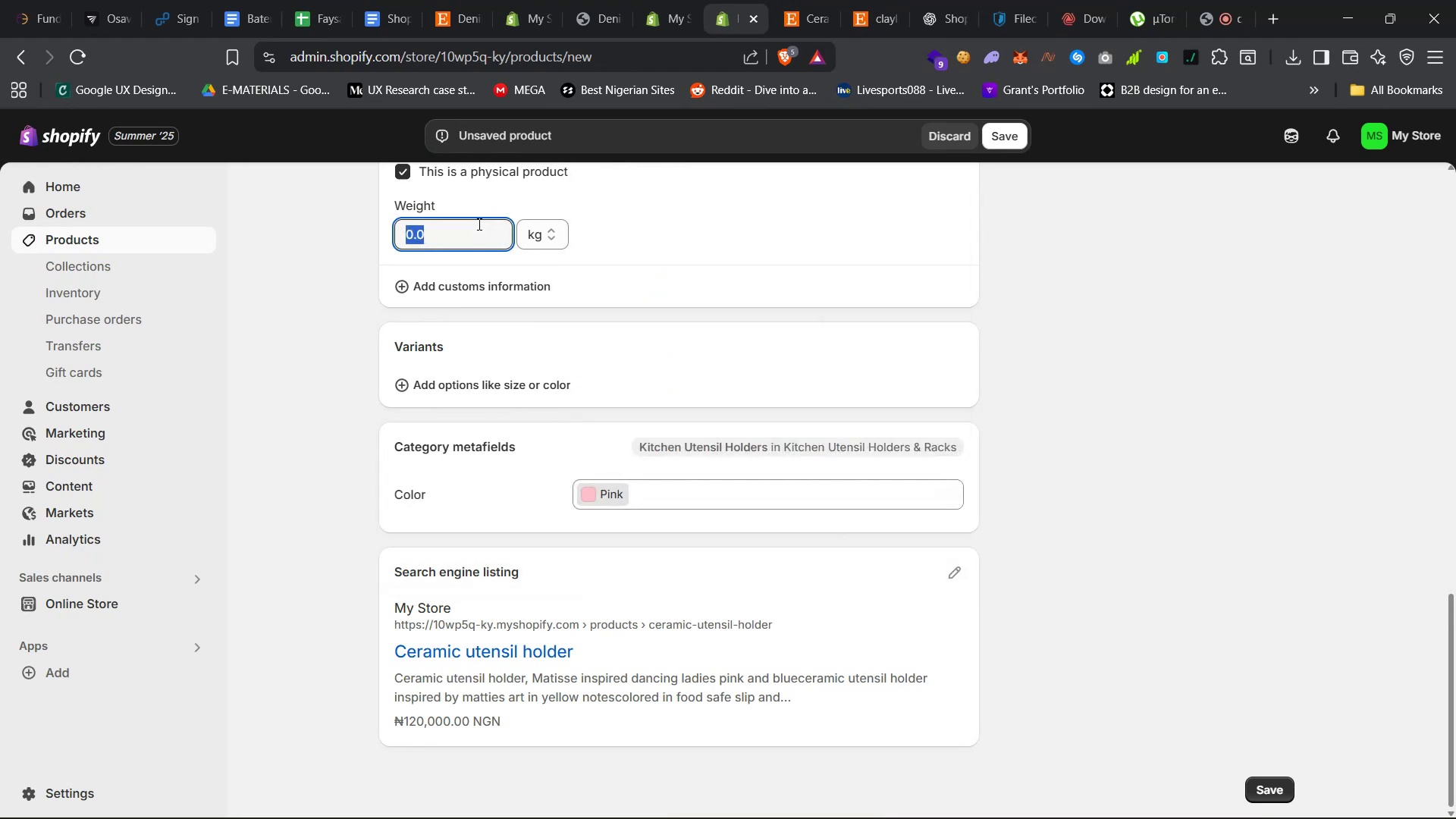 
key(0)
 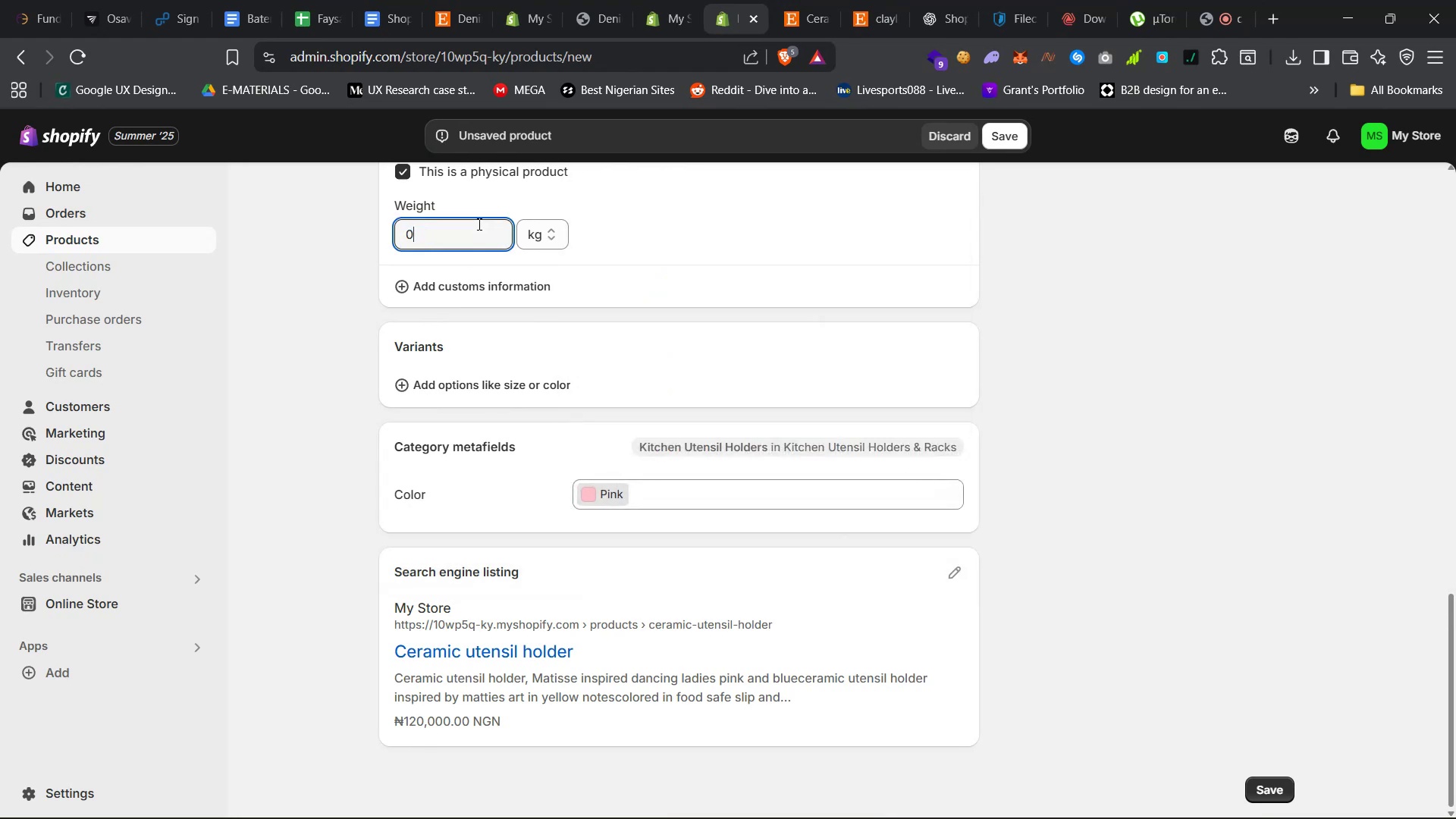 
key(Period)
 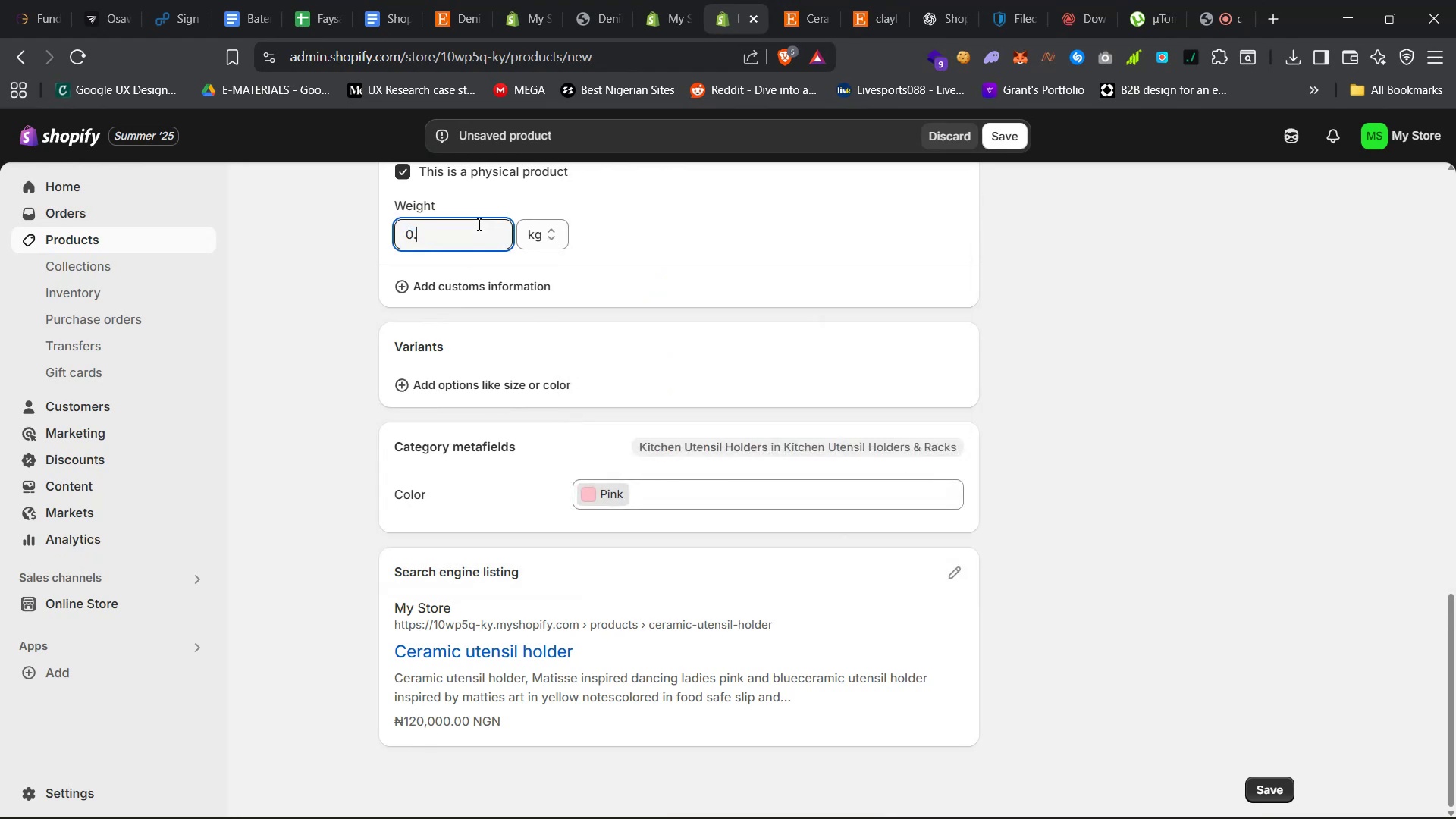 
key(6)
 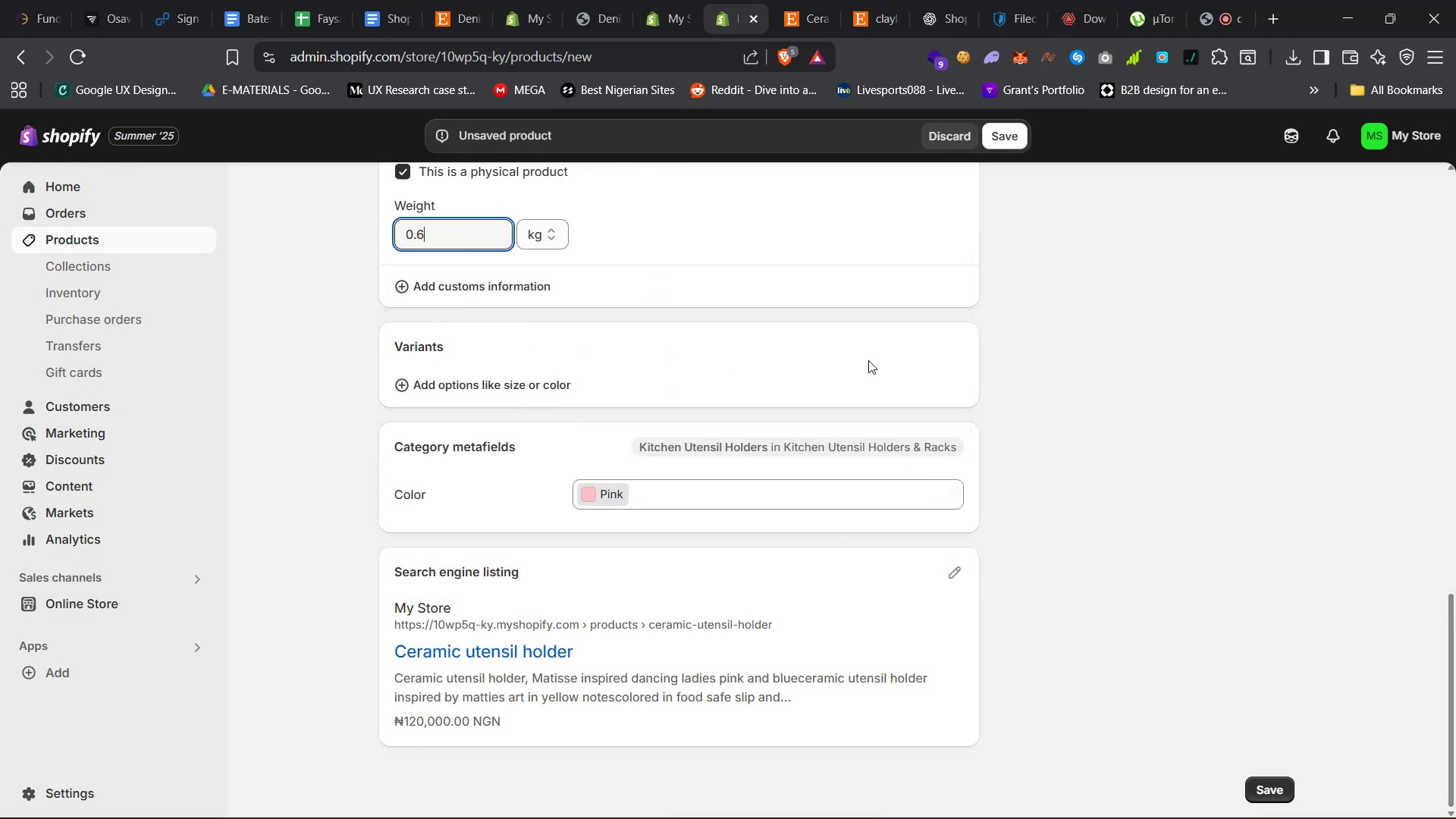 
left_click([1056, 498])
 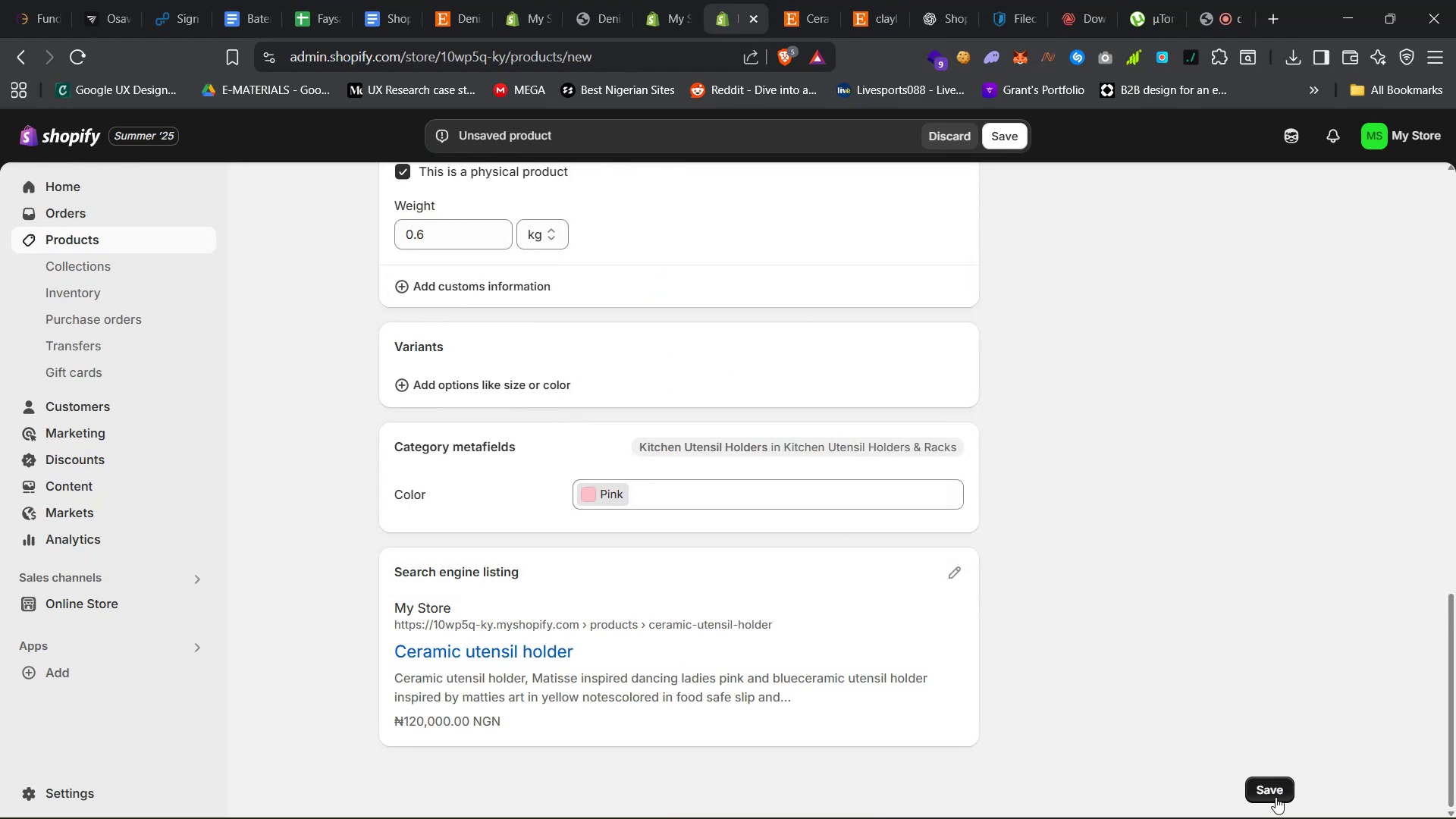 
left_click([1277, 797])
 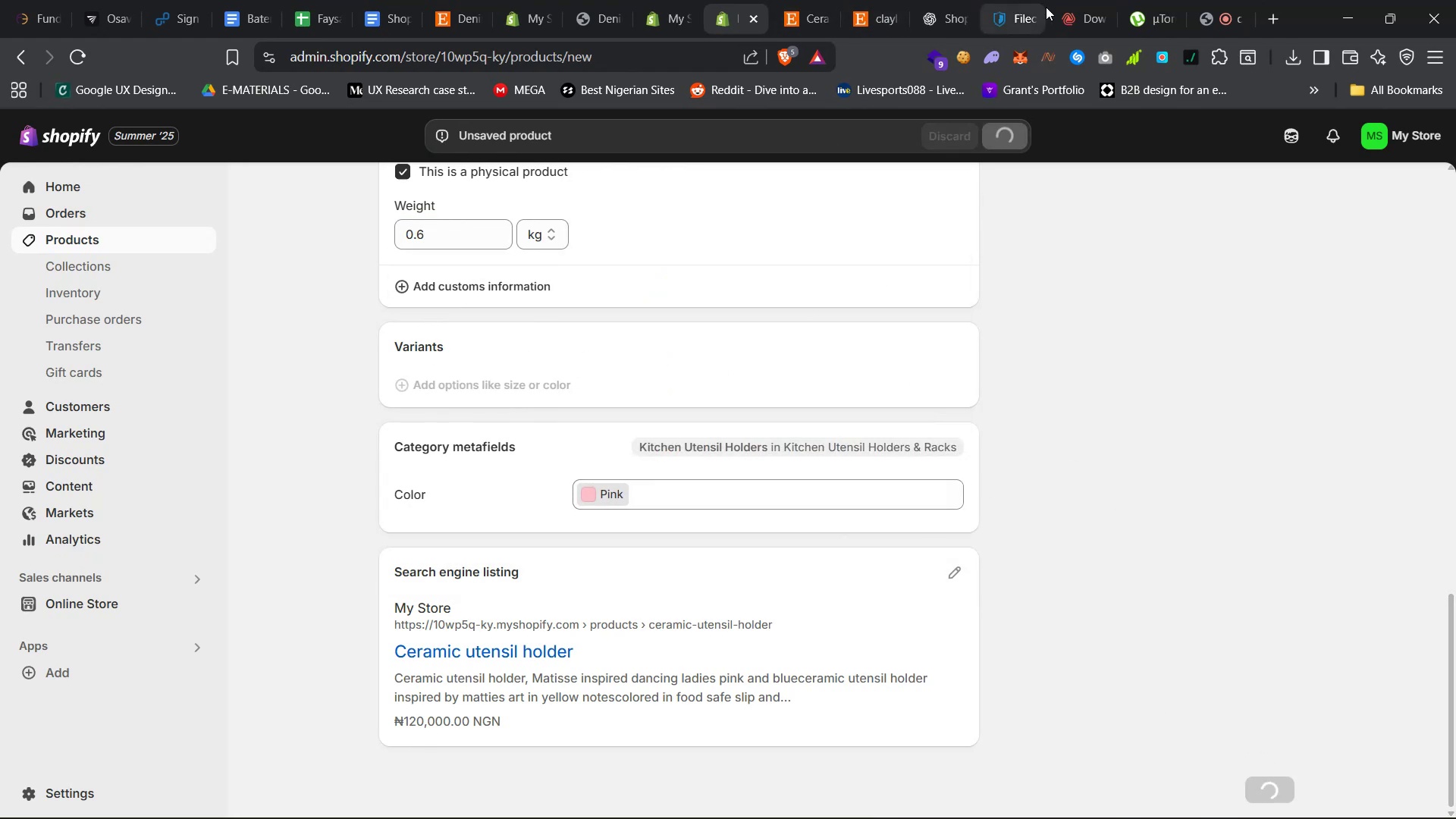 
left_click([1057, 0])
 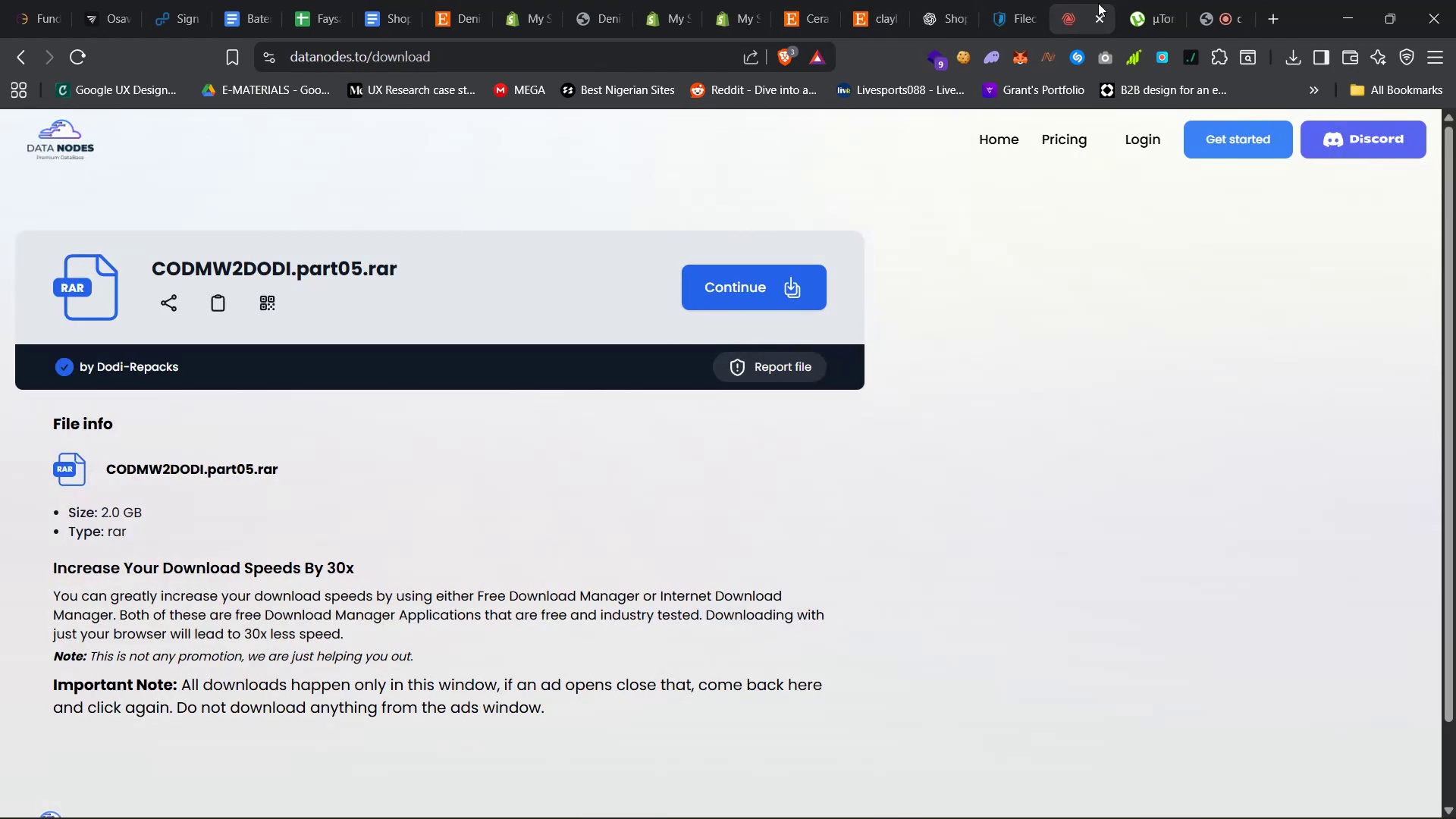 
left_click([1102, 17])
 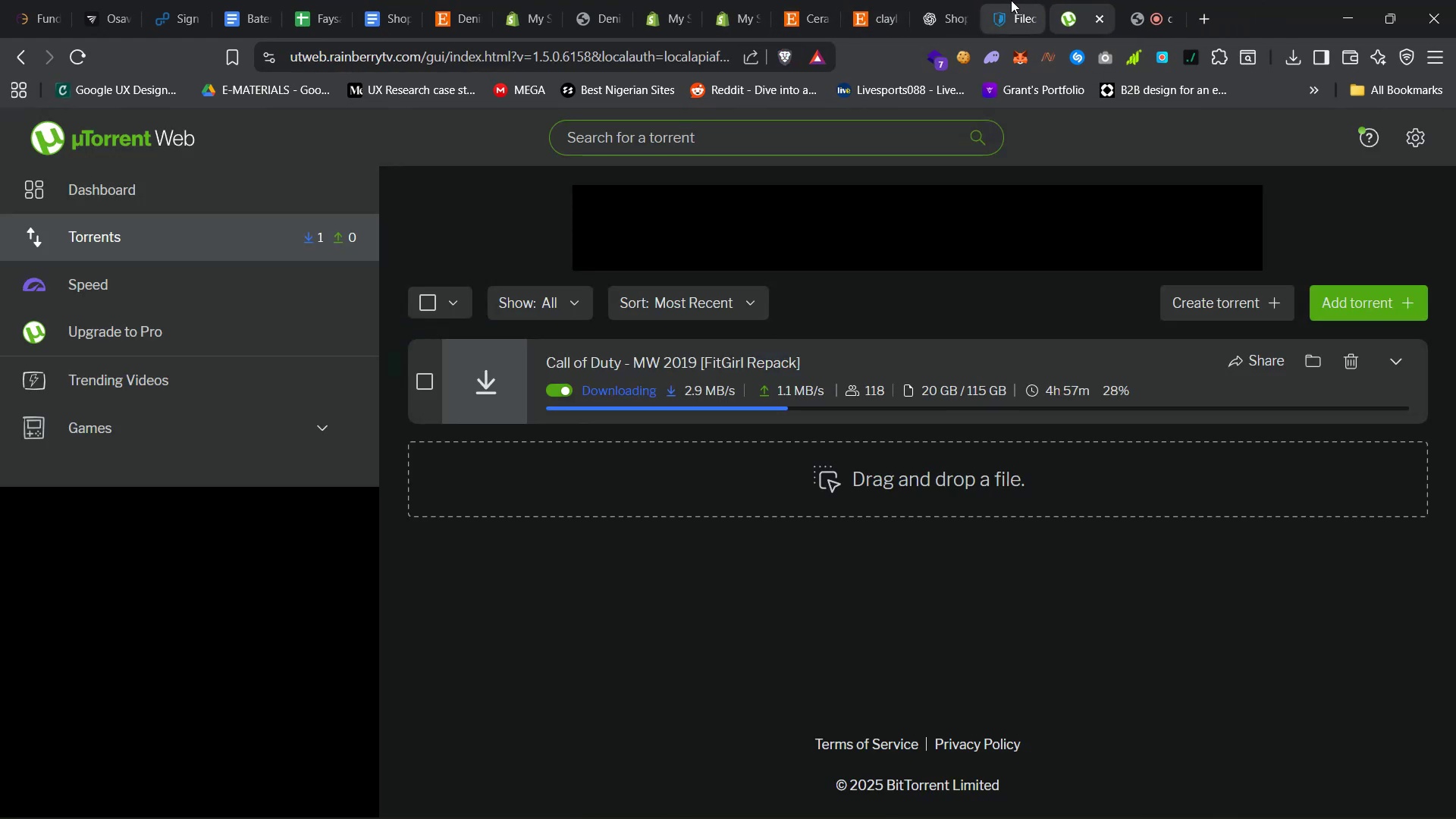 
left_click([1011, 0])
 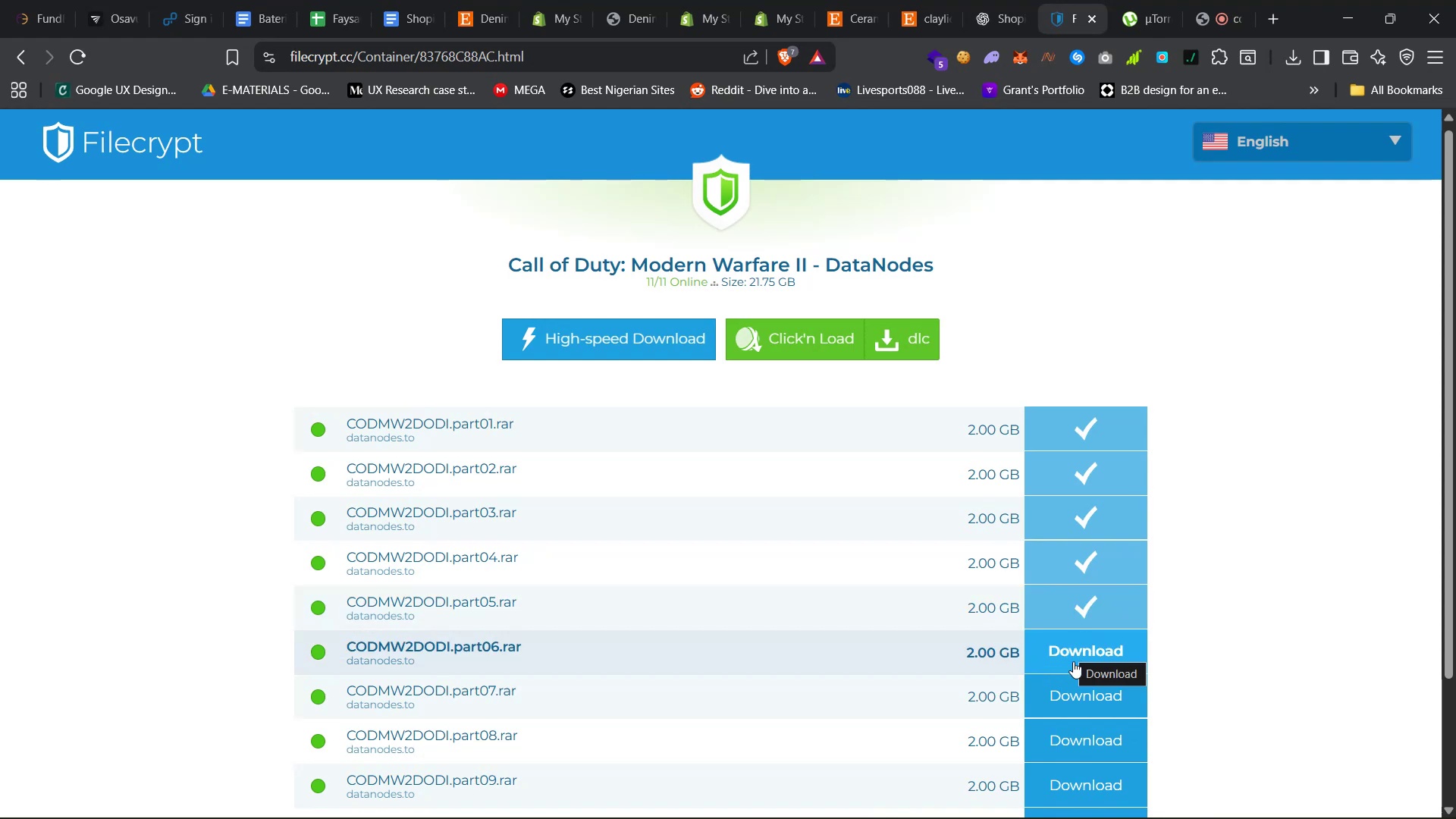 
right_click([1070, 657])
 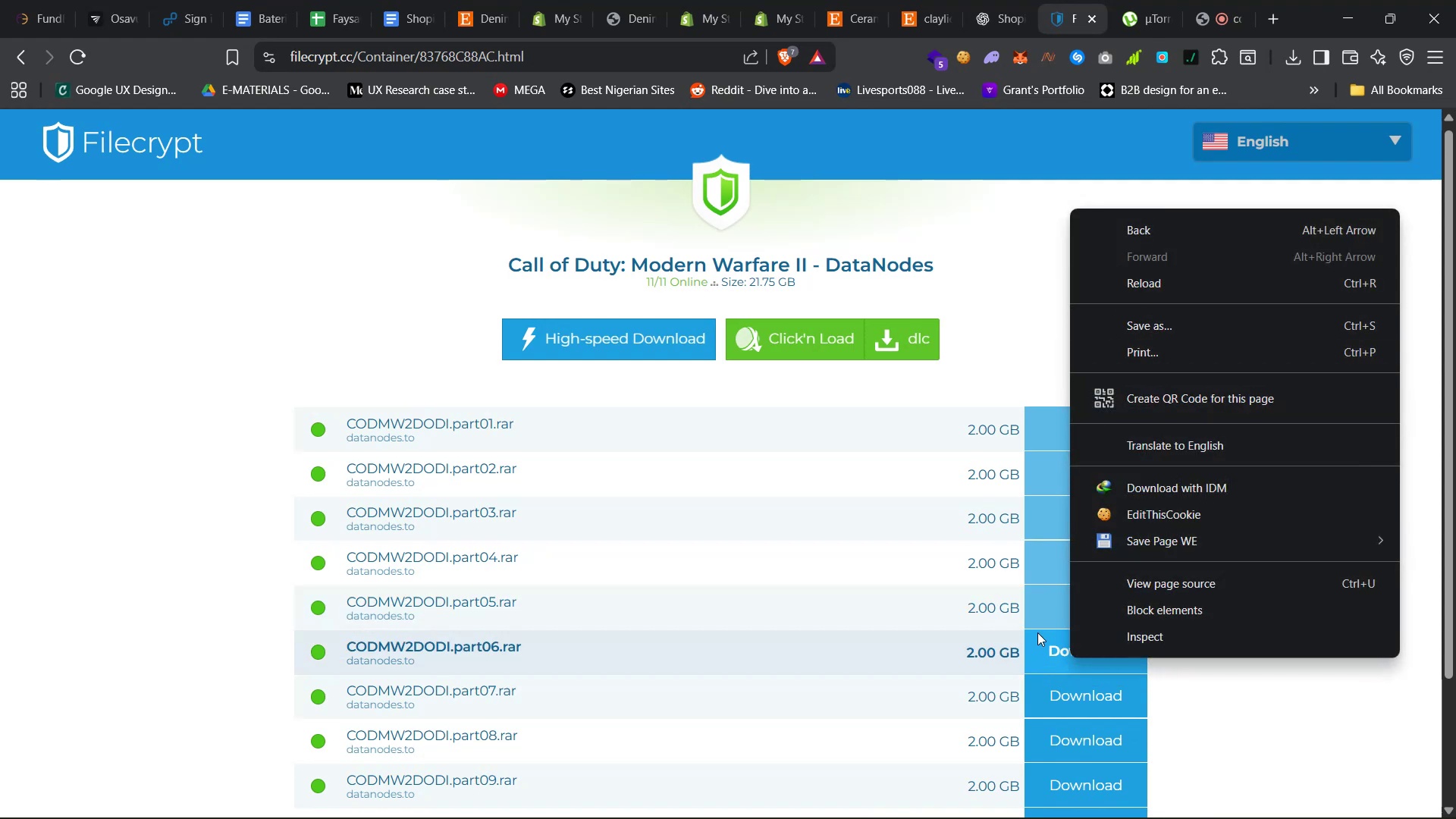 
left_click([1039, 643])
 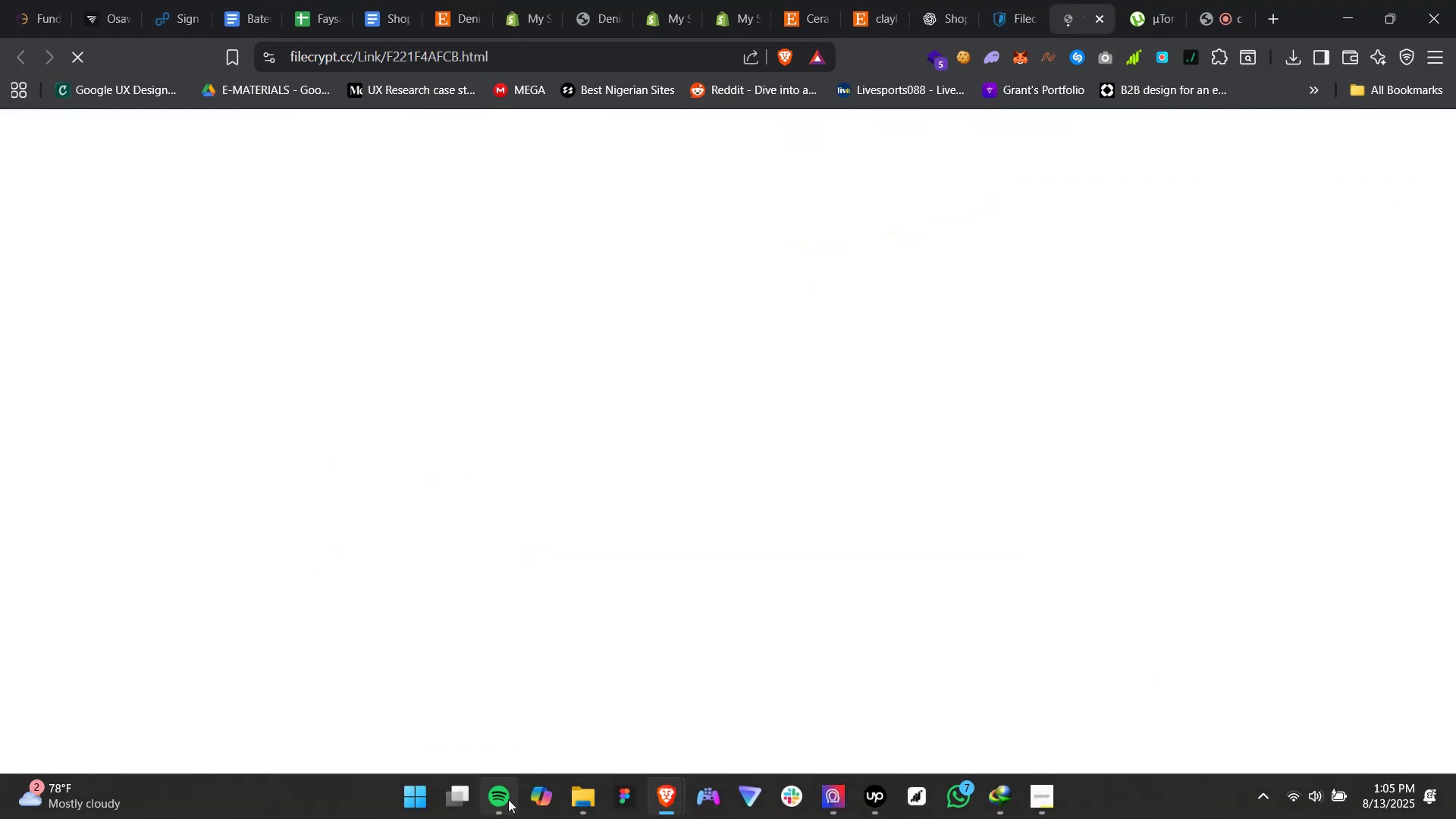 
left_click([575, 794])
 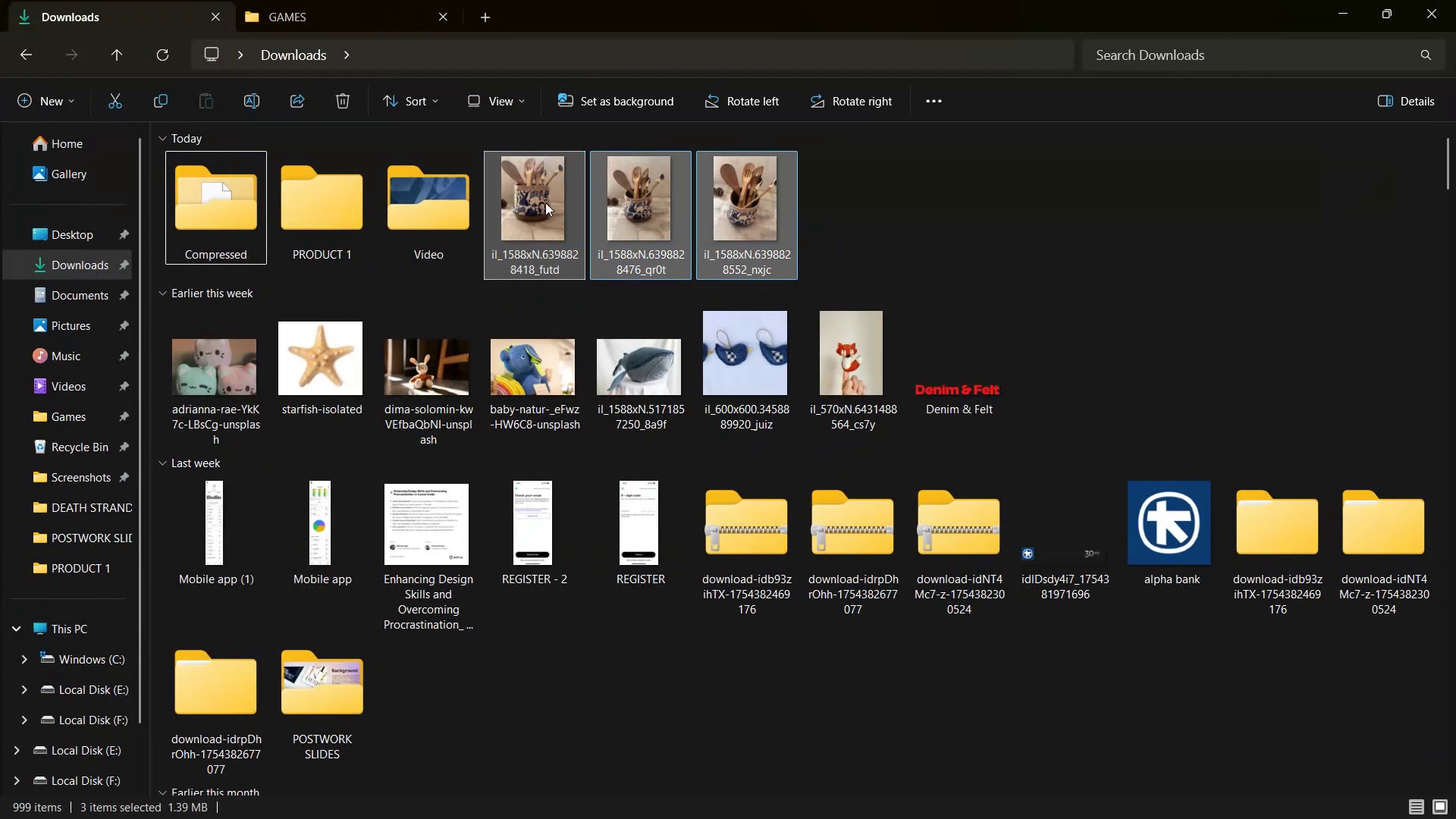 
key(Shift+Delete)
 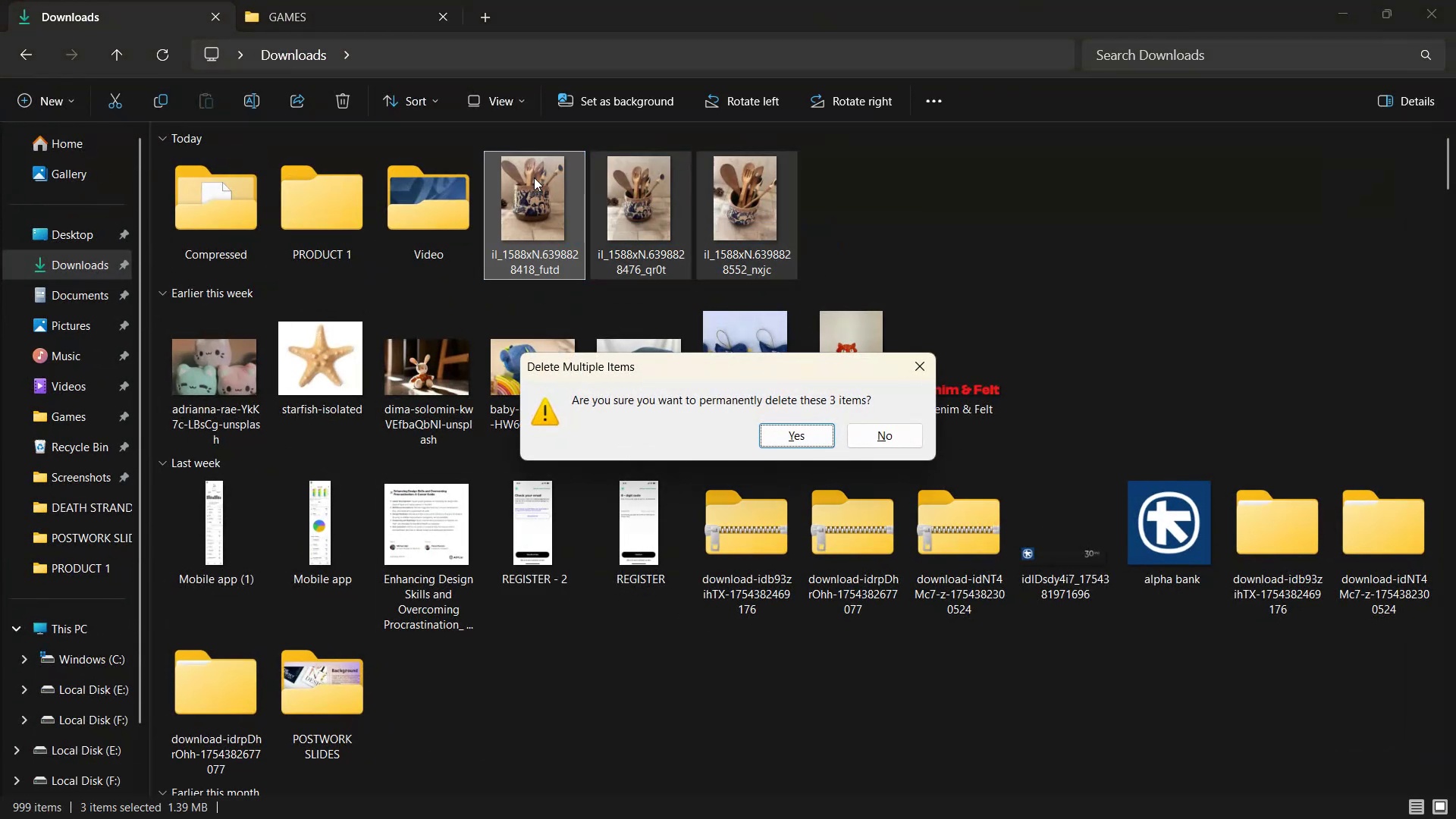 
key(Enter)
 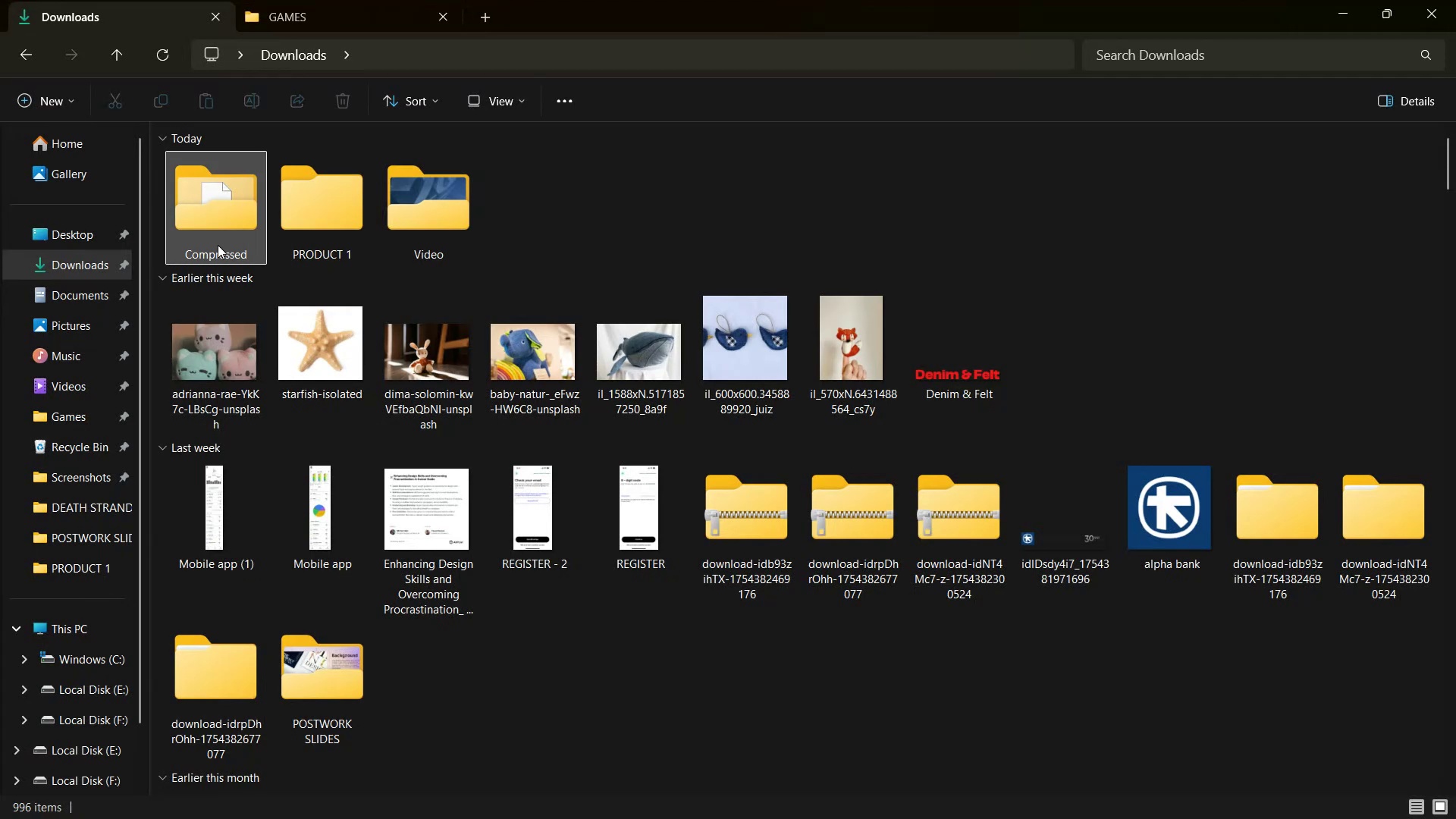 
double_click([218, 245])
 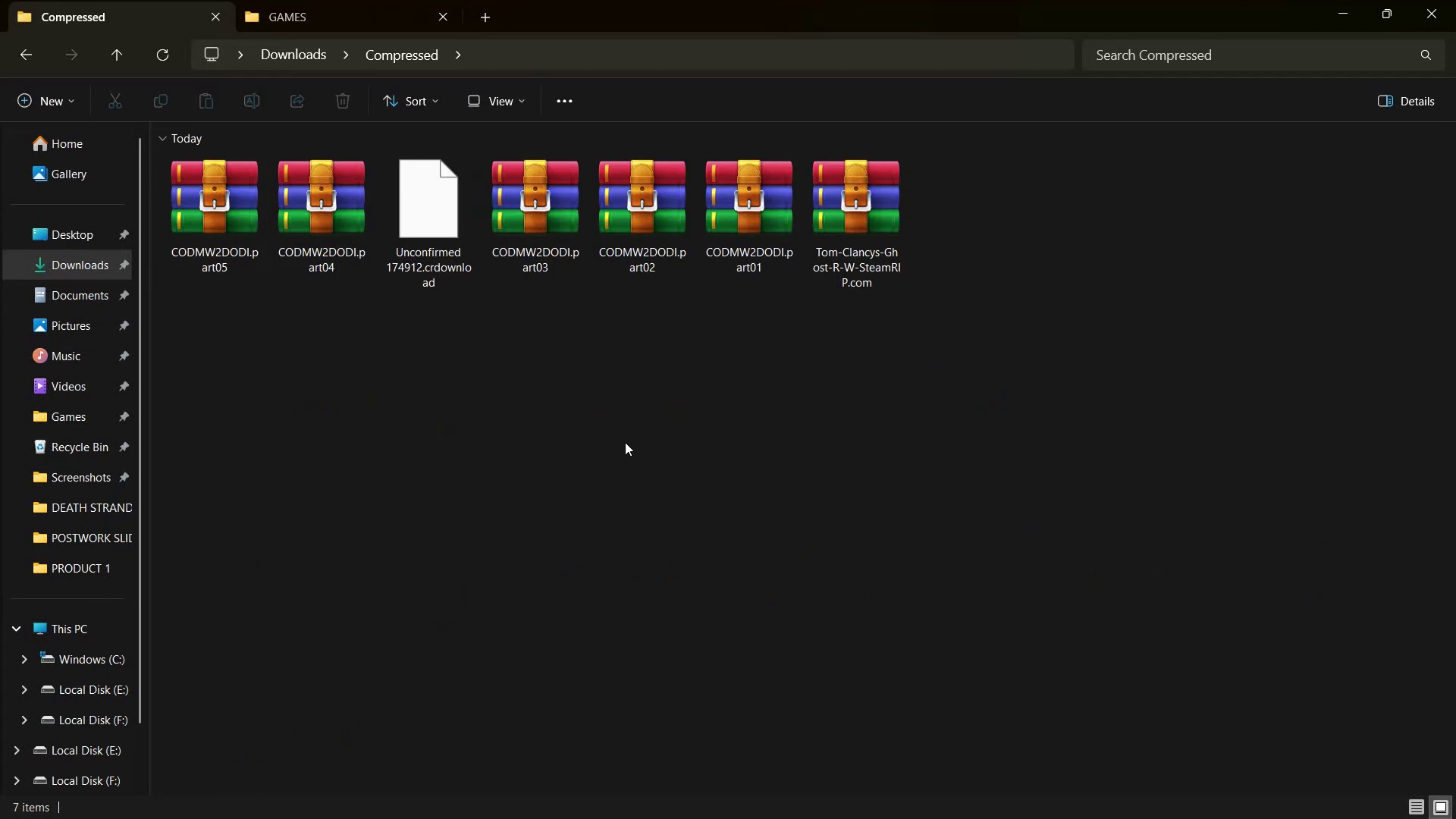 
left_click([17, 60])
 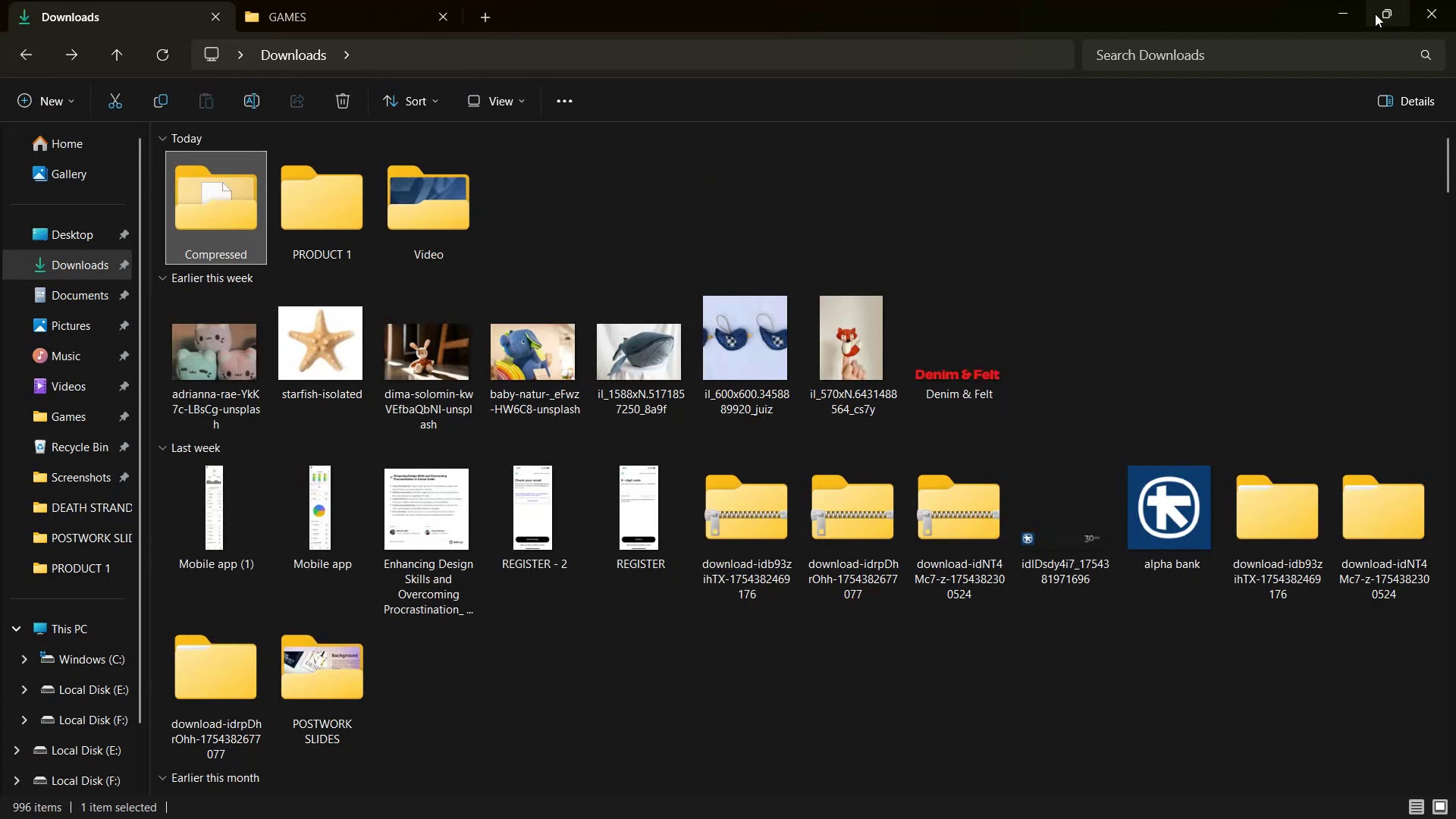 
left_click([1345, 16])
 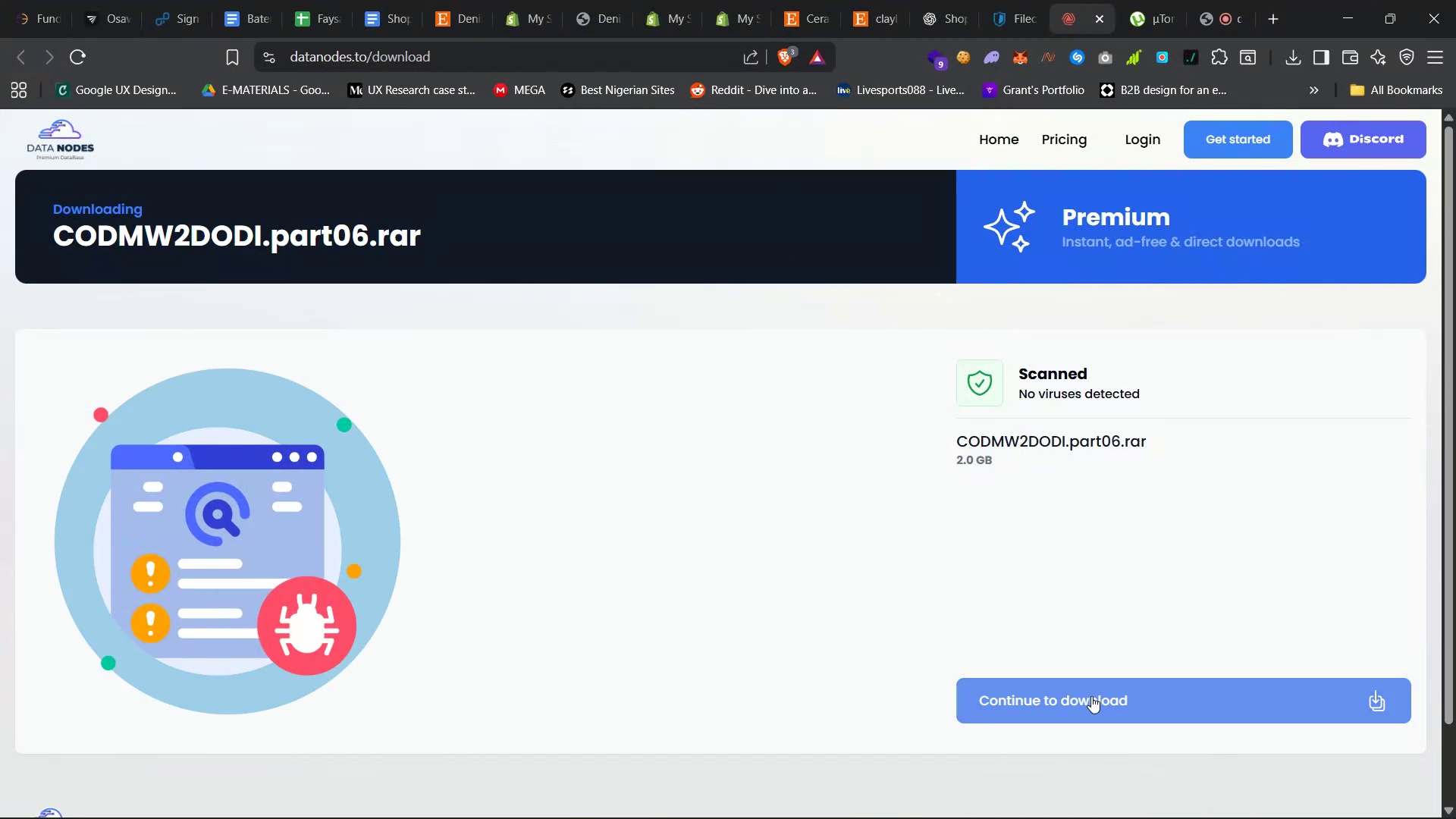 
left_click([1090, 704])
 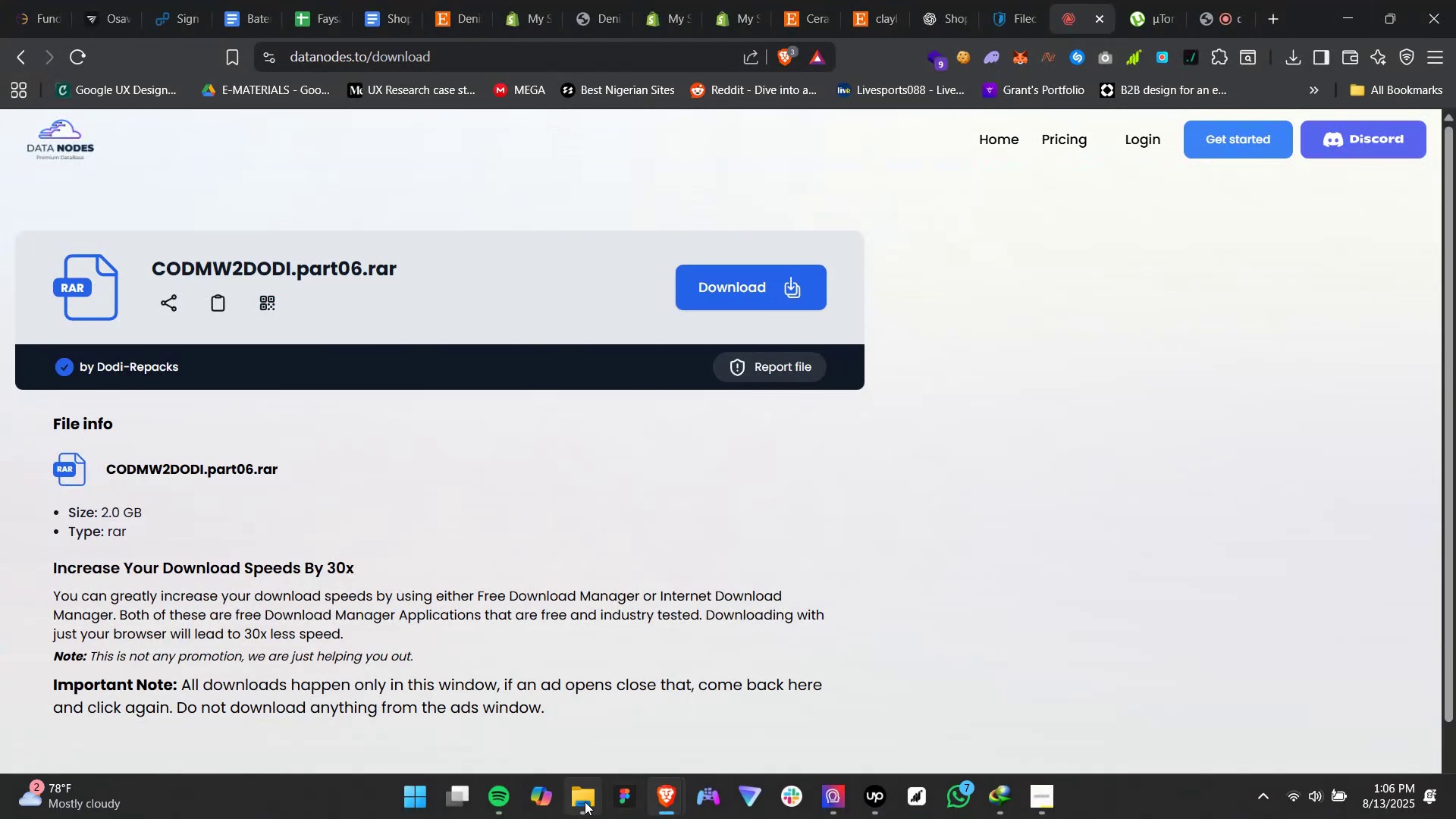 
left_click([585, 802])
 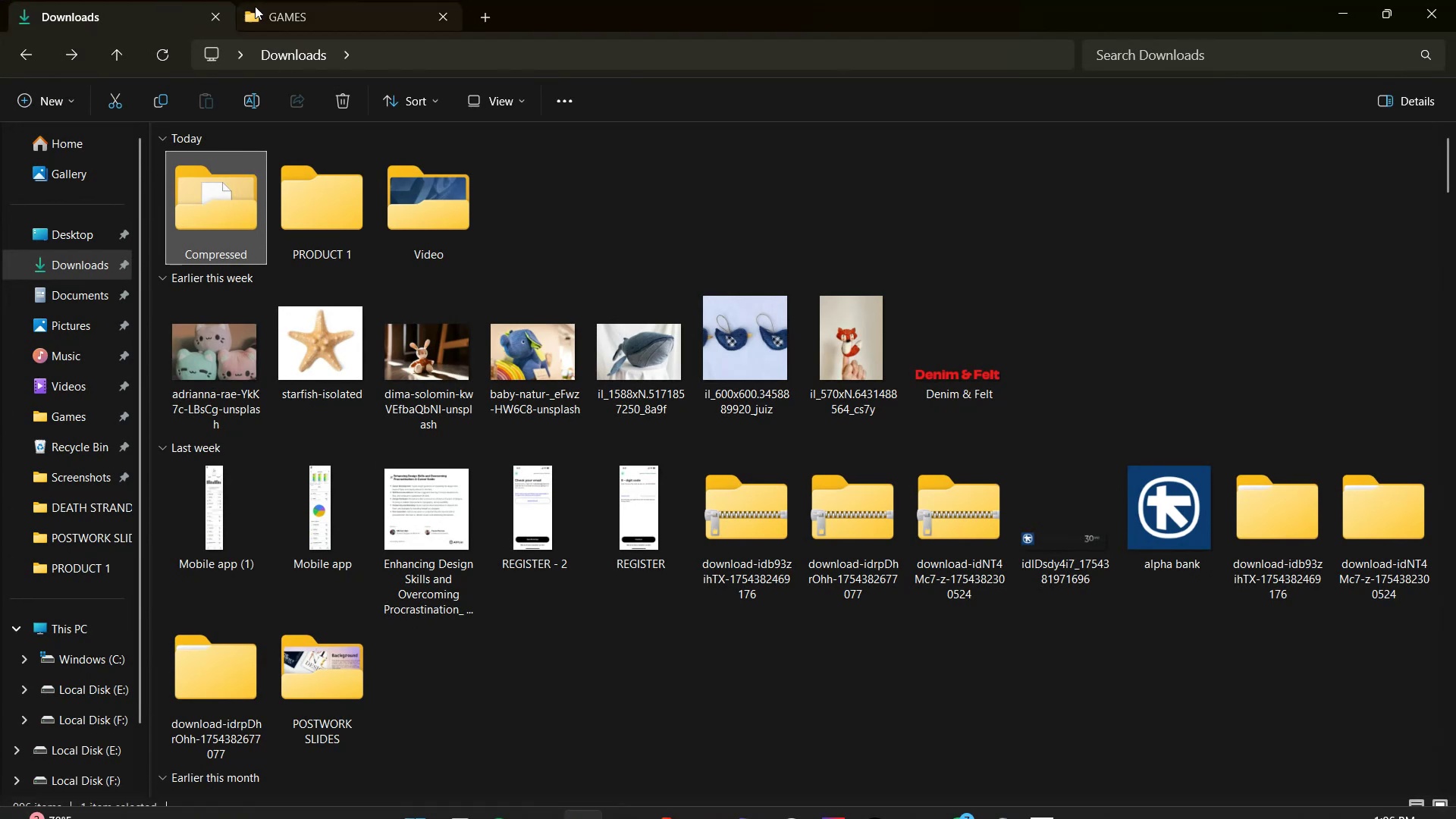 
left_click([306, 7])
 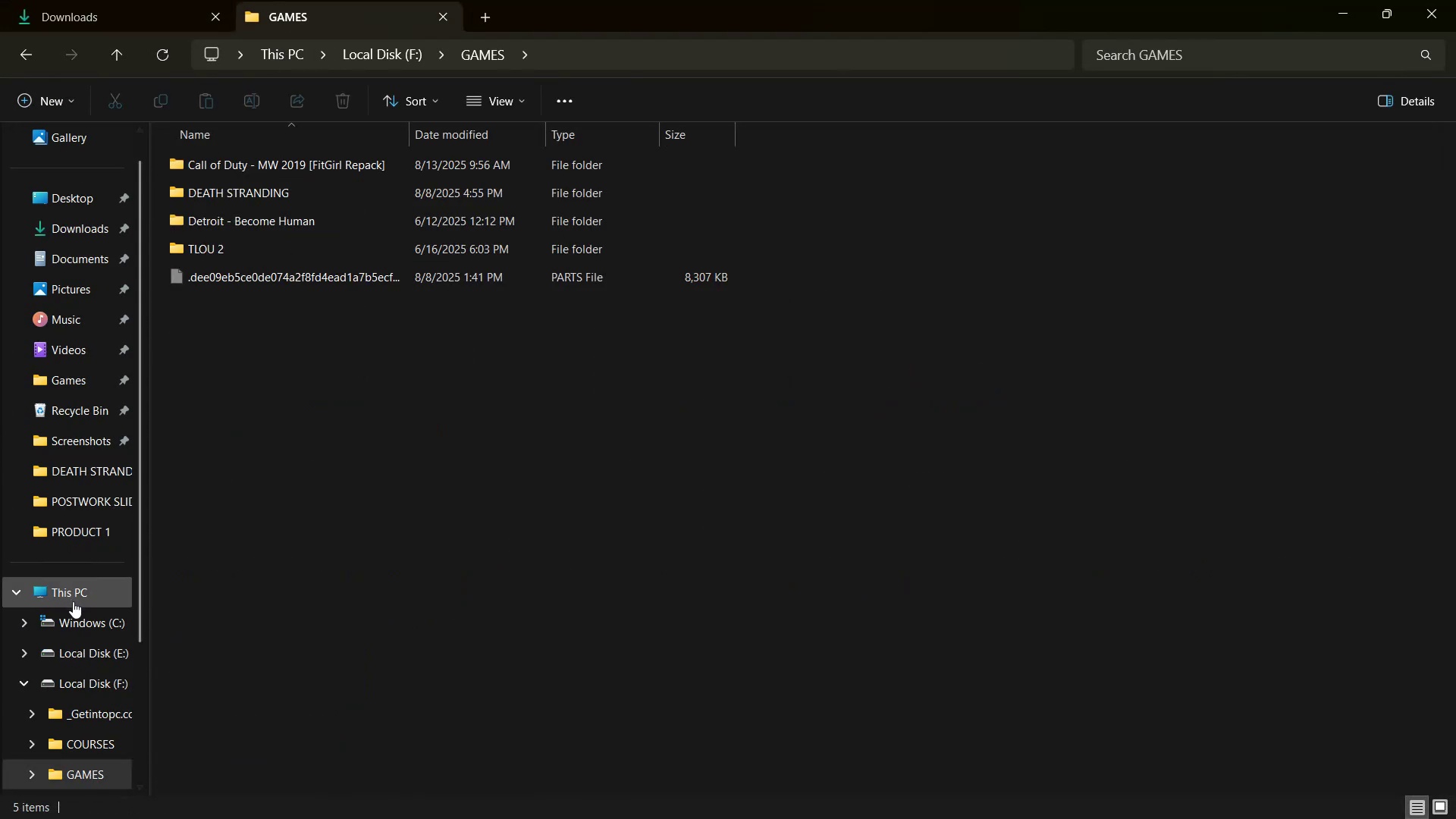 
left_click([80, 595])
 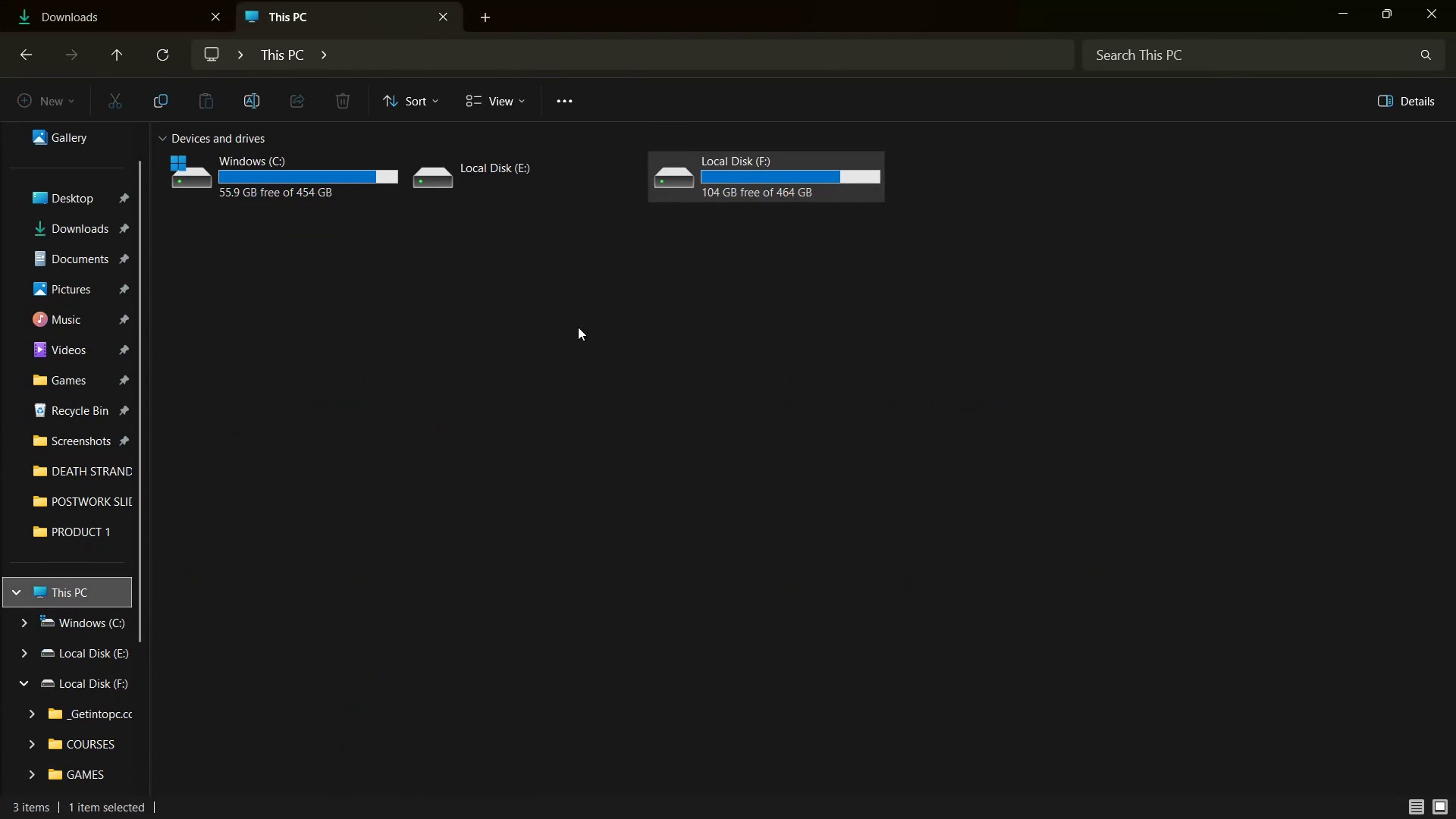 
right_click([595, 325])
 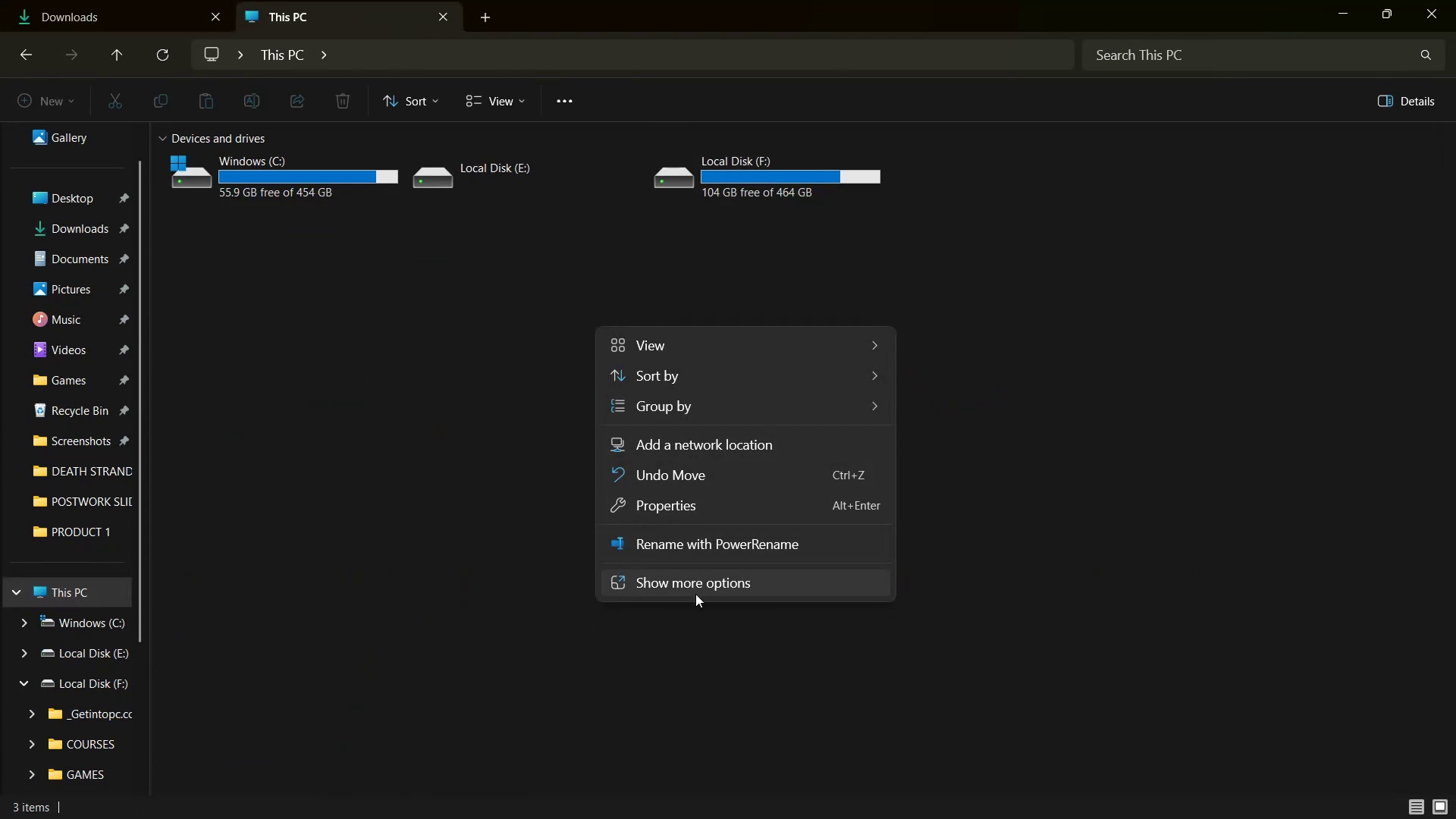 
left_click([697, 586])
 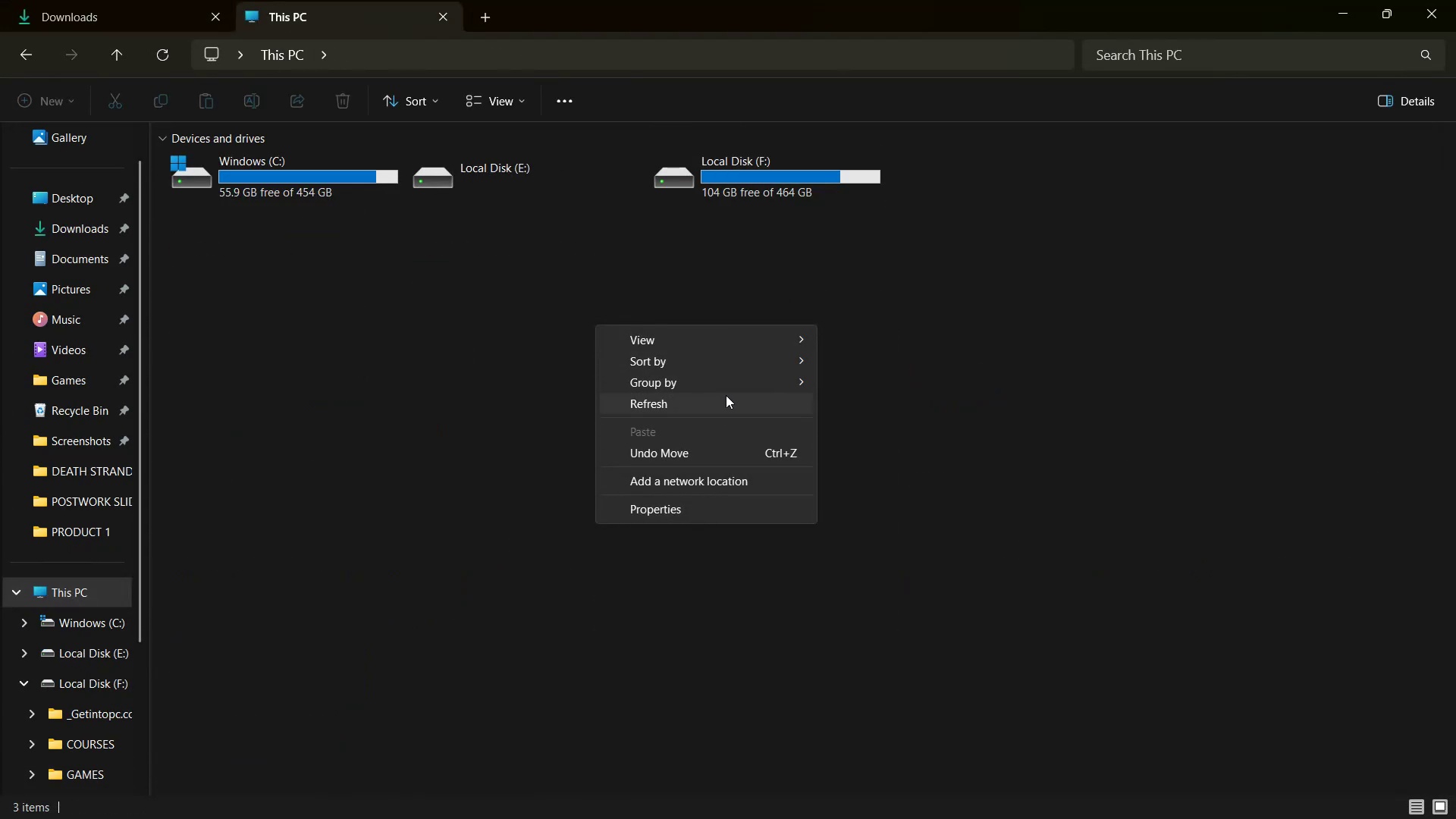 
left_click([726, 397])
 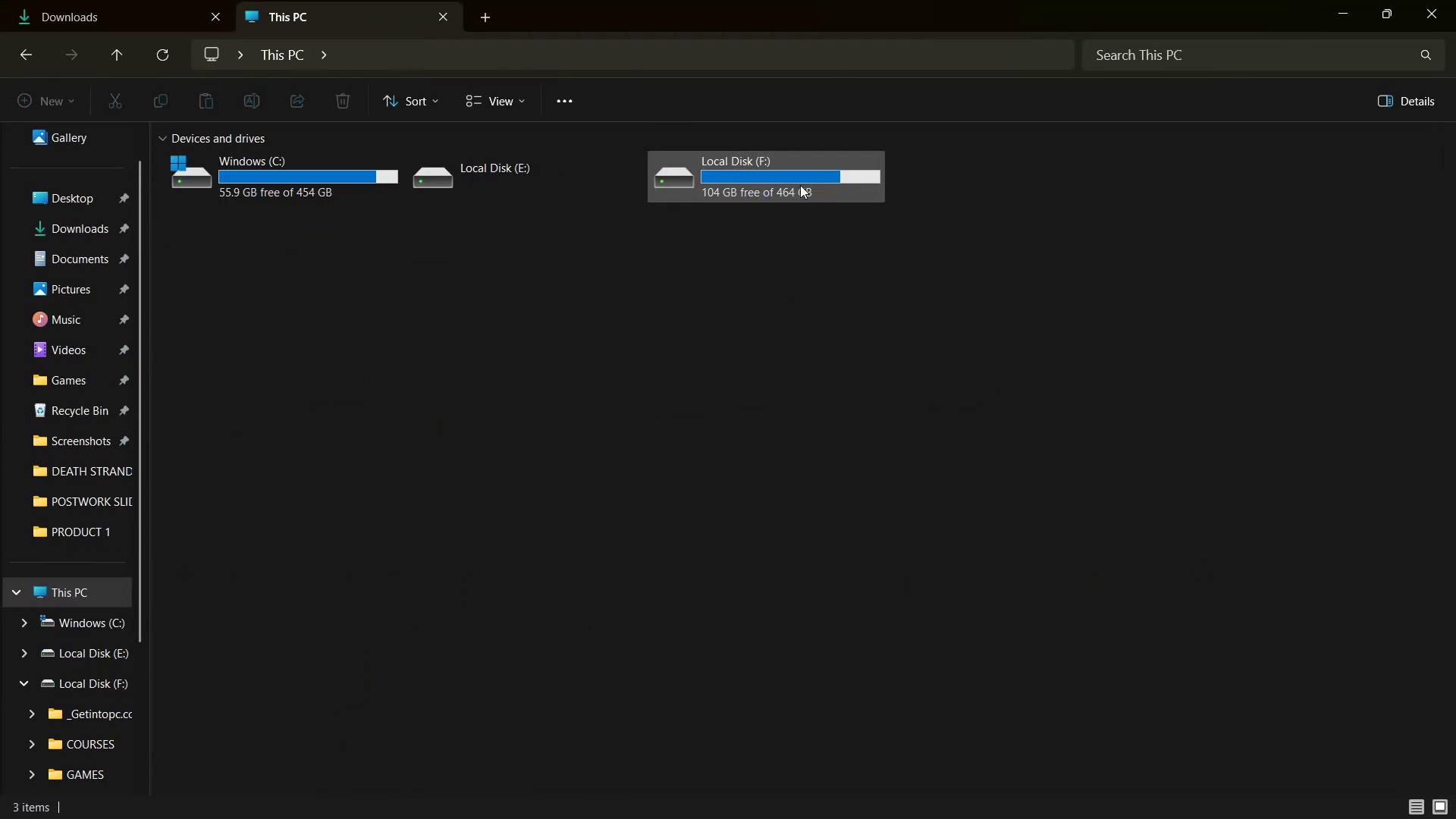 
double_click([800, 185])
 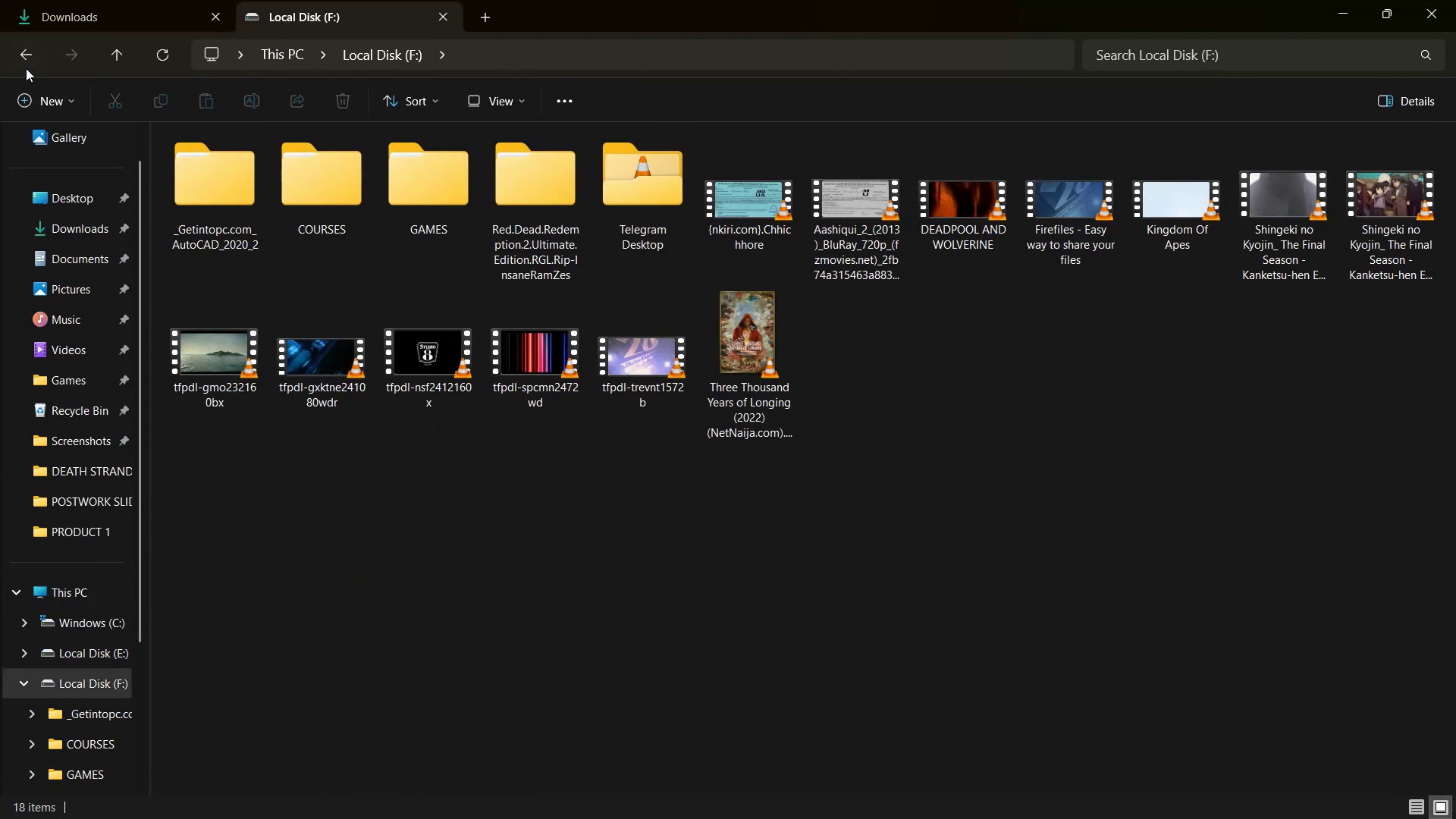 
double_click([83, 19])
 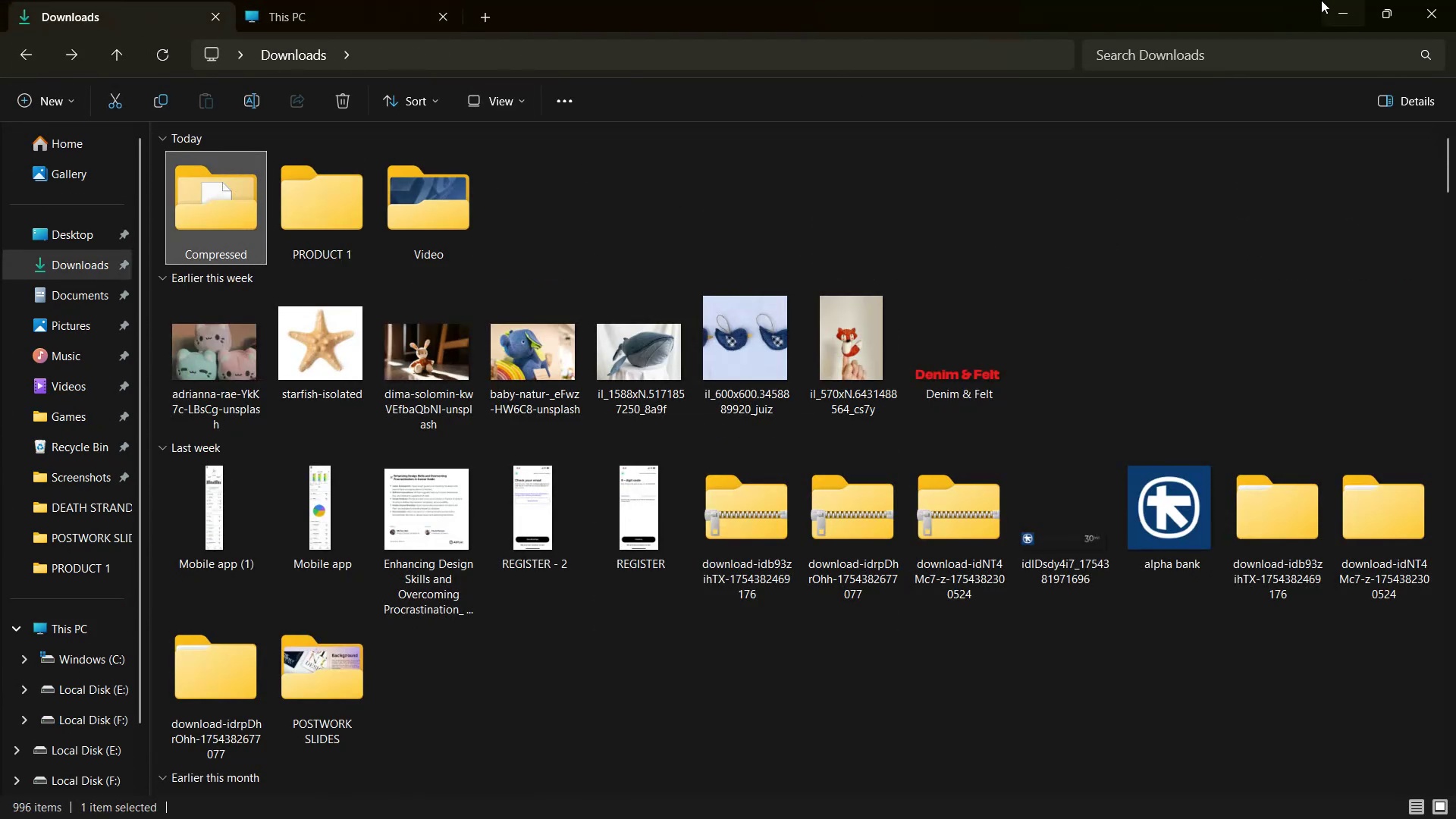 
left_click([1329, 11])
 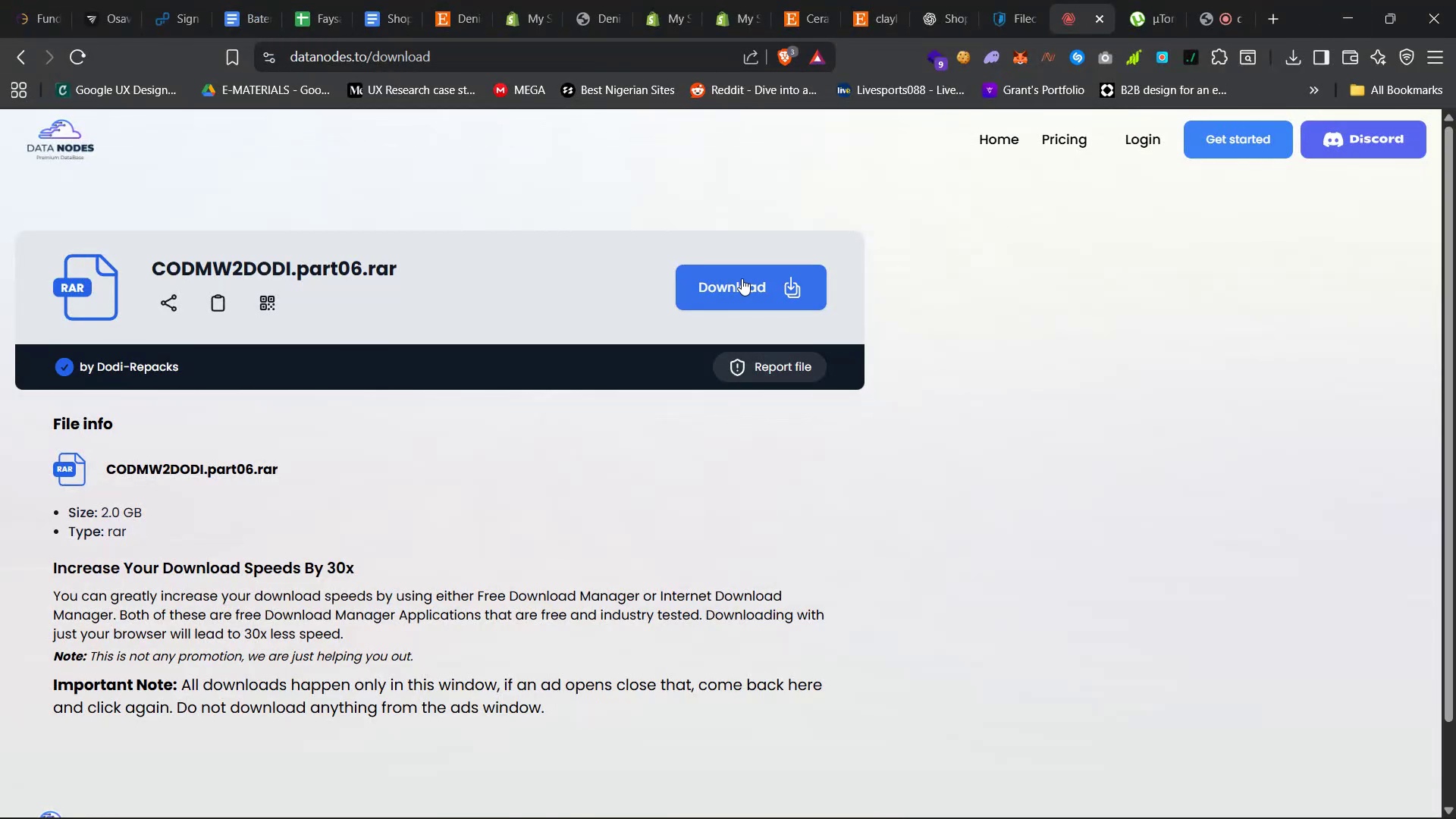 
left_click([742, 278])
 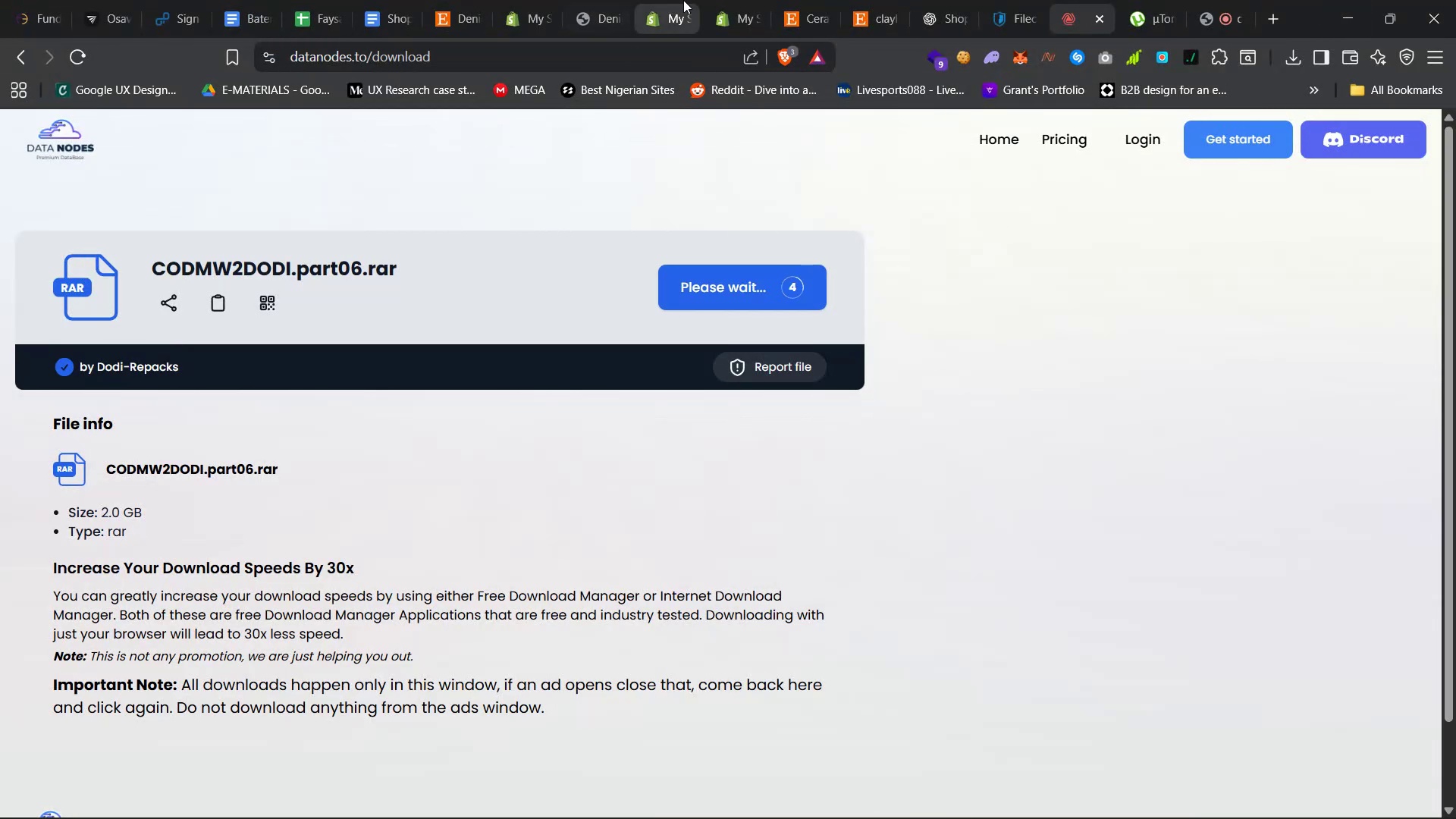 
left_click([725, 0])
 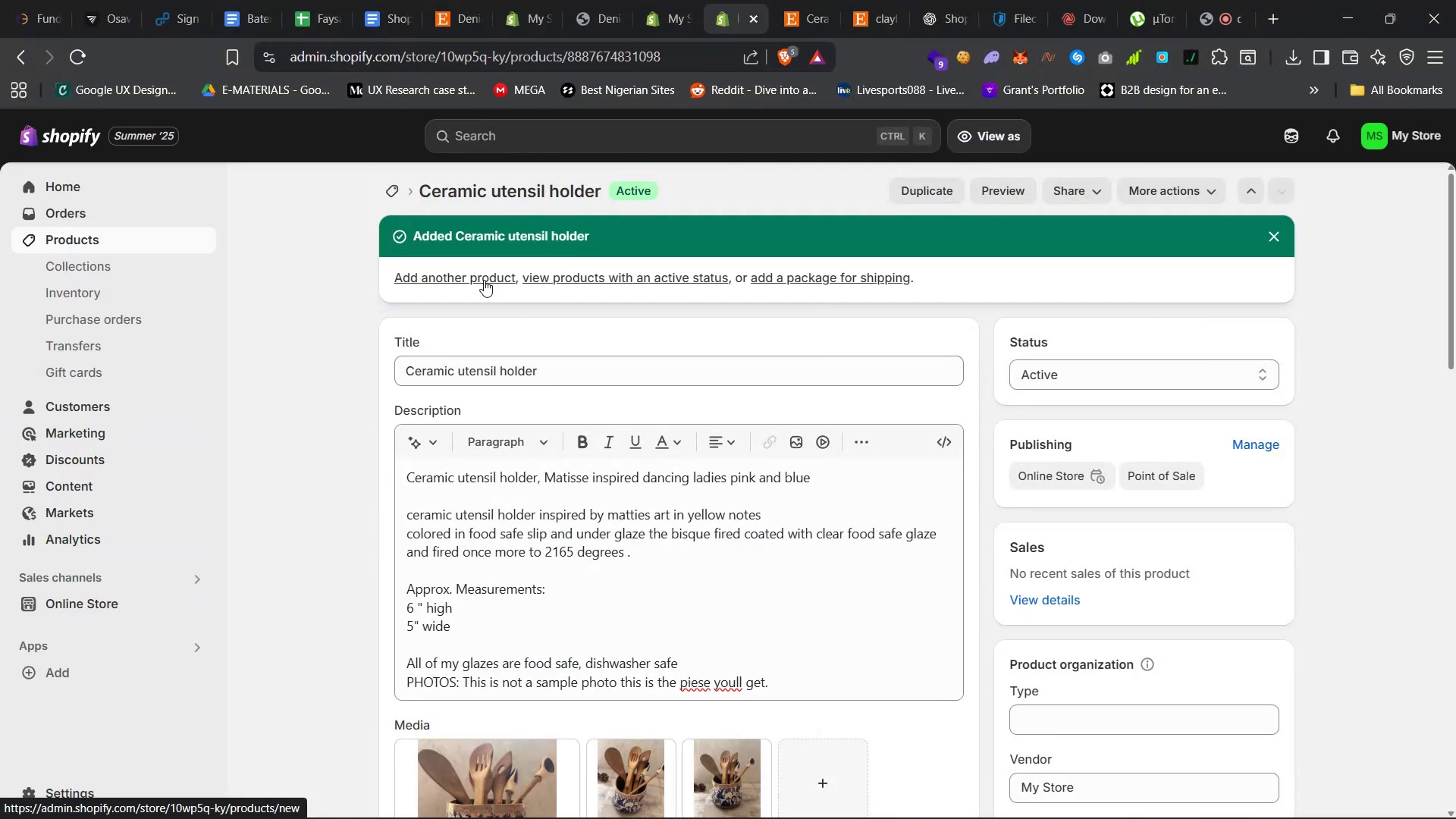 
wait(5.24)
 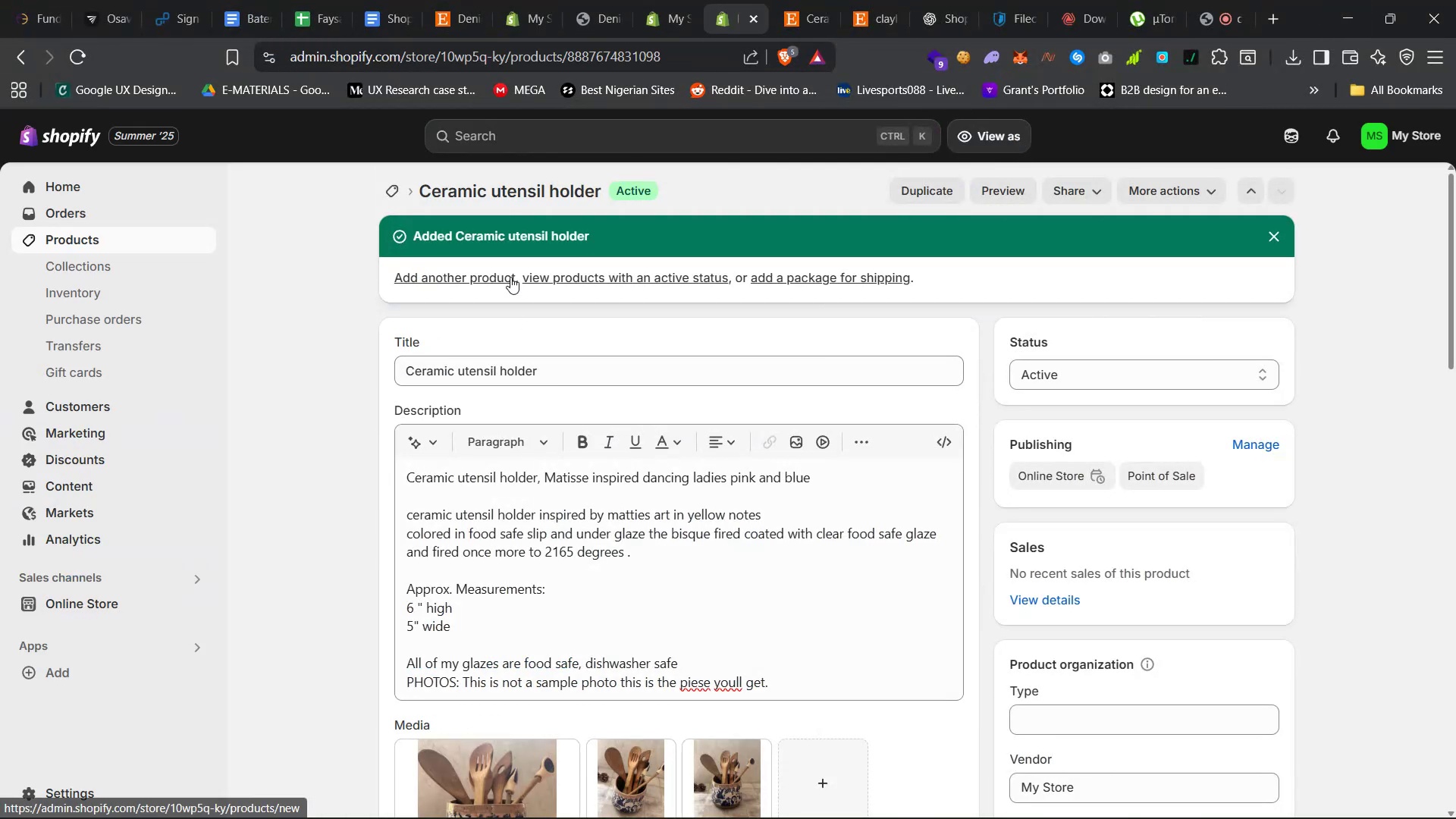 
left_click([1012, 195])
 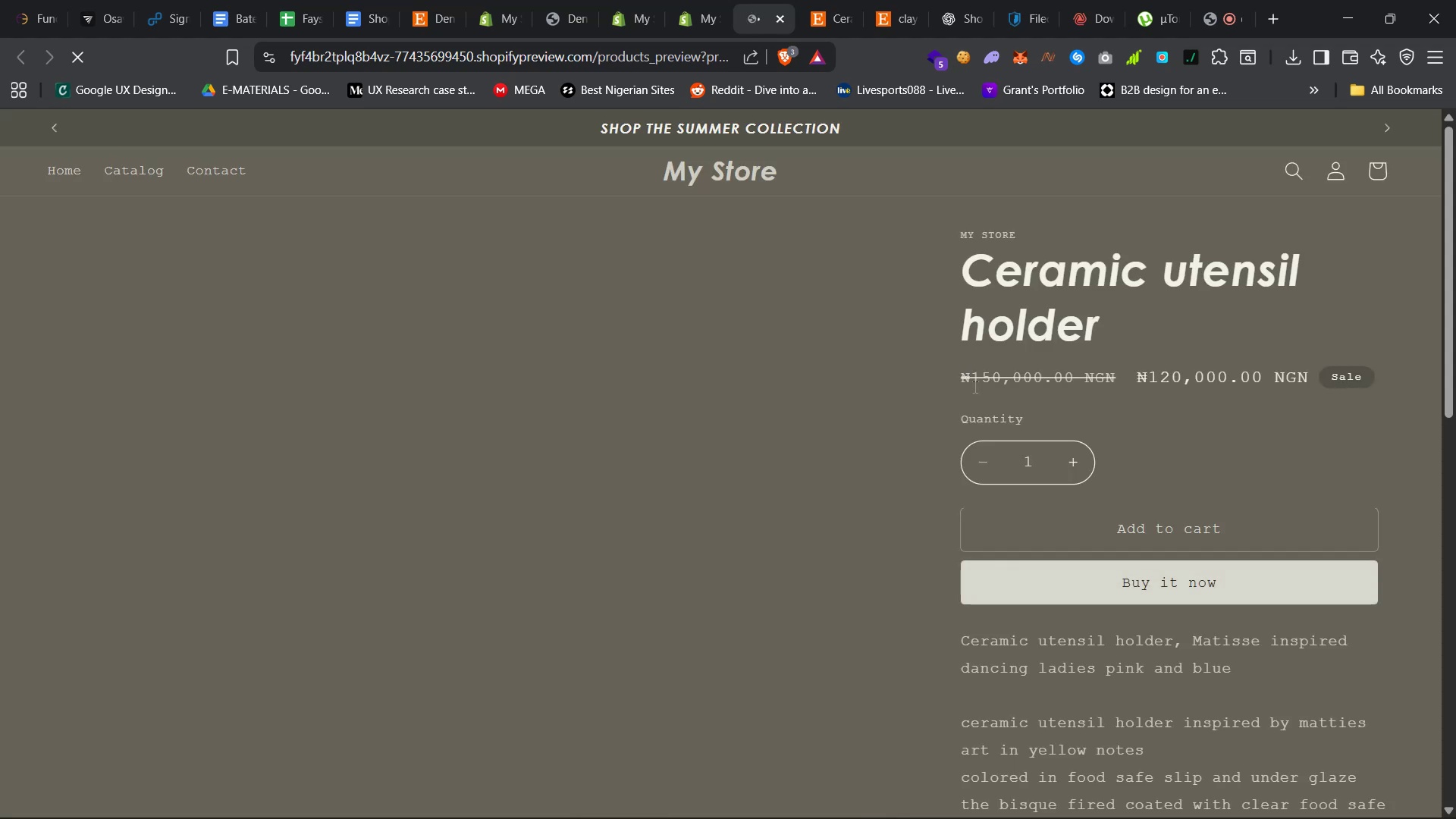 
scroll: coordinate [916, 403], scroll_direction: down, amount: 29.0
 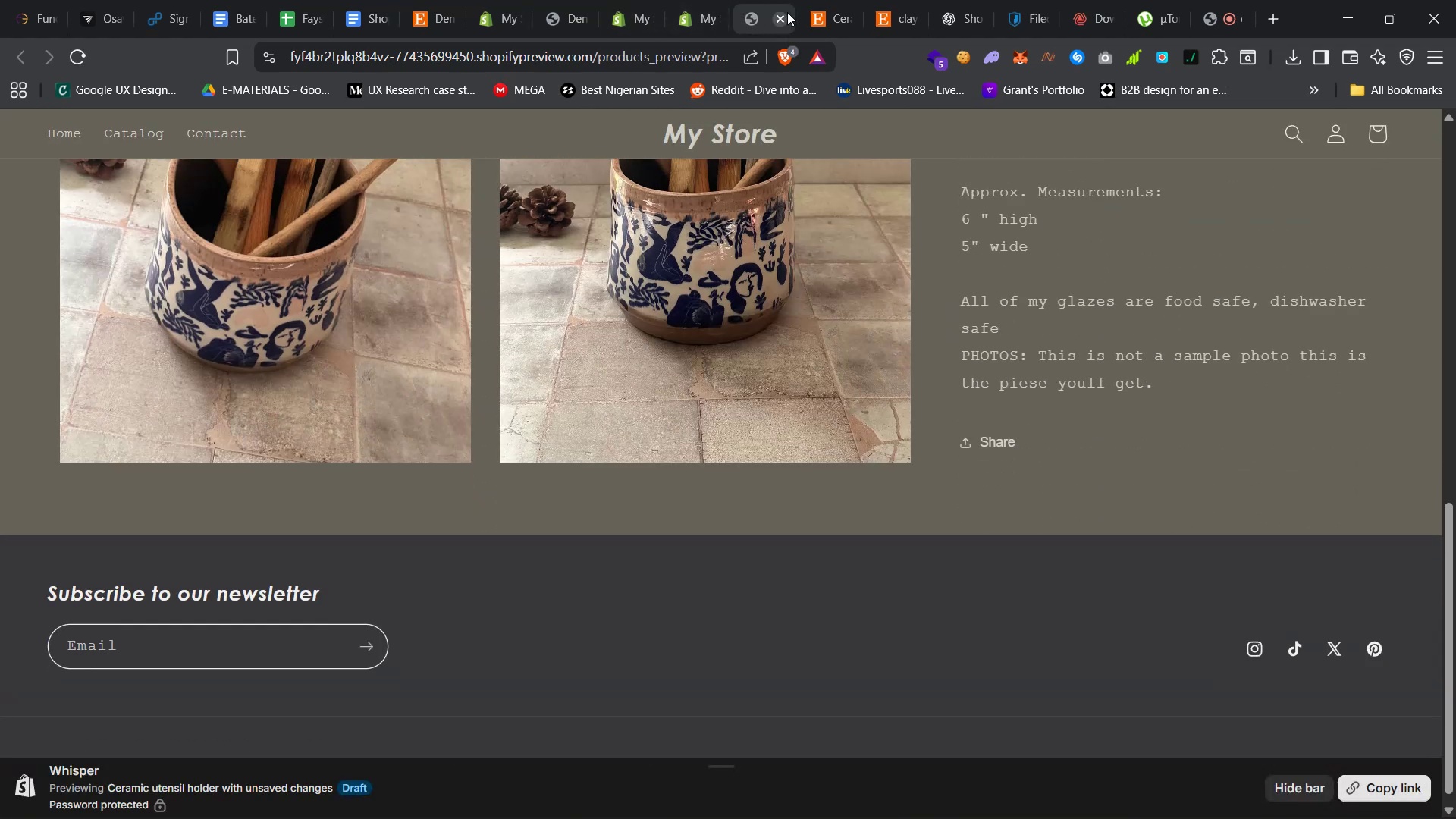 
left_click([779, 20])
 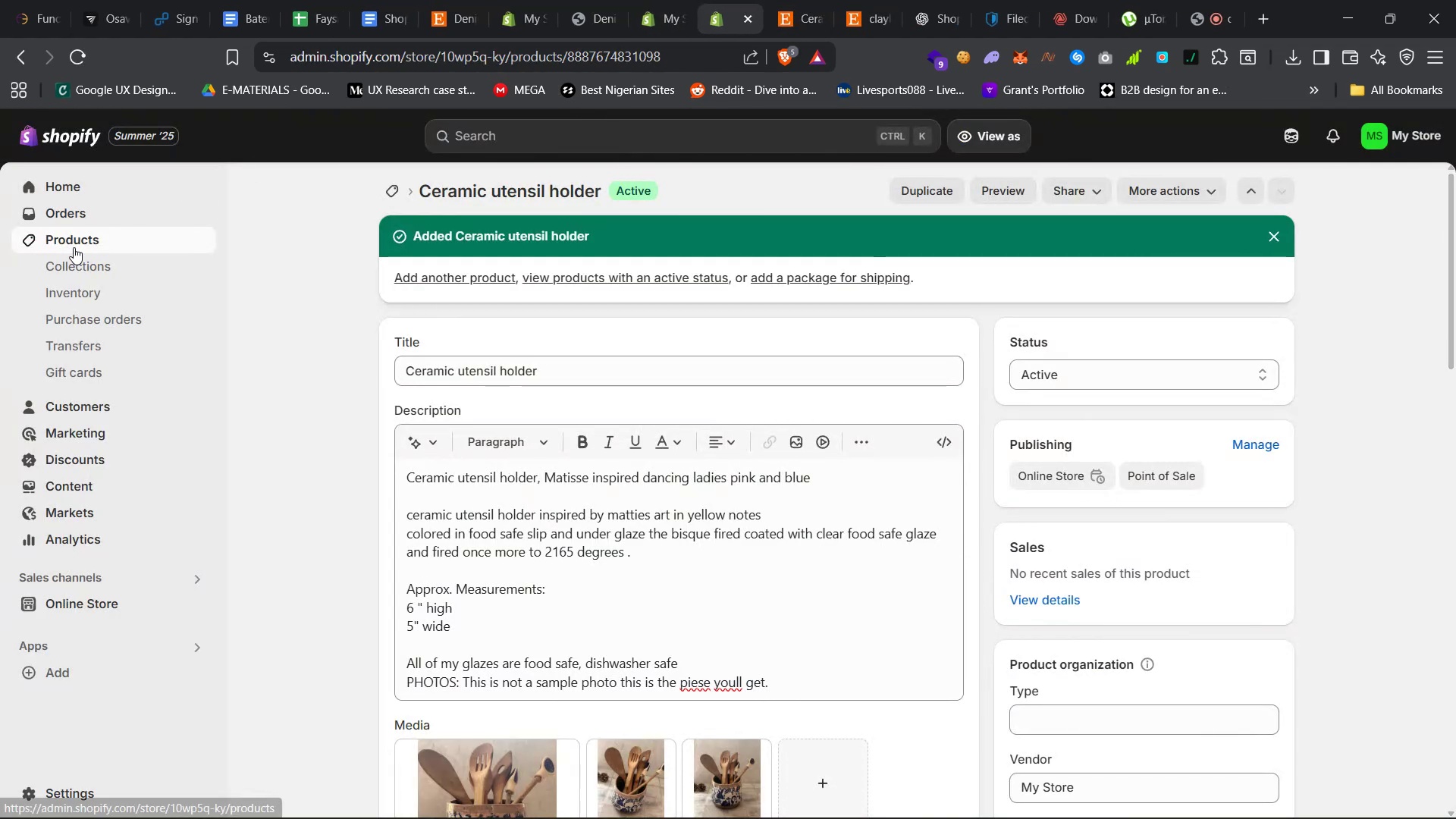 
left_click([74, 247])
 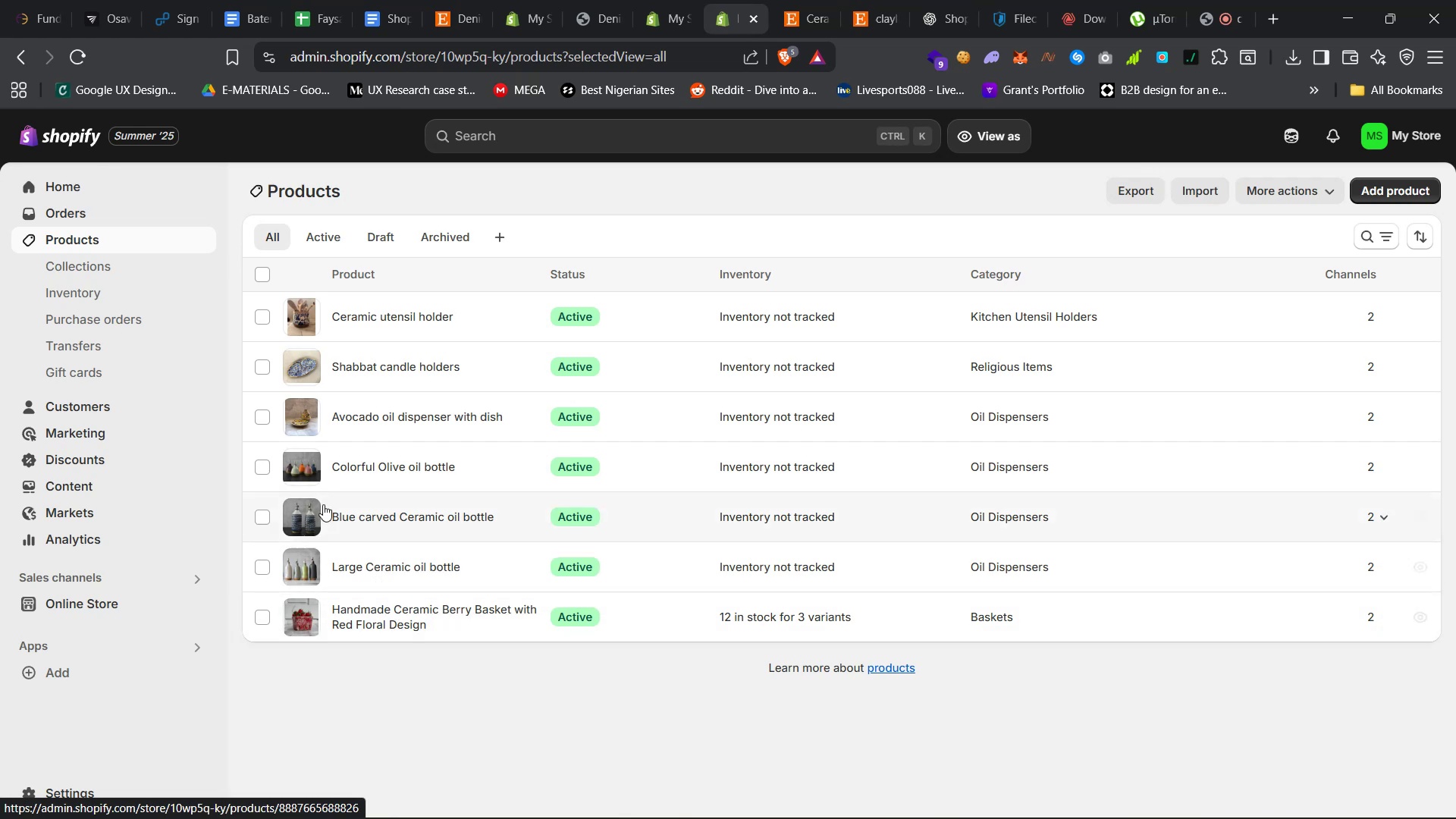 
wait(6.2)
 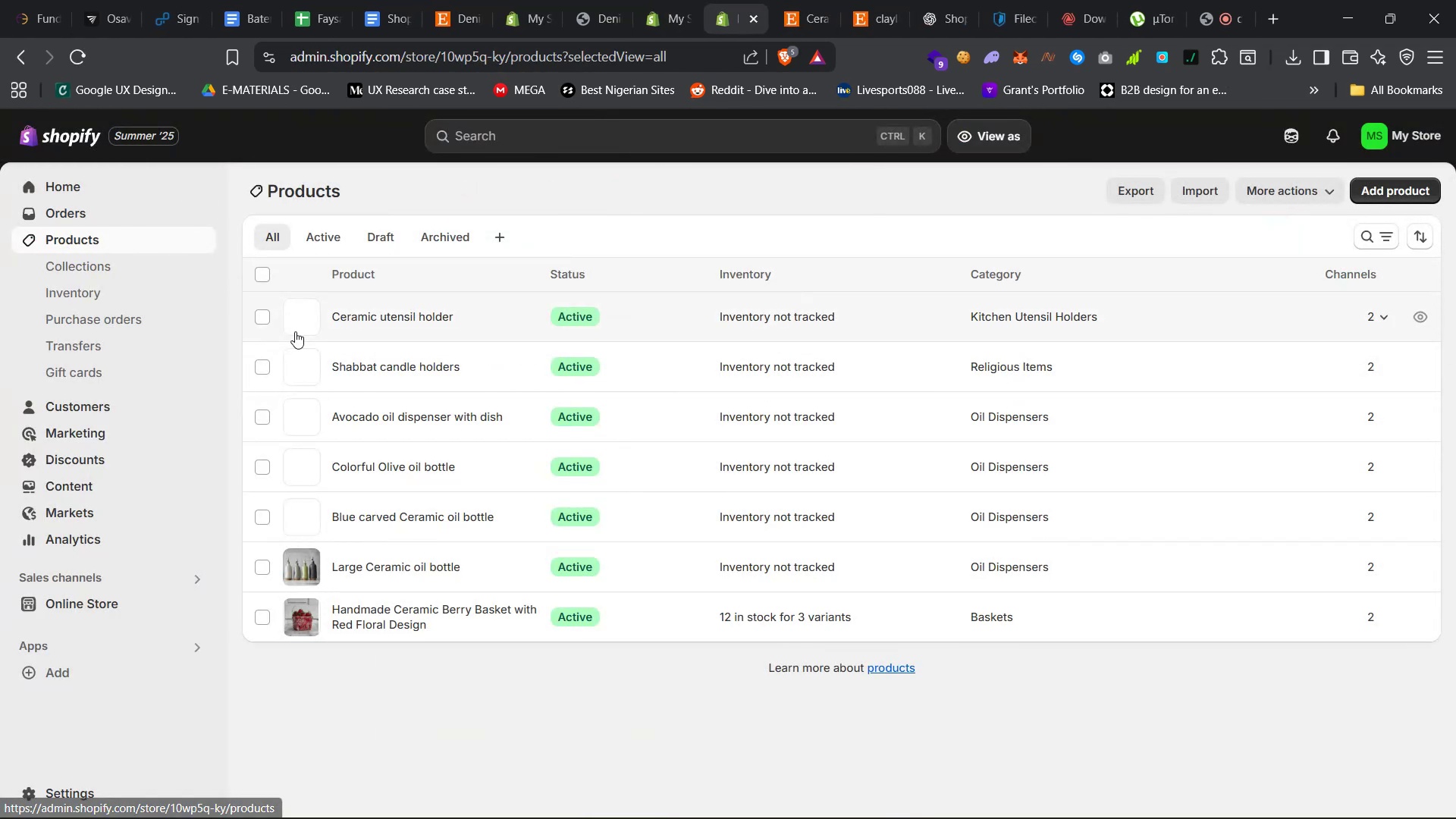 
left_click([1389, 193])
 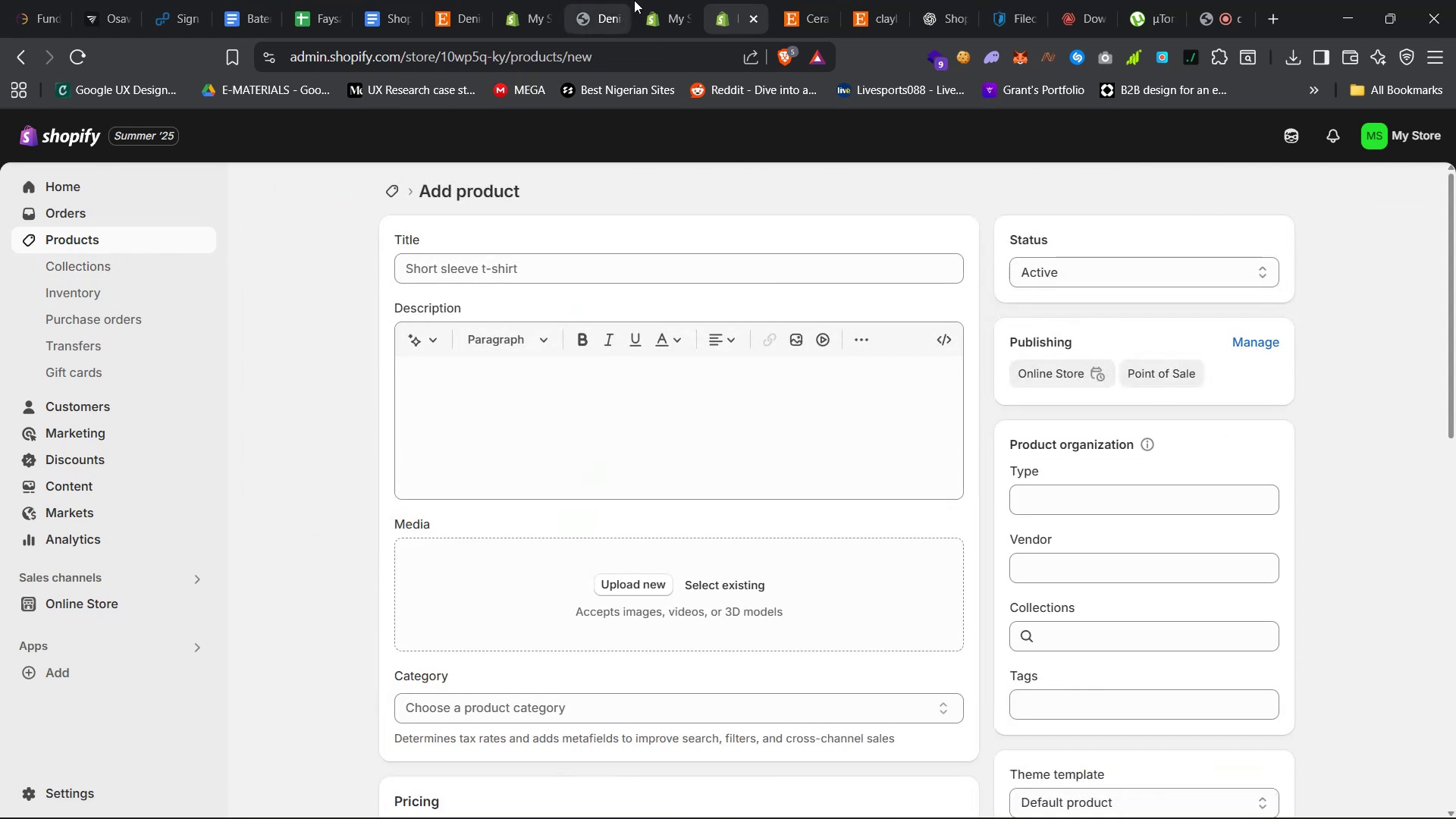 
left_click([795, 0])
 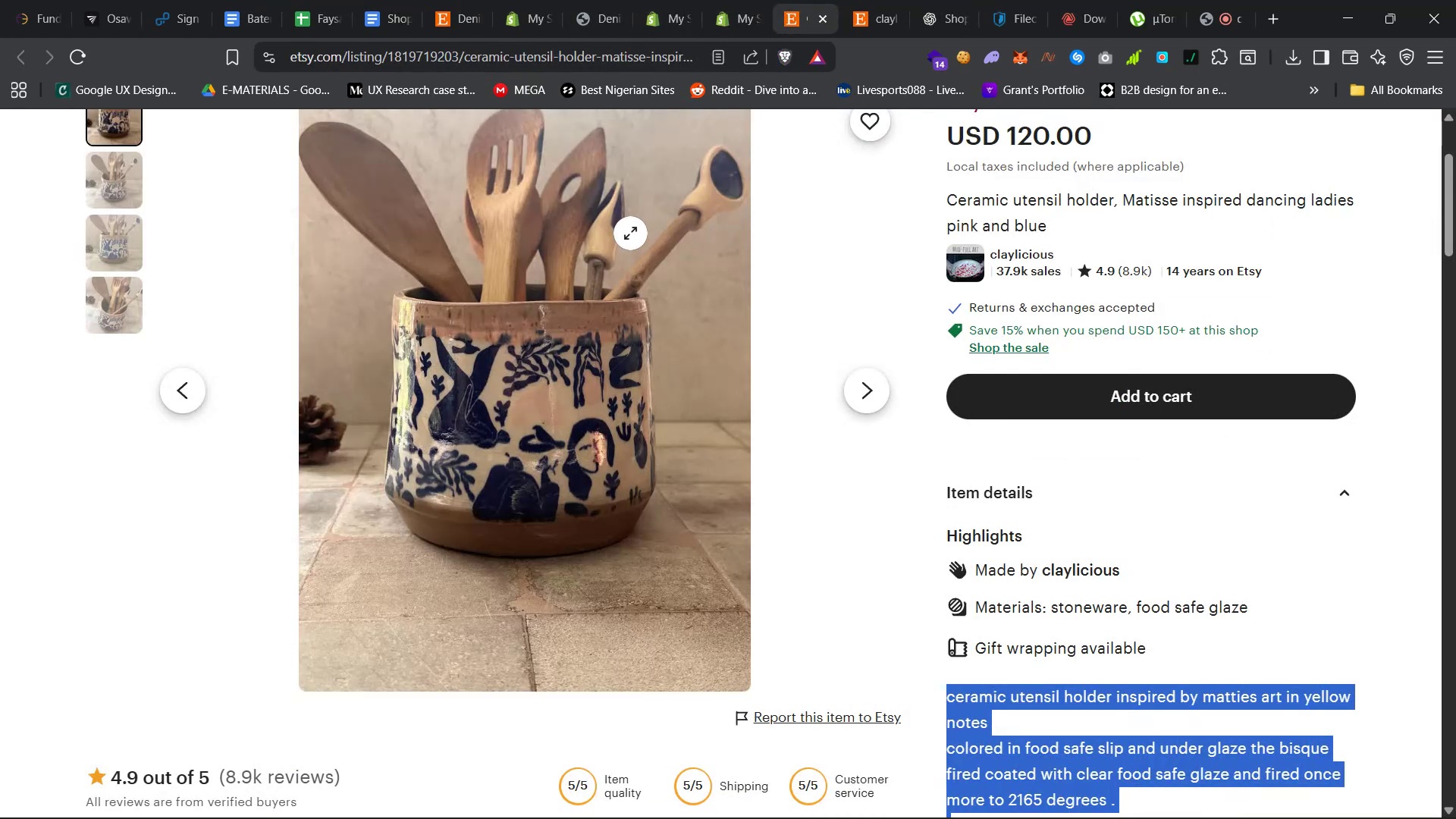 
scroll: coordinate [1035, 404], scroll_direction: up, amount: 18.0
 